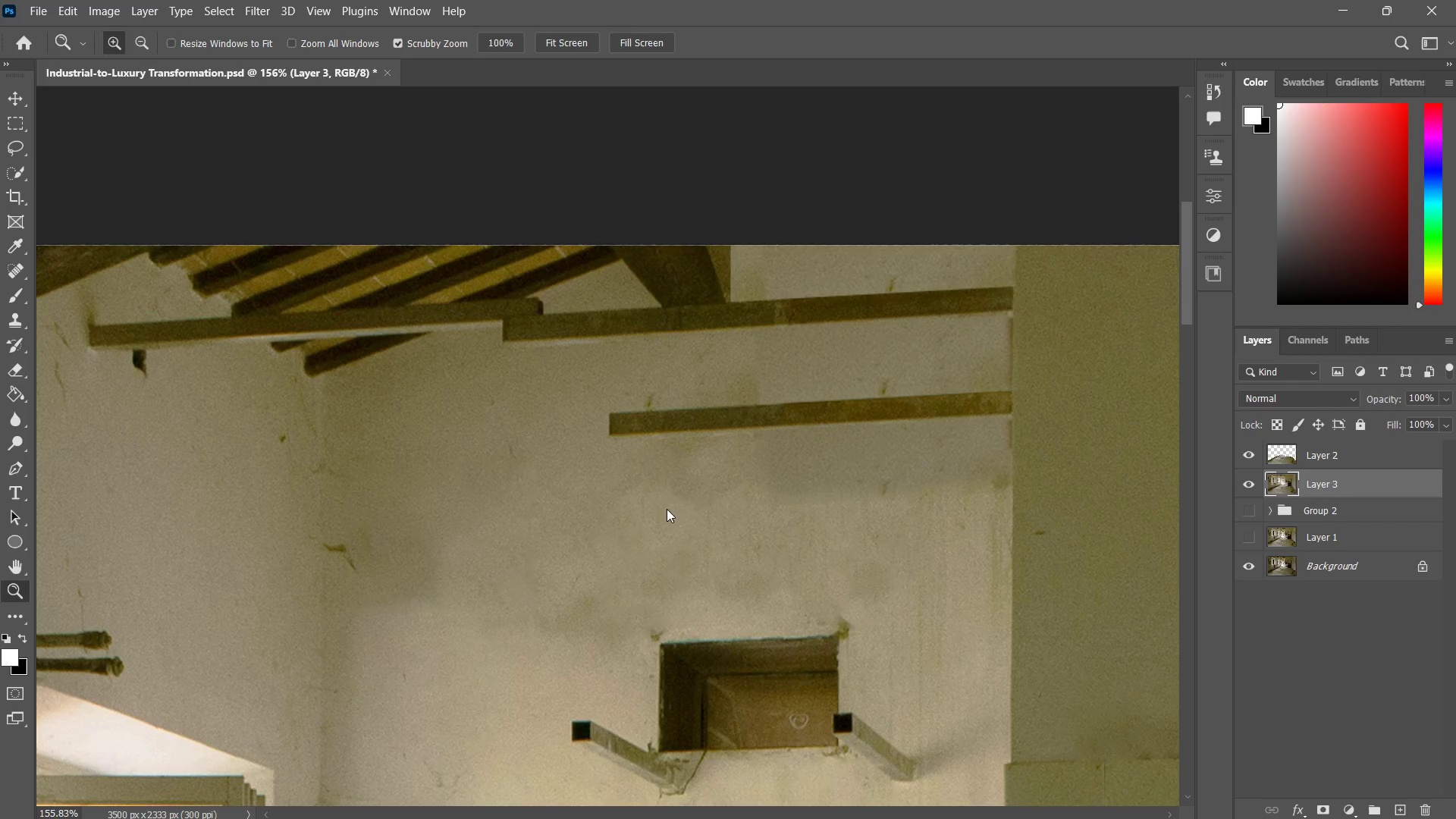 
left_click_drag(start_coordinate=[700, 477], to_coordinate=[655, 516])
 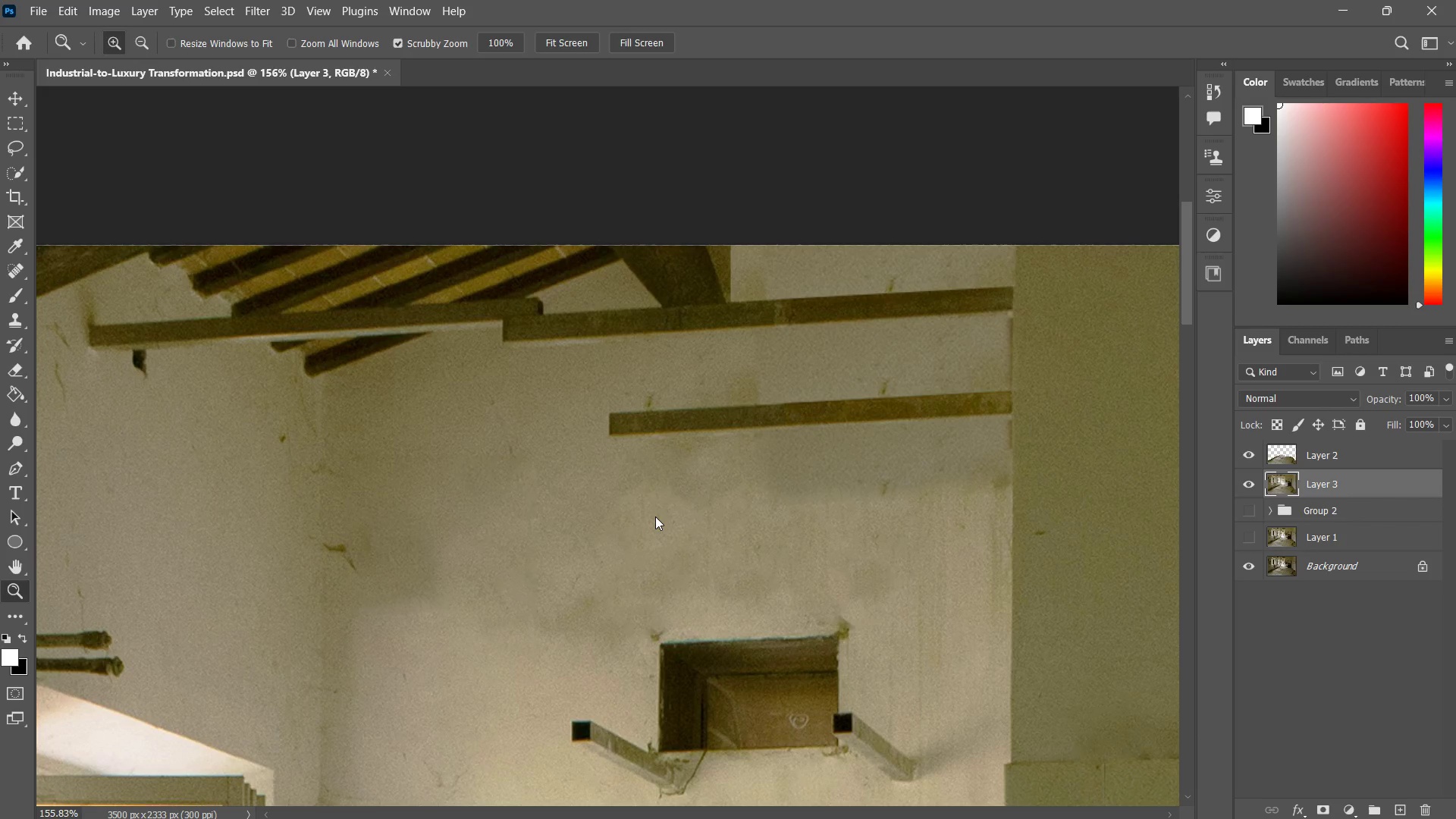 
hold_key(key=ControlLeft, duration=0.64)
 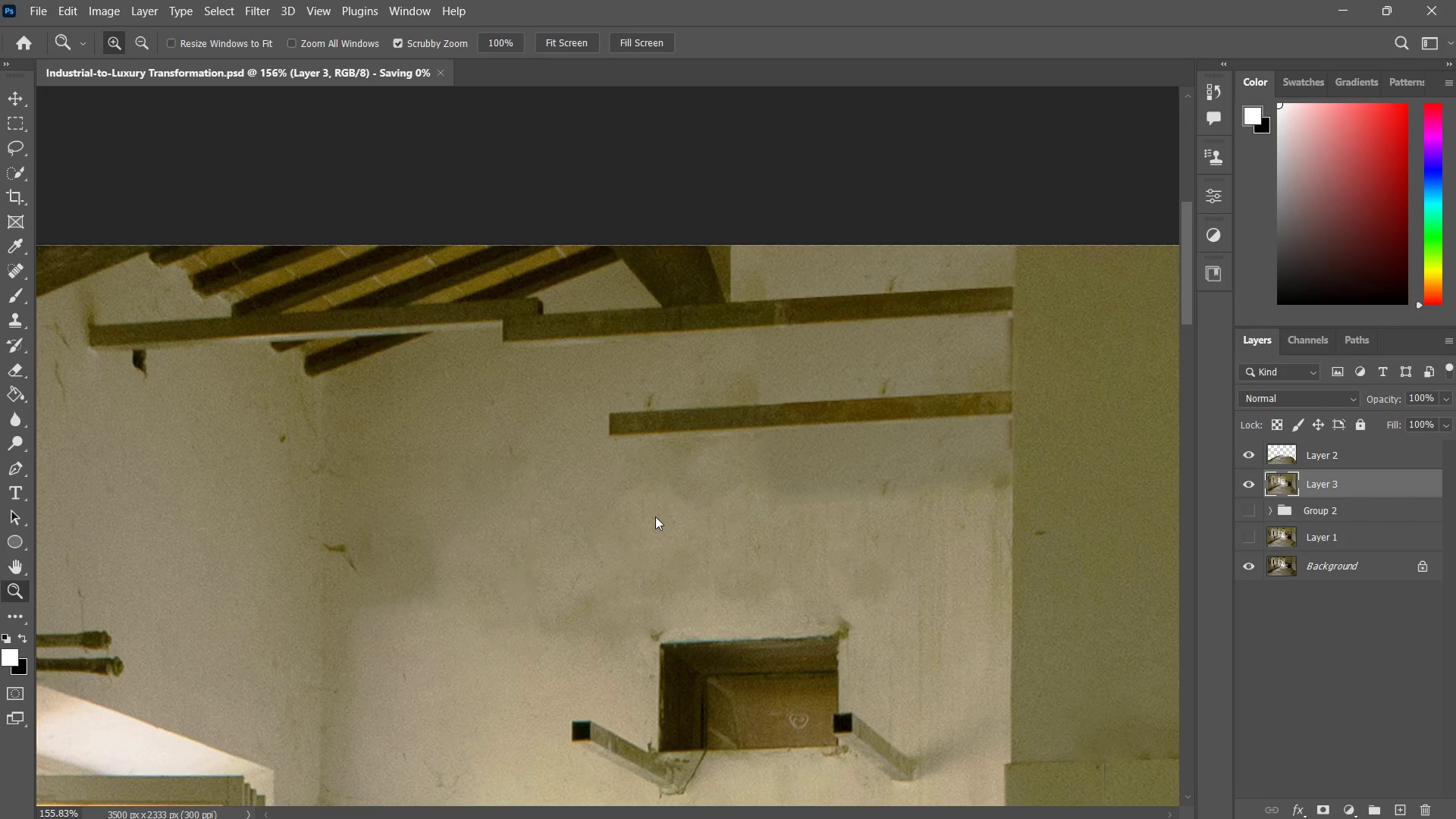 
key(S)
 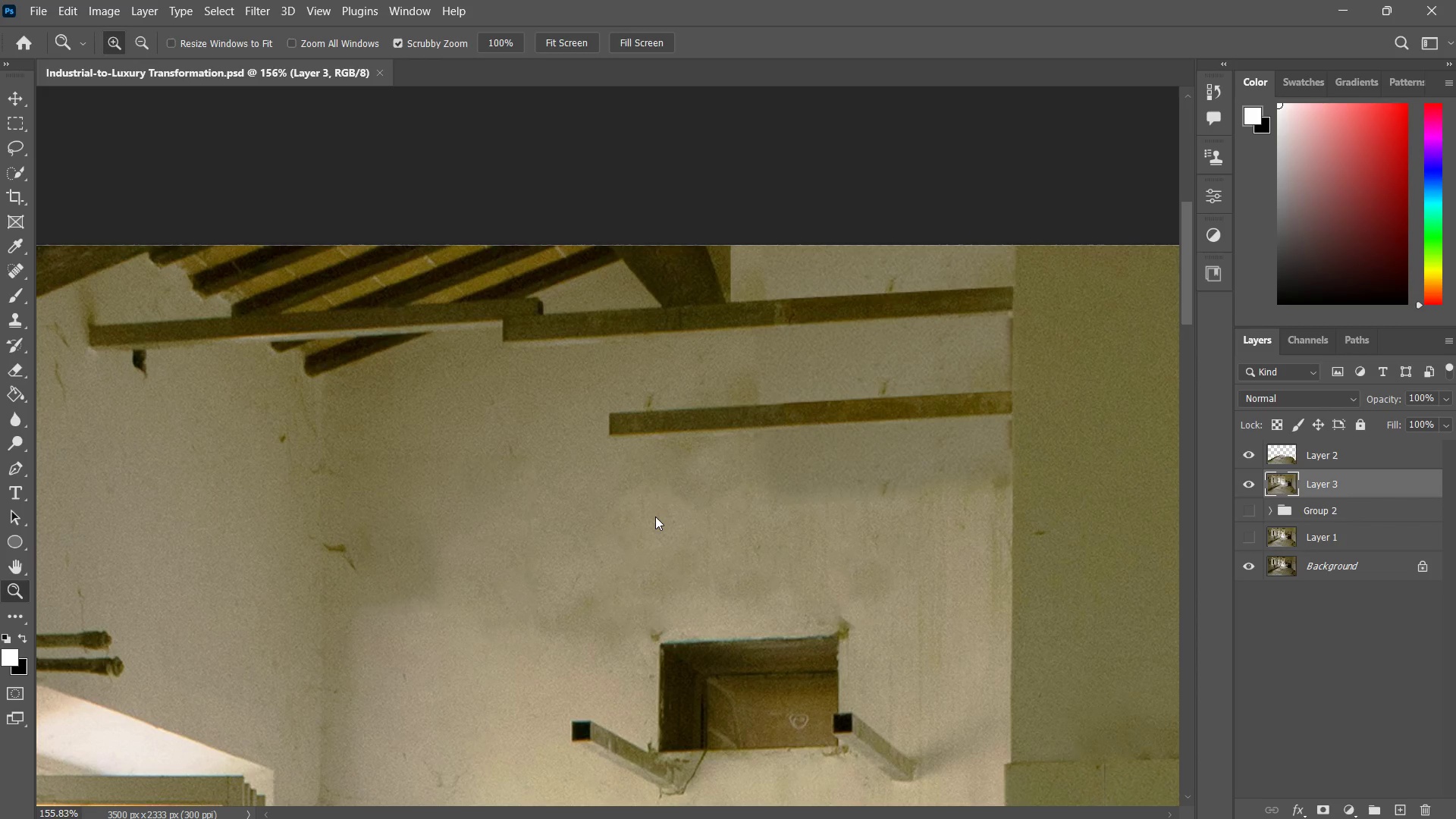 
type(zz)
 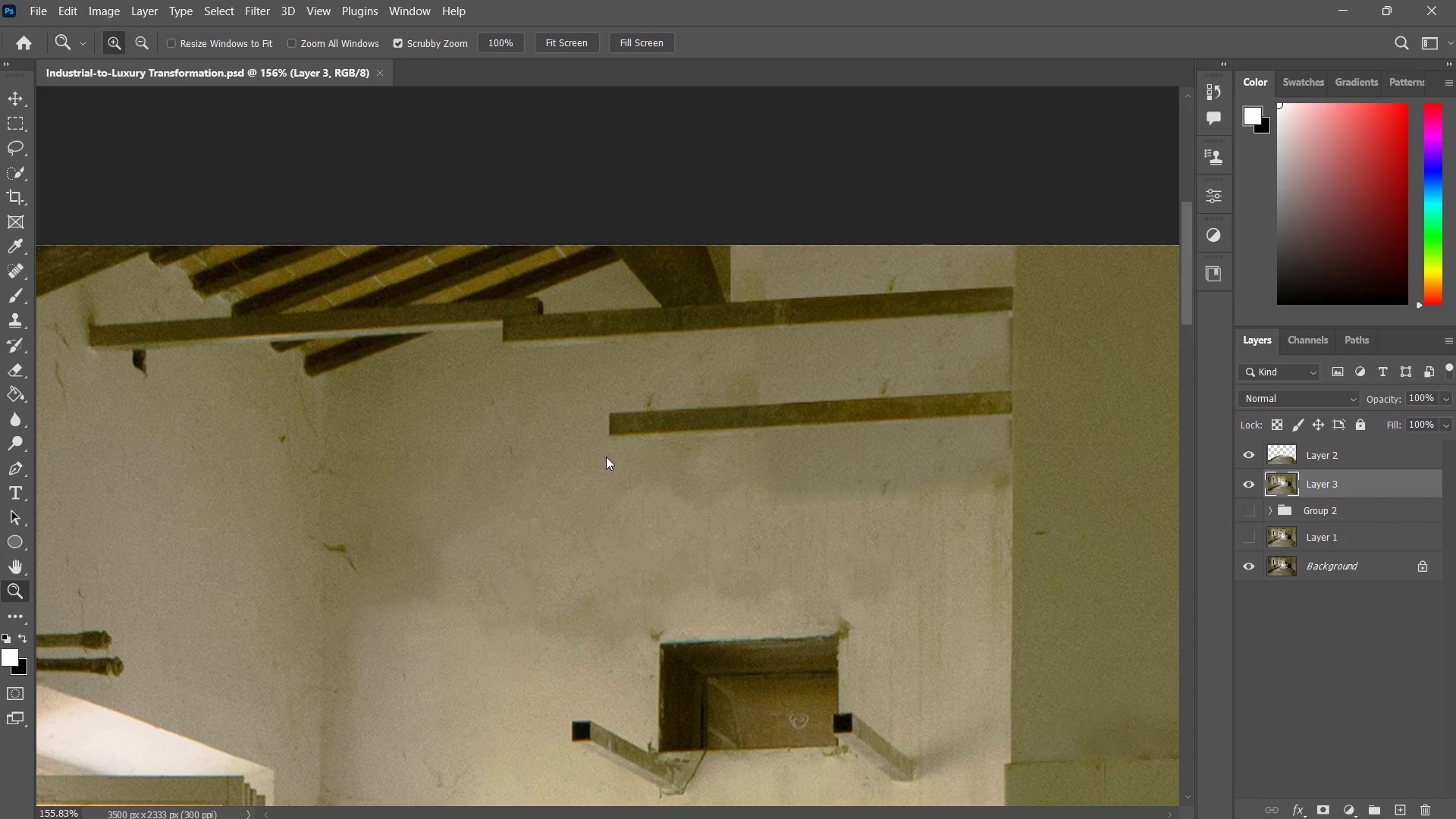 
key(Control+W)
 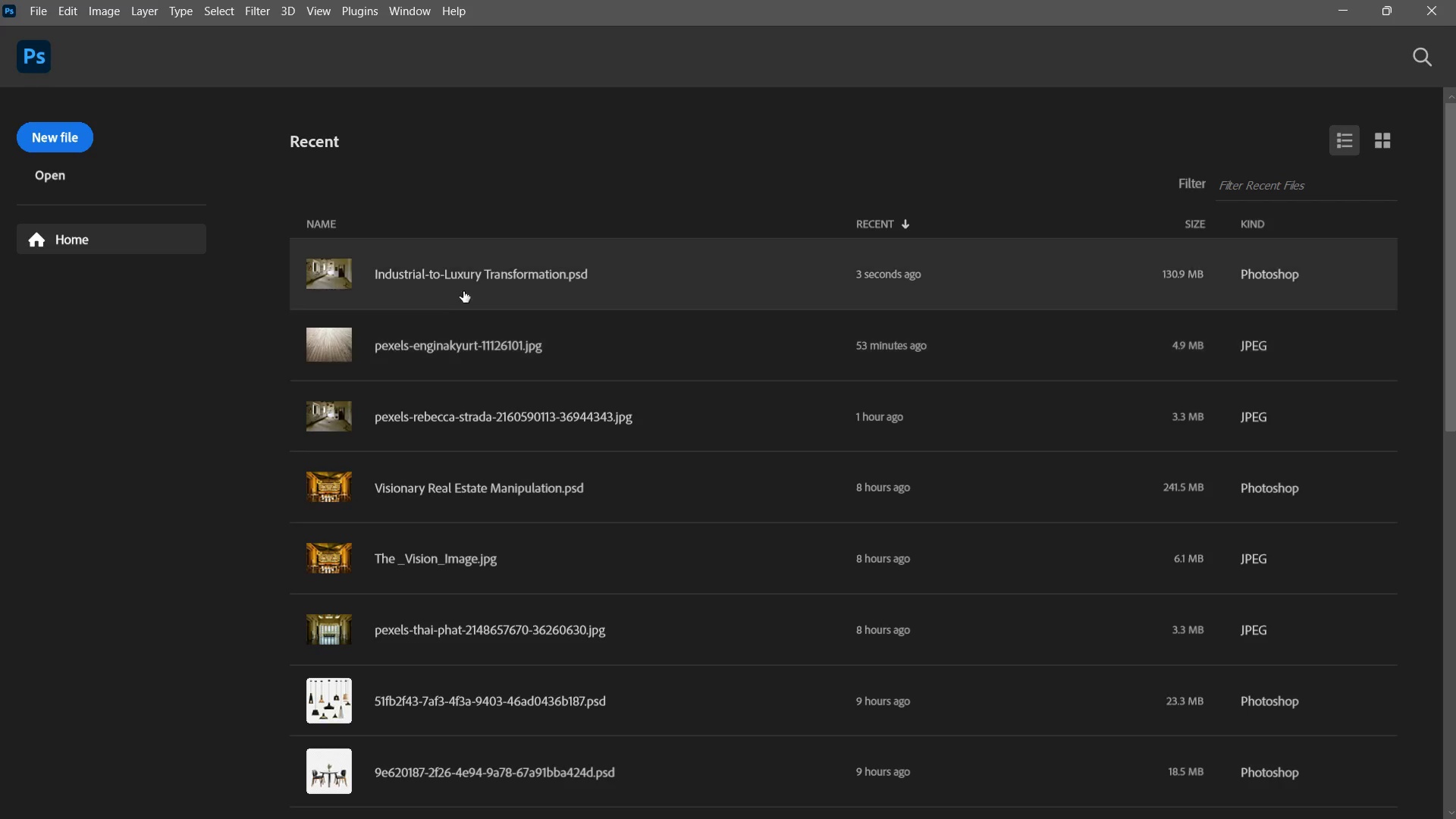 
left_click([463, 286])
 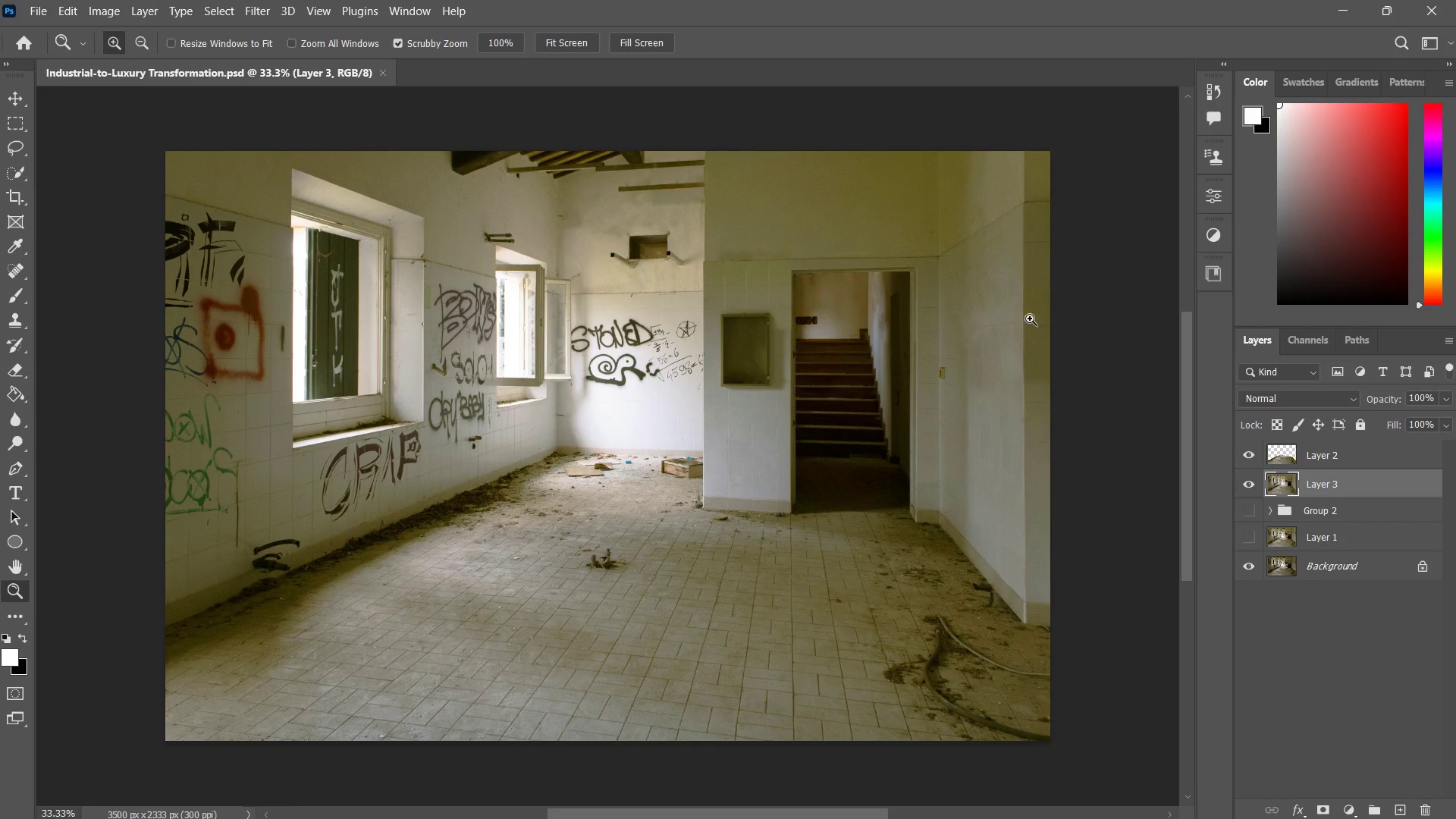 
type(zzm)
 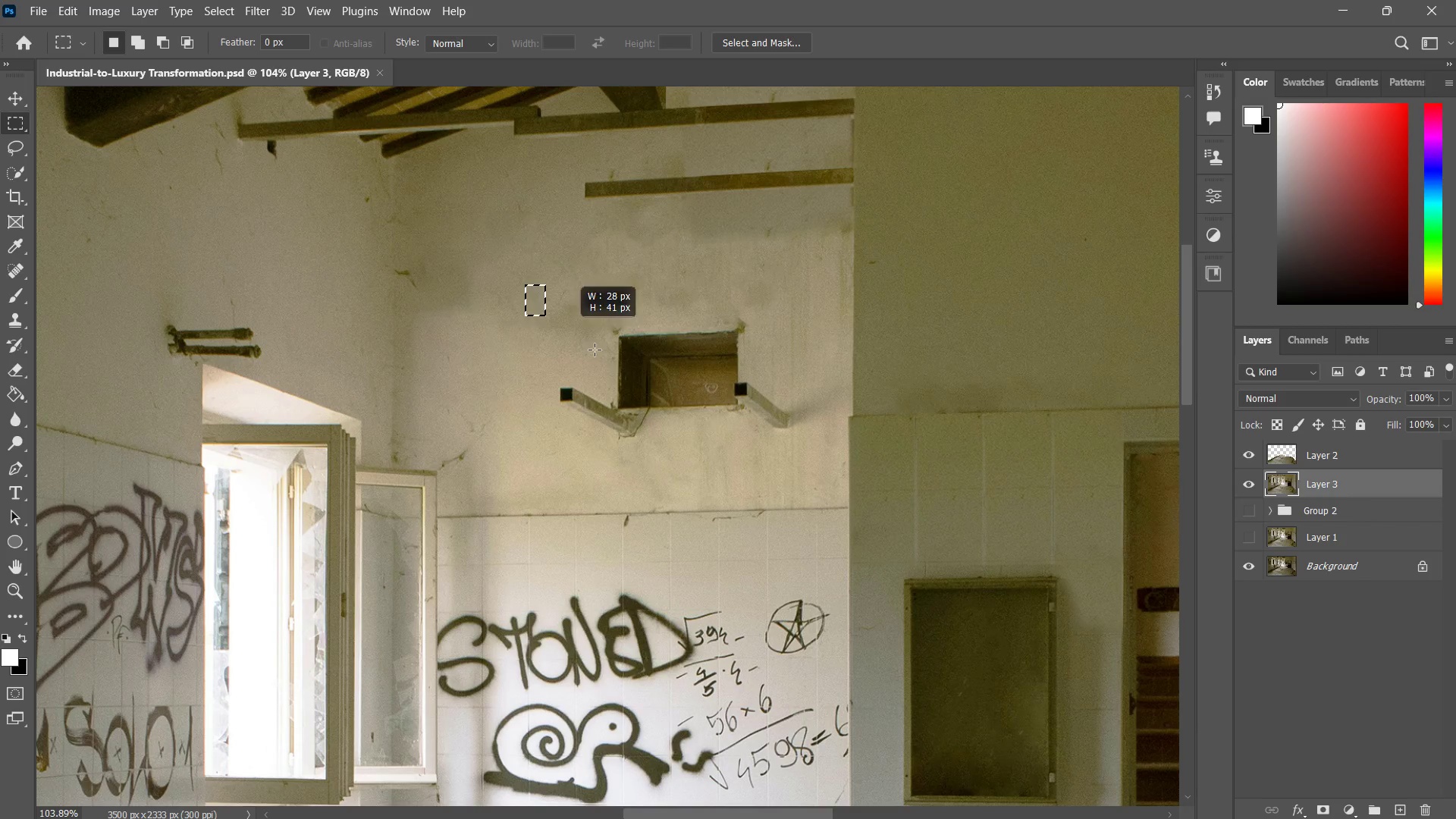 
left_click_drag(start_coordinate=[679, 272], to_coordinate=[737, 242])
 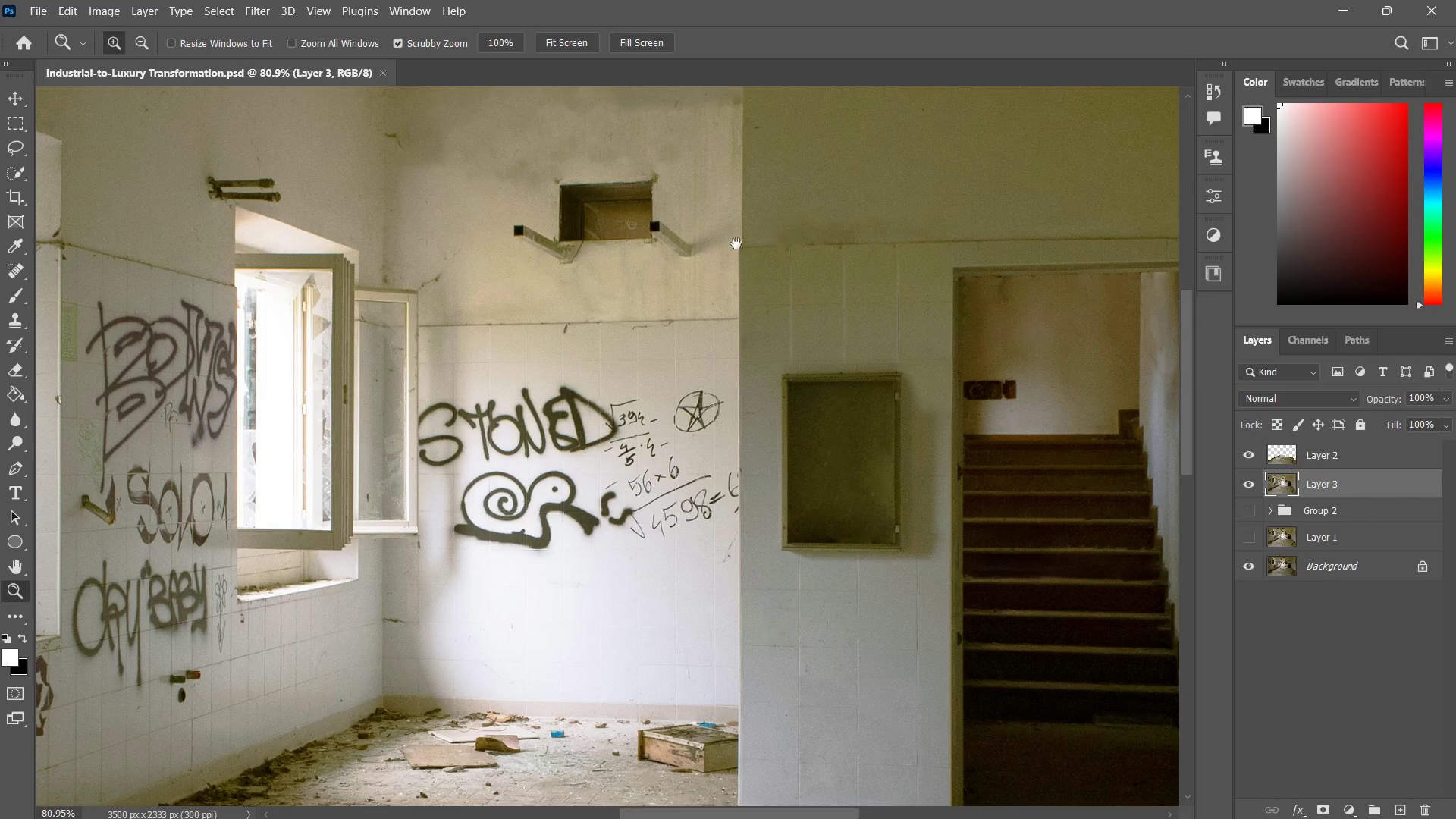 
hold_key(key=Space, duration=0.36)
 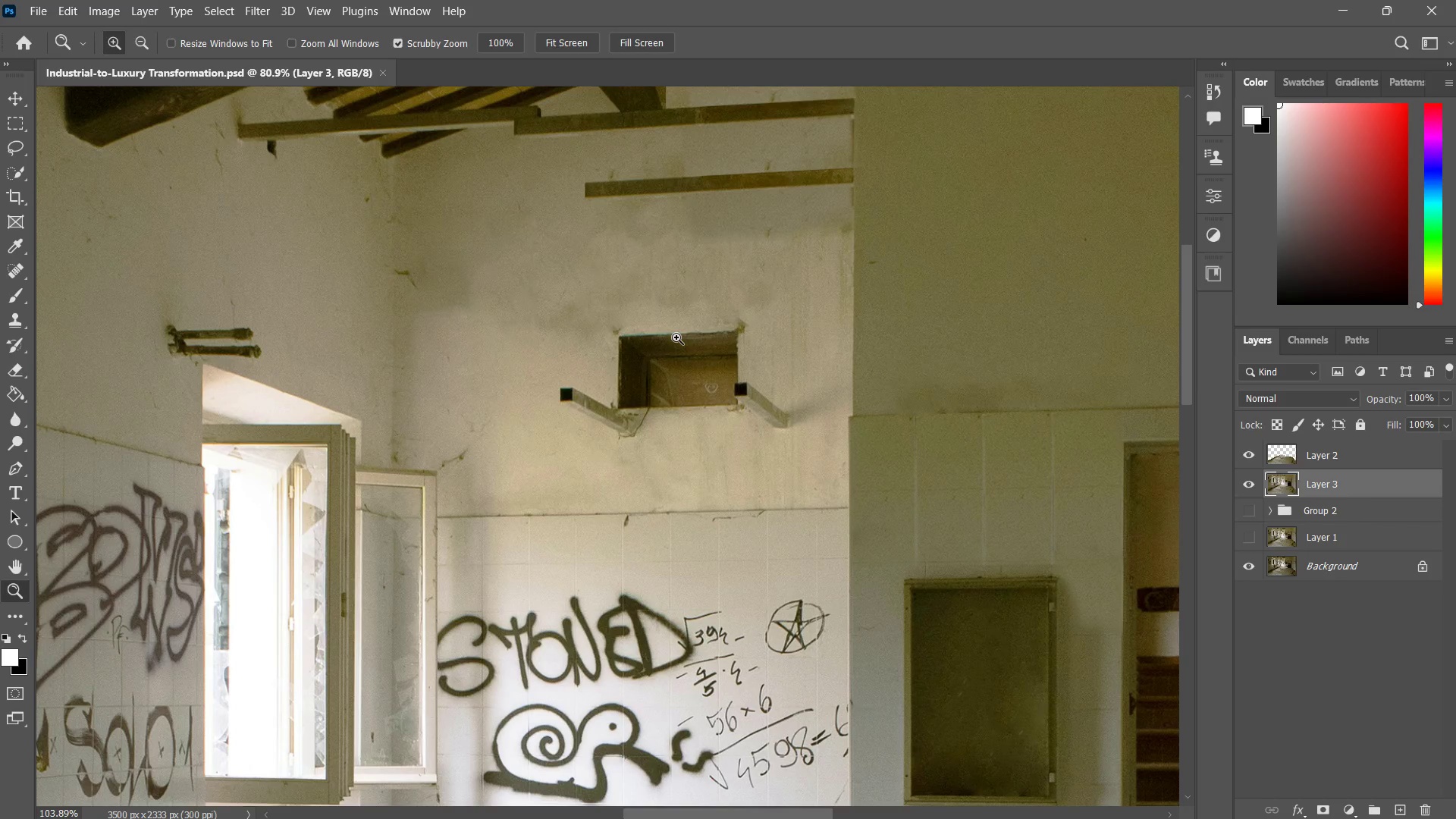 
left_click_drag(start_coordinate=[737, 246], to_coordinate=[793, 383])
 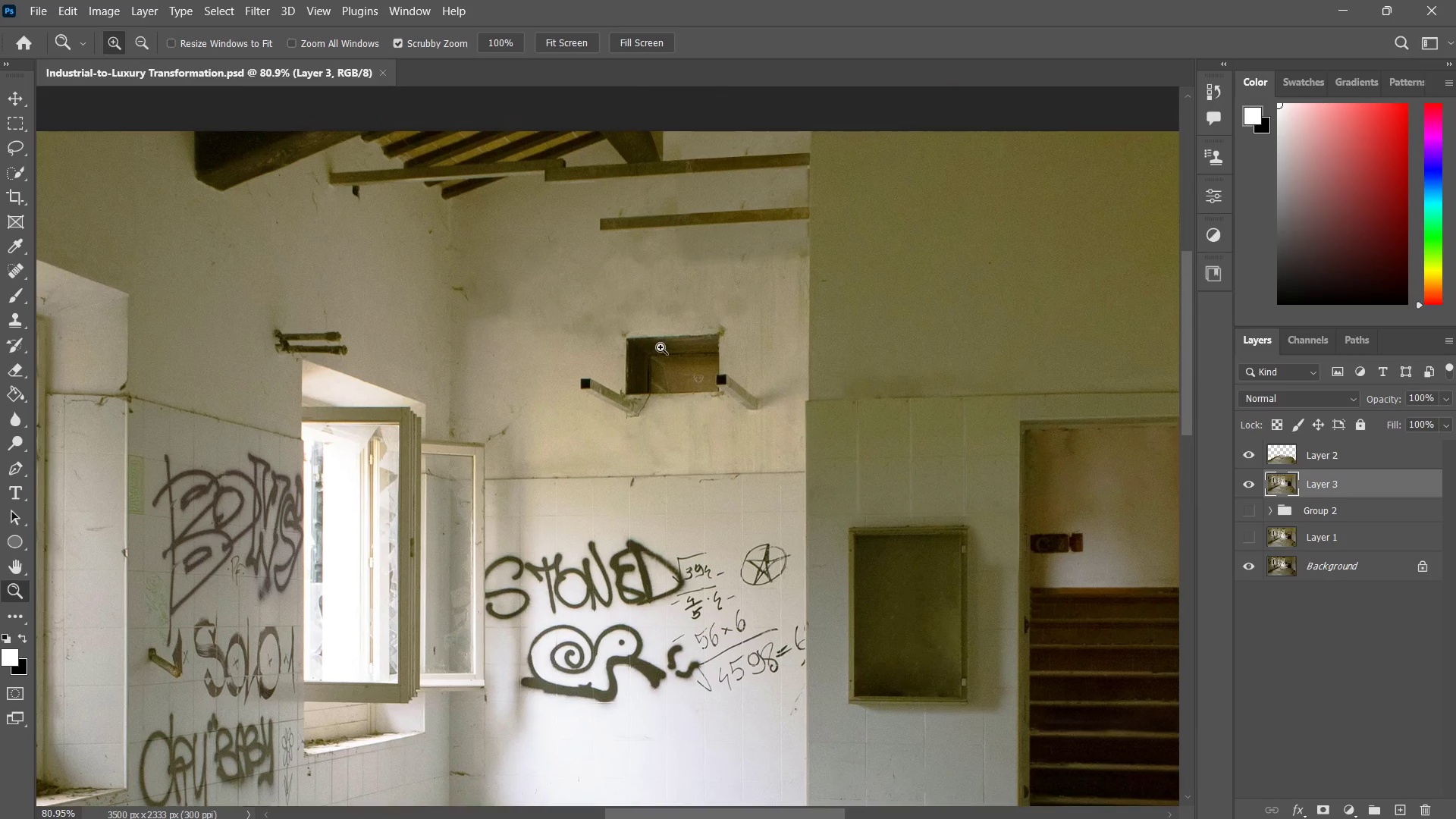 
left_click_drag(start_coordinate=[652, 345], to_coordinate=[676, 337])
 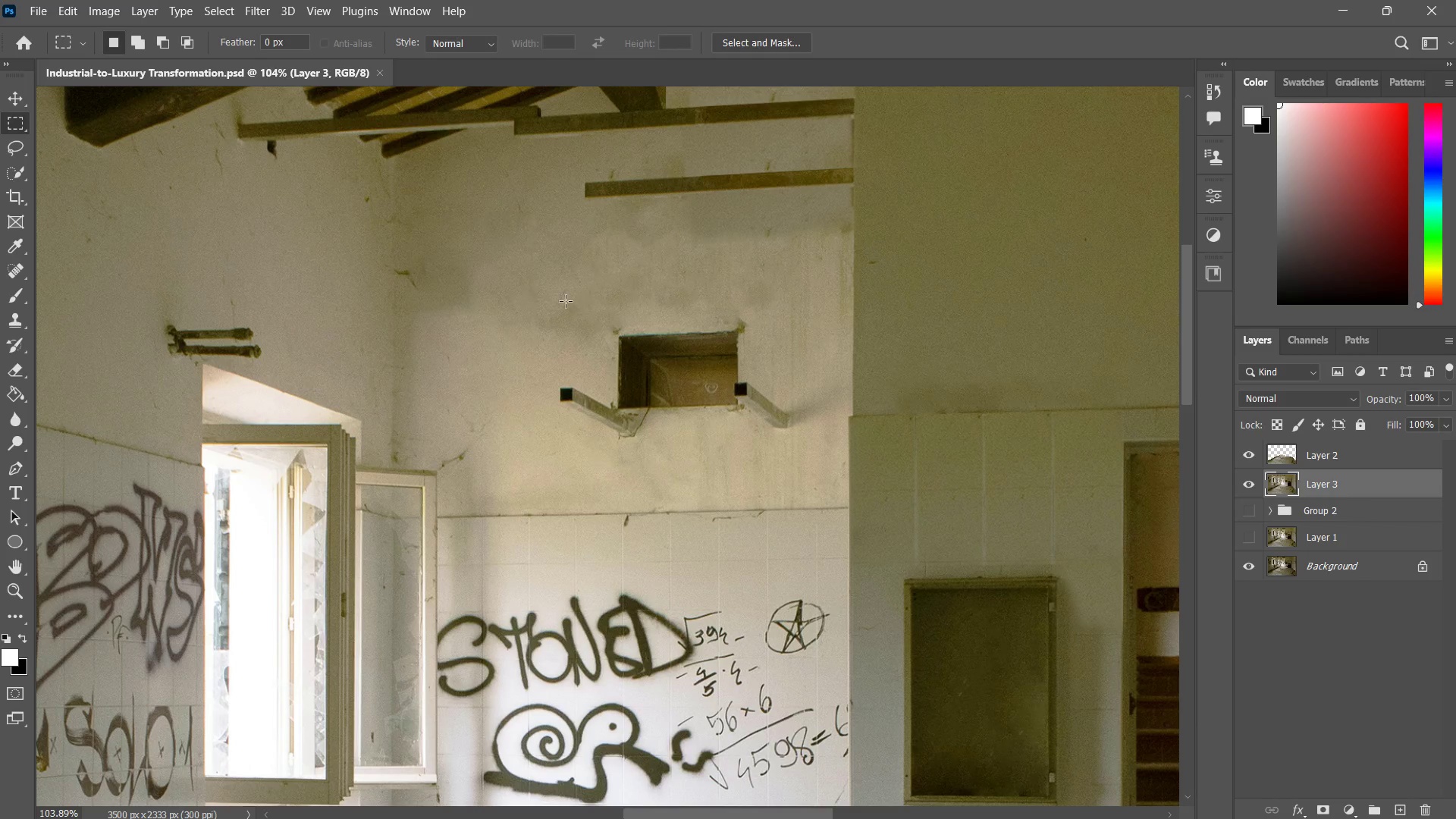 
left_click_drag(start_coordinate=[525, 284], to_coordinate=[809, 462])
 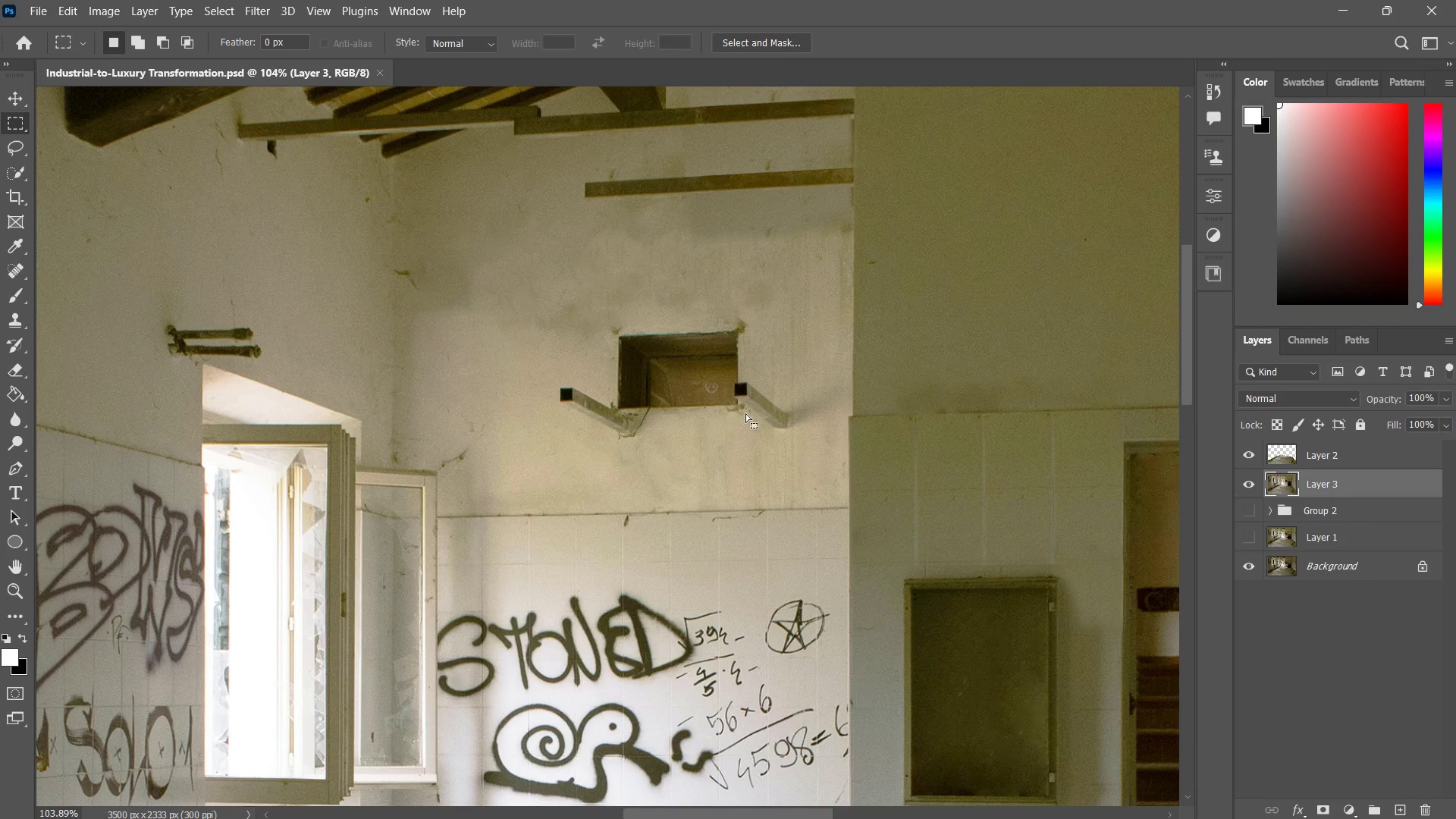 
right_click([745, 413])
 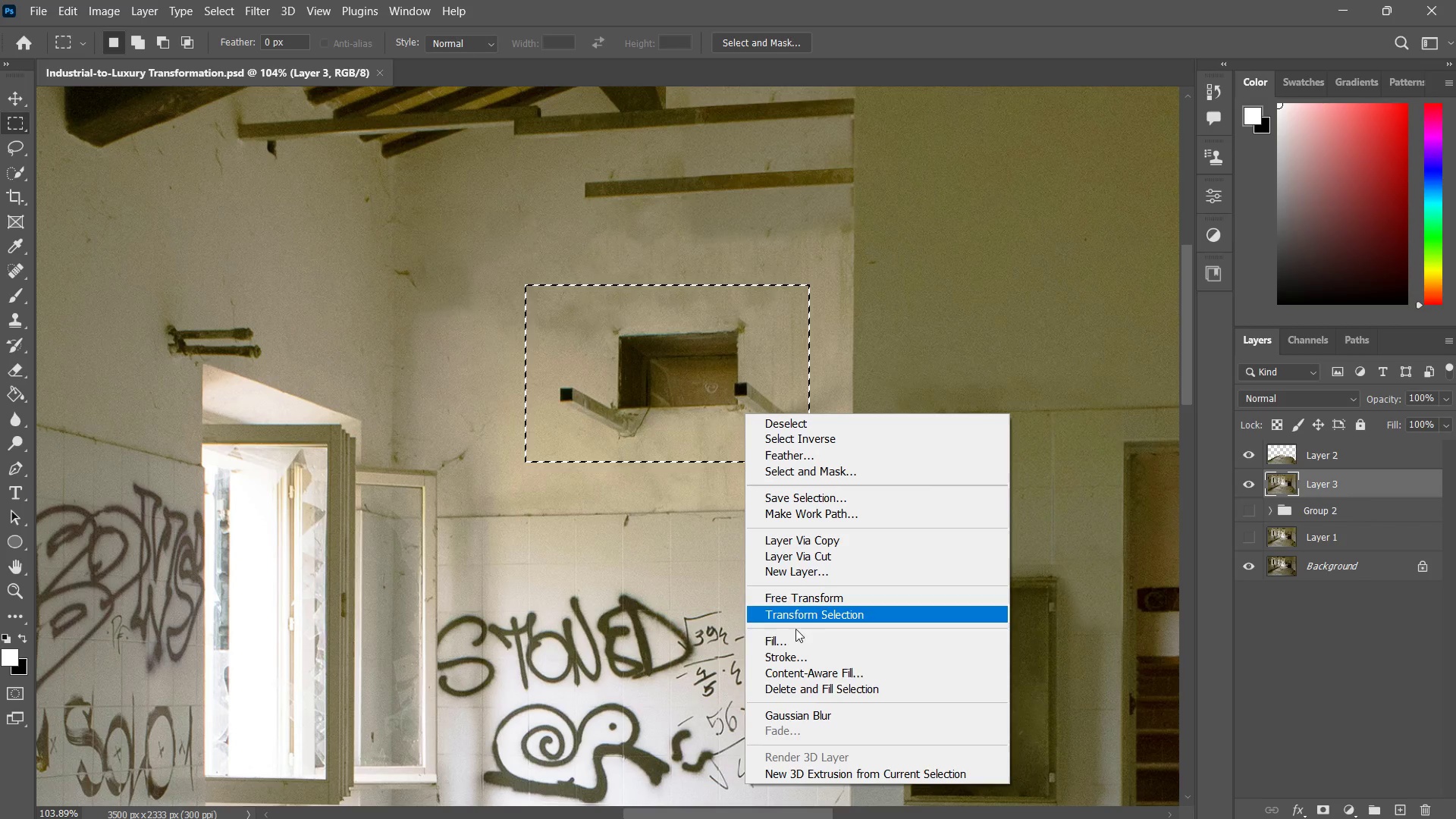 
left_click([792, 643])
 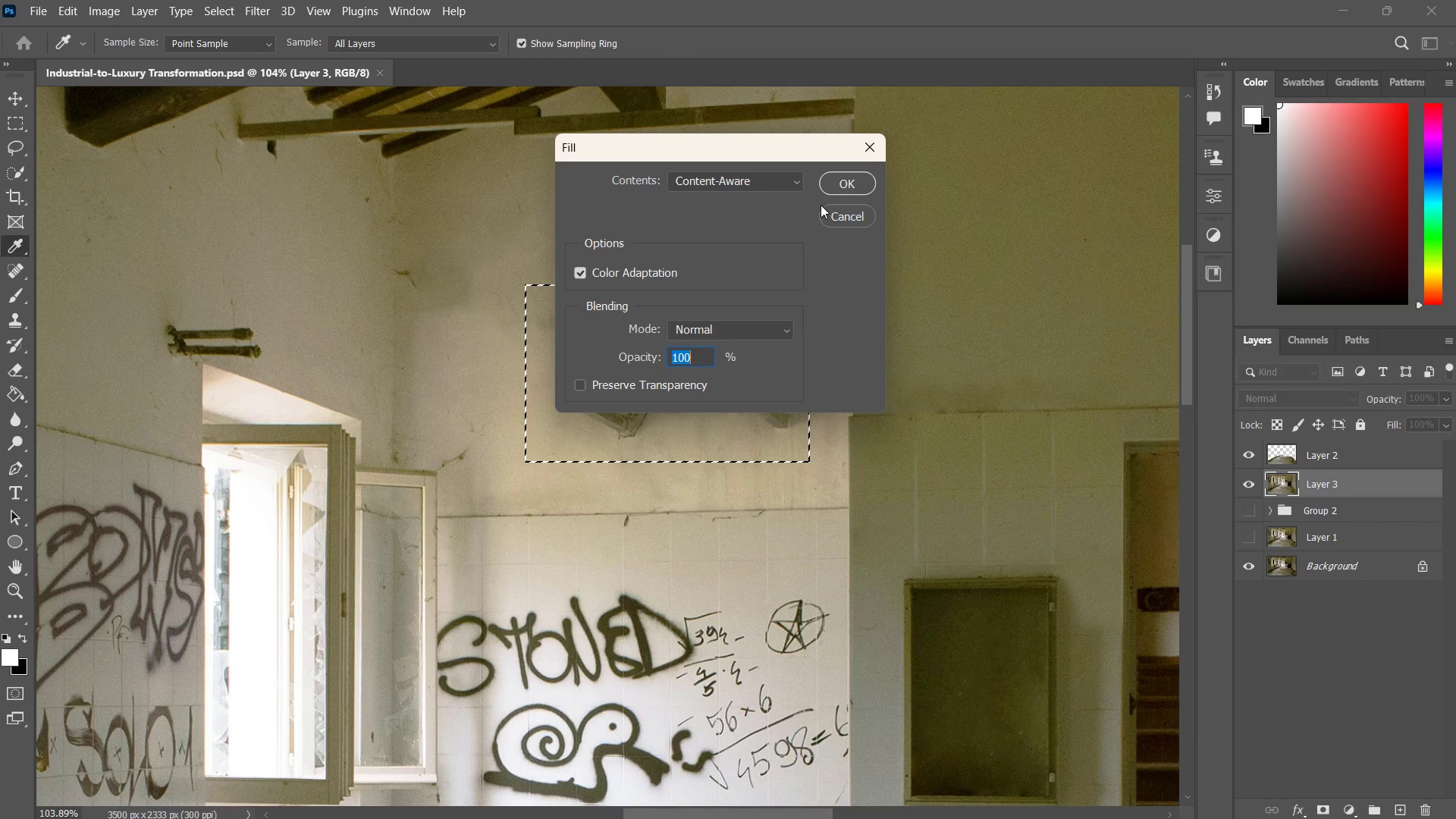 
left_click([836, 185])
 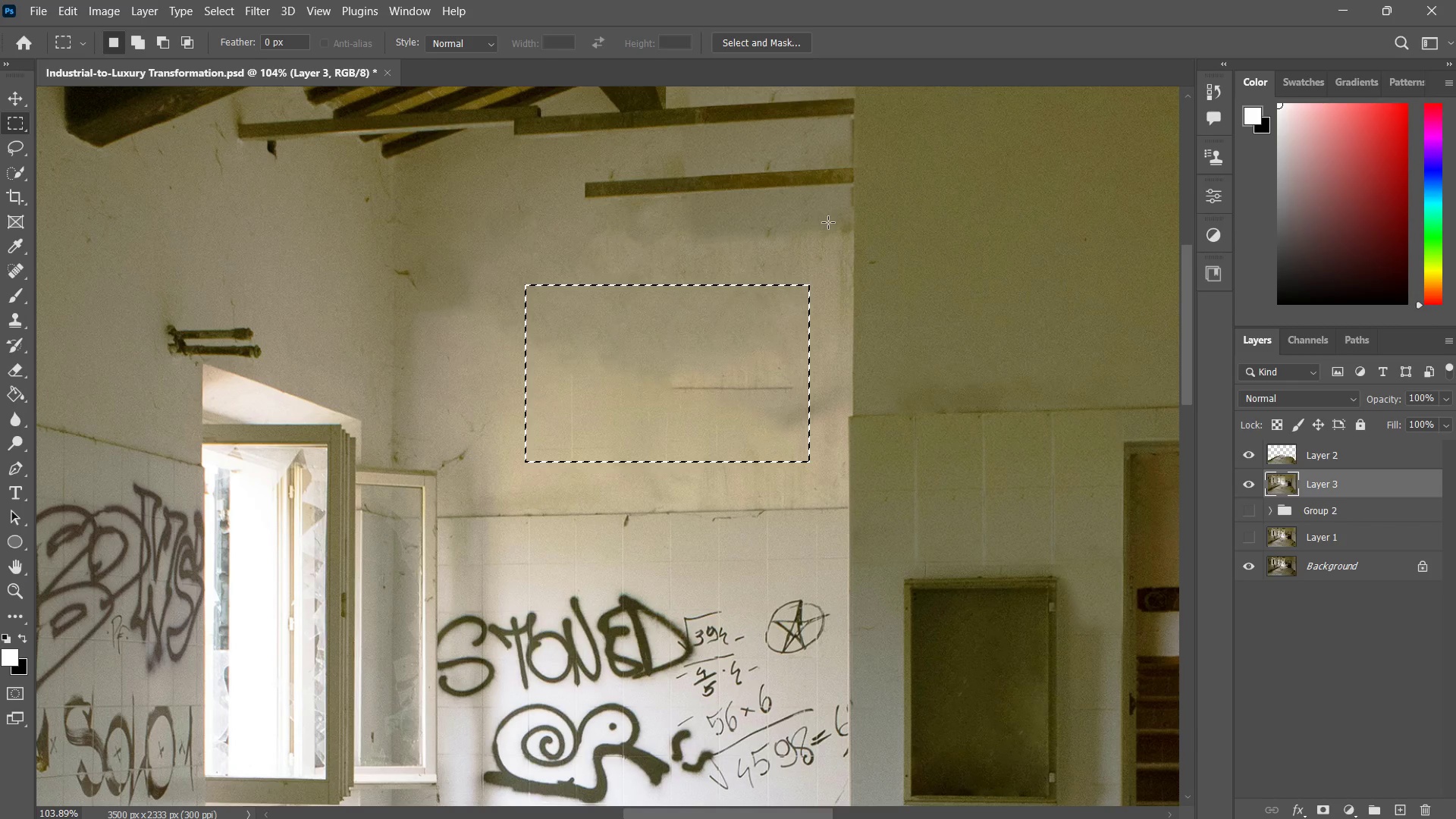 
key(Control+ControlLeft)
 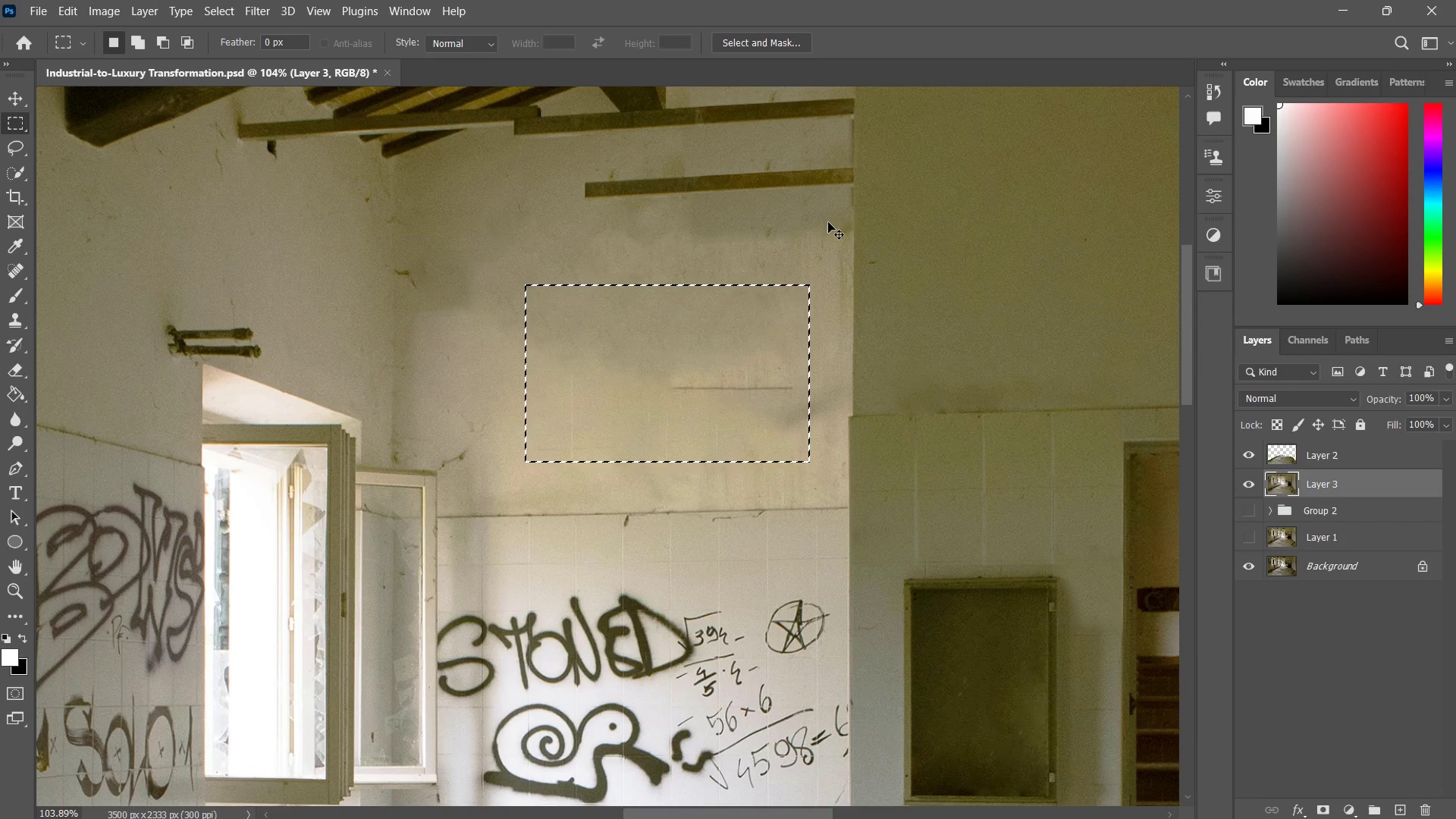 
key(Control+D)
 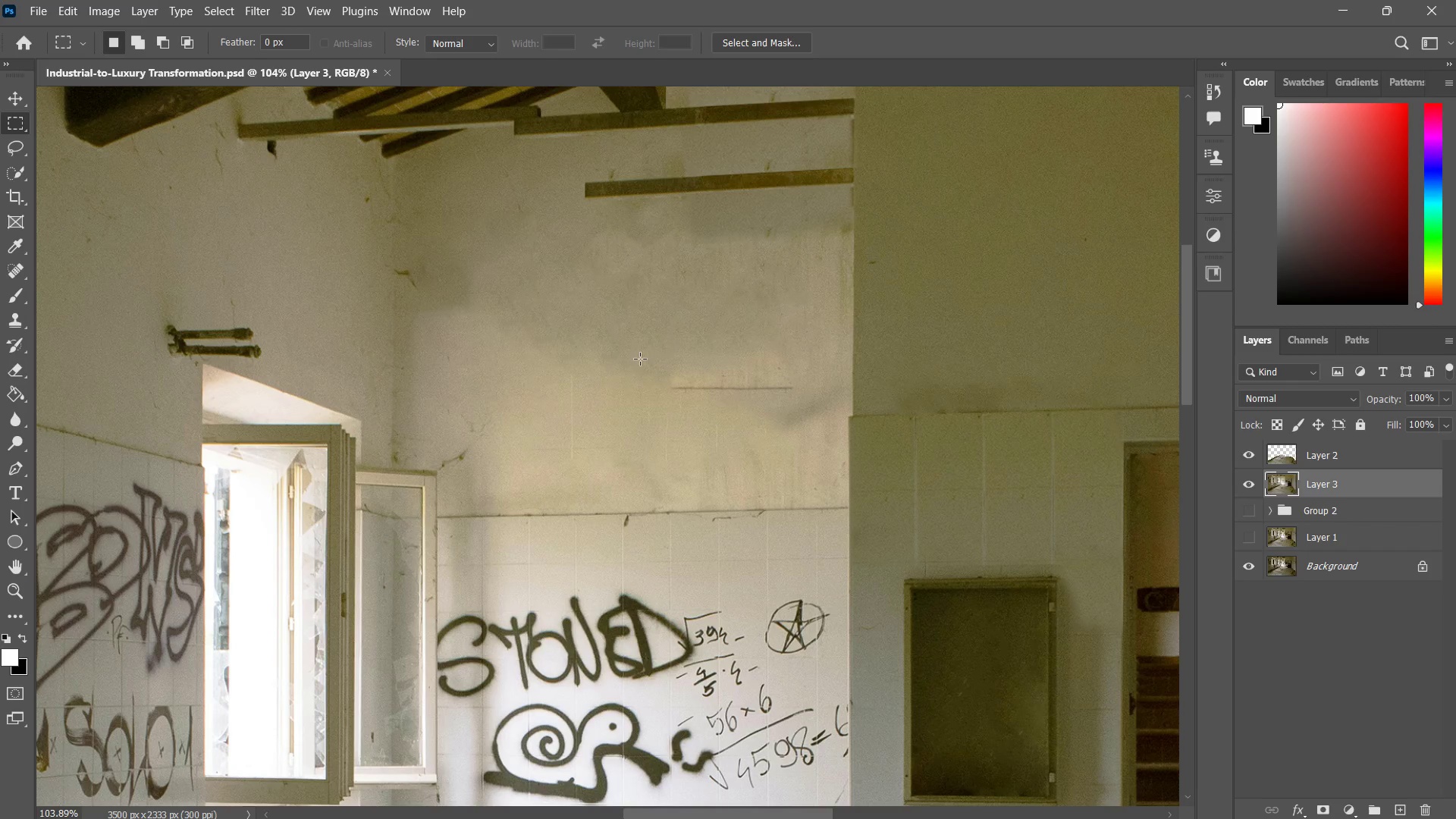 
left_click_drag(start_coordinate=[640, 350], to_coordinate=[826, 421])
 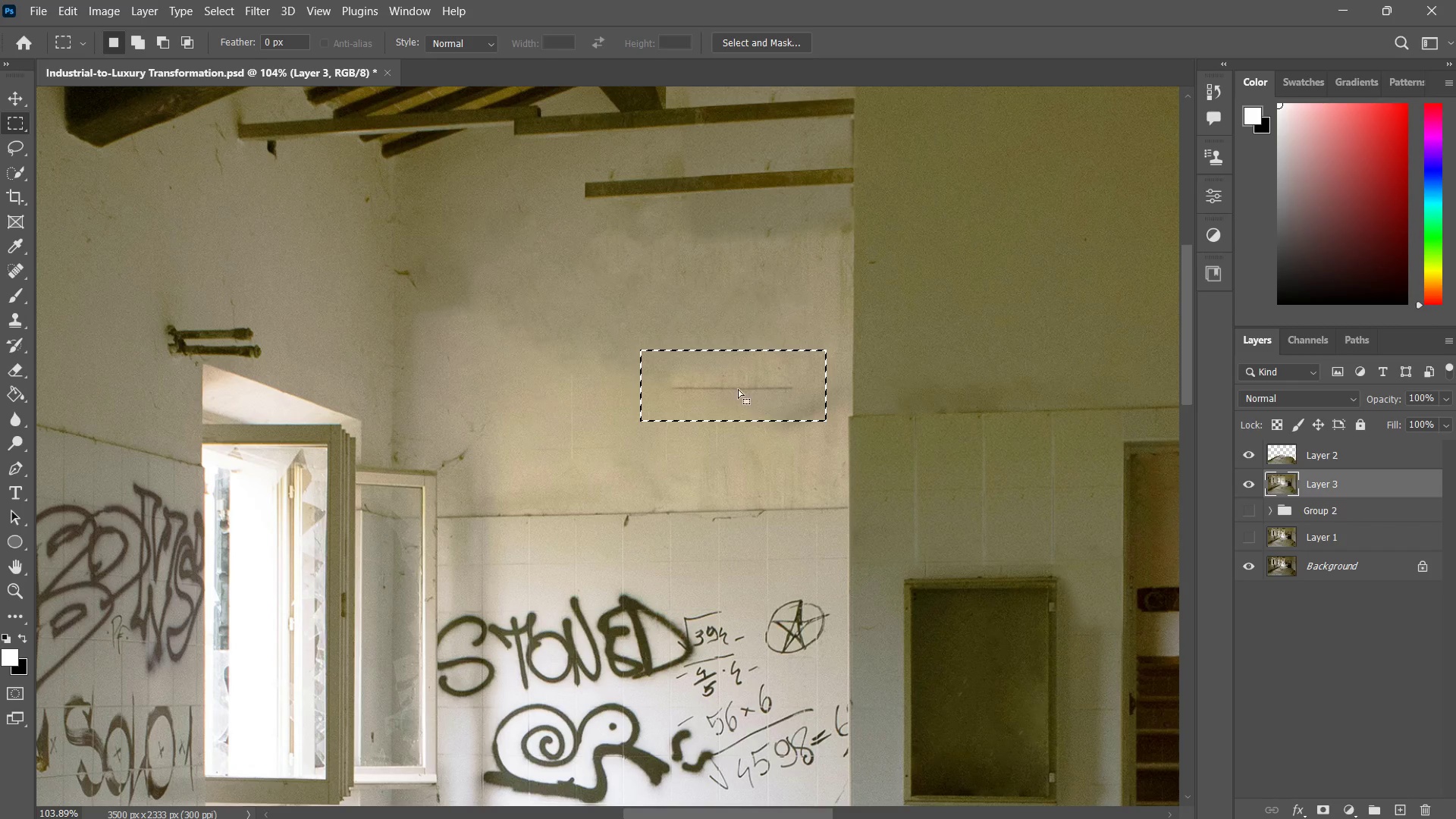 
right_click([738, 389])
 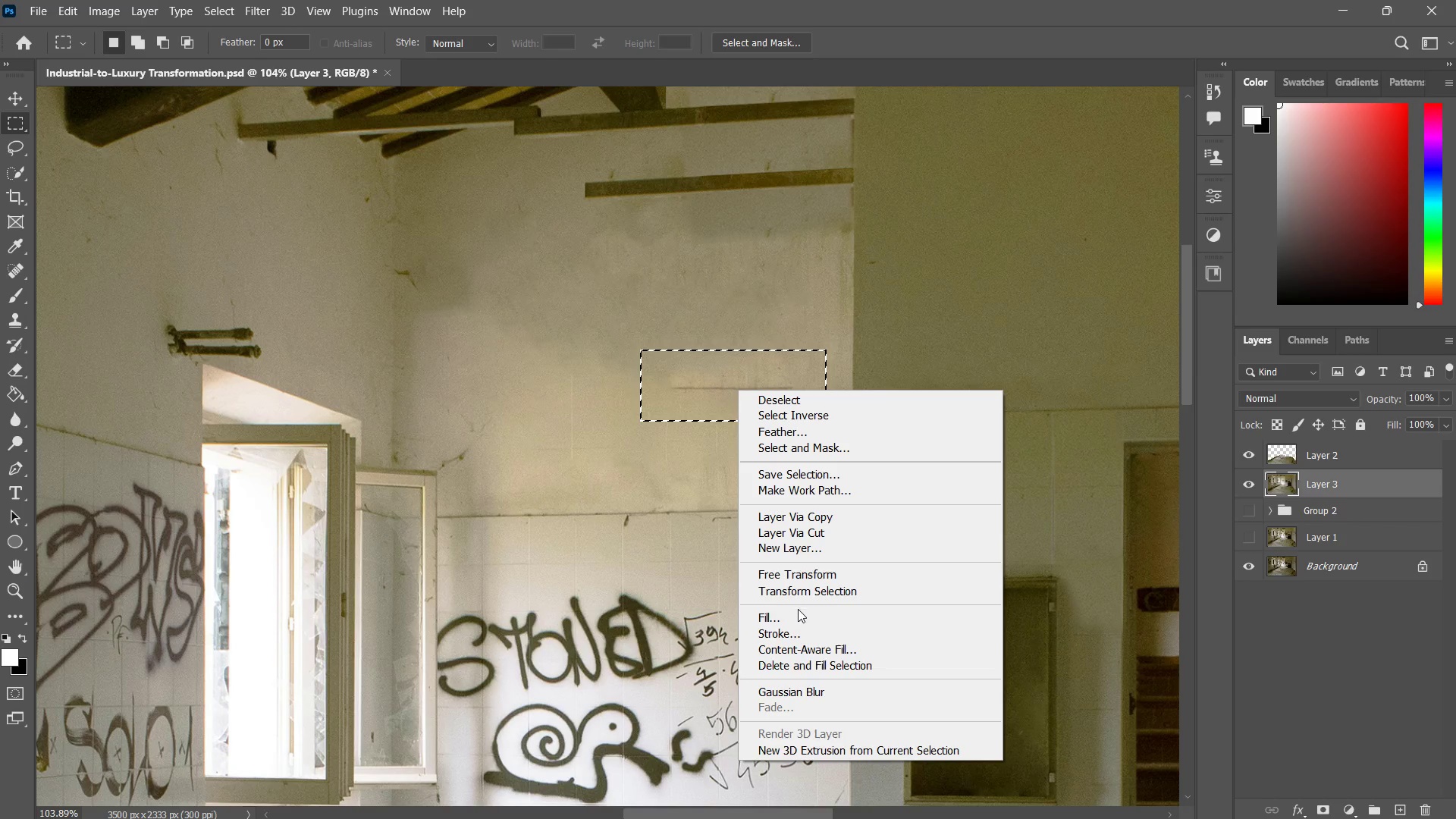 
left_click([795, 612])
 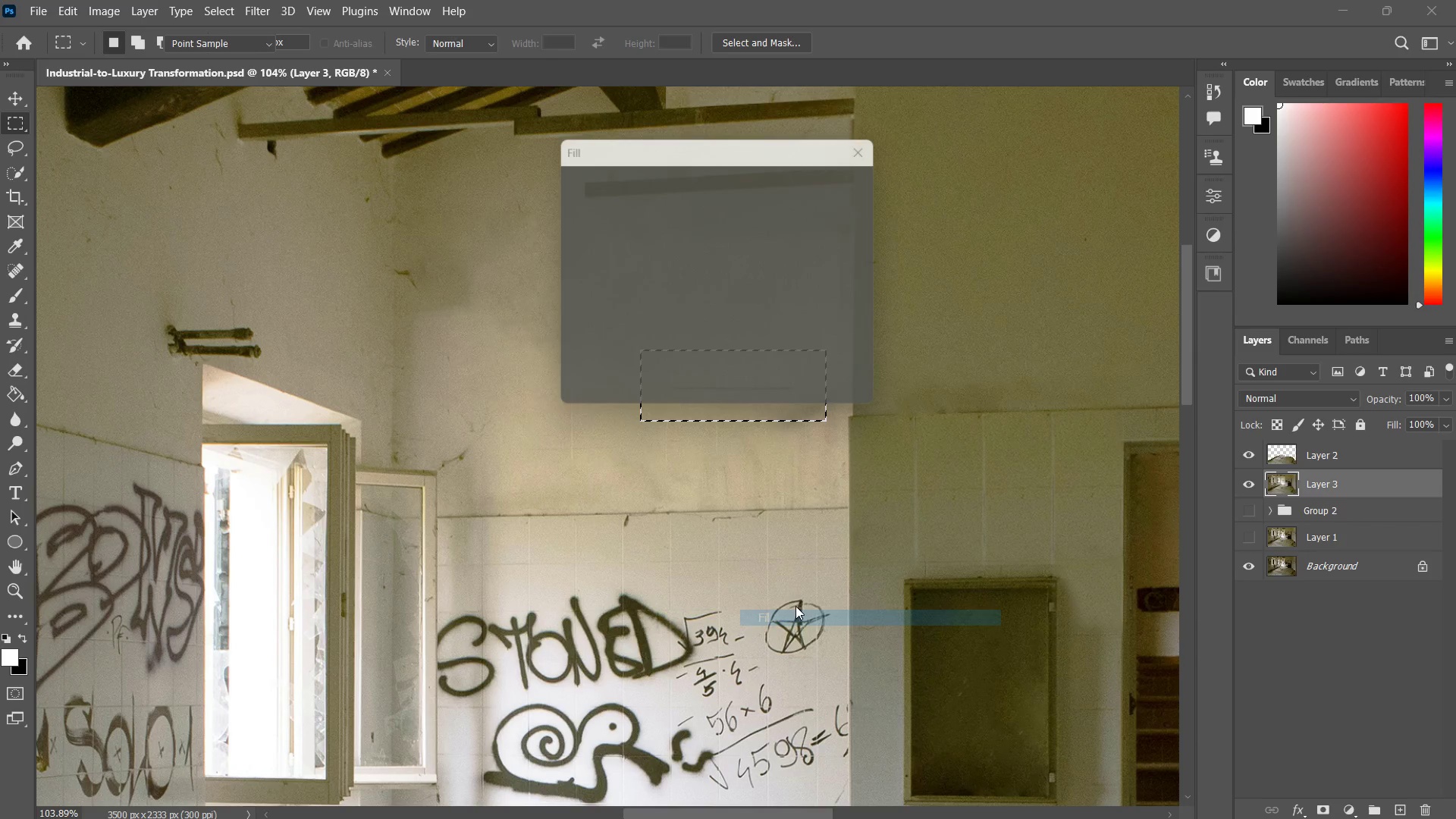 
key(Enter)
 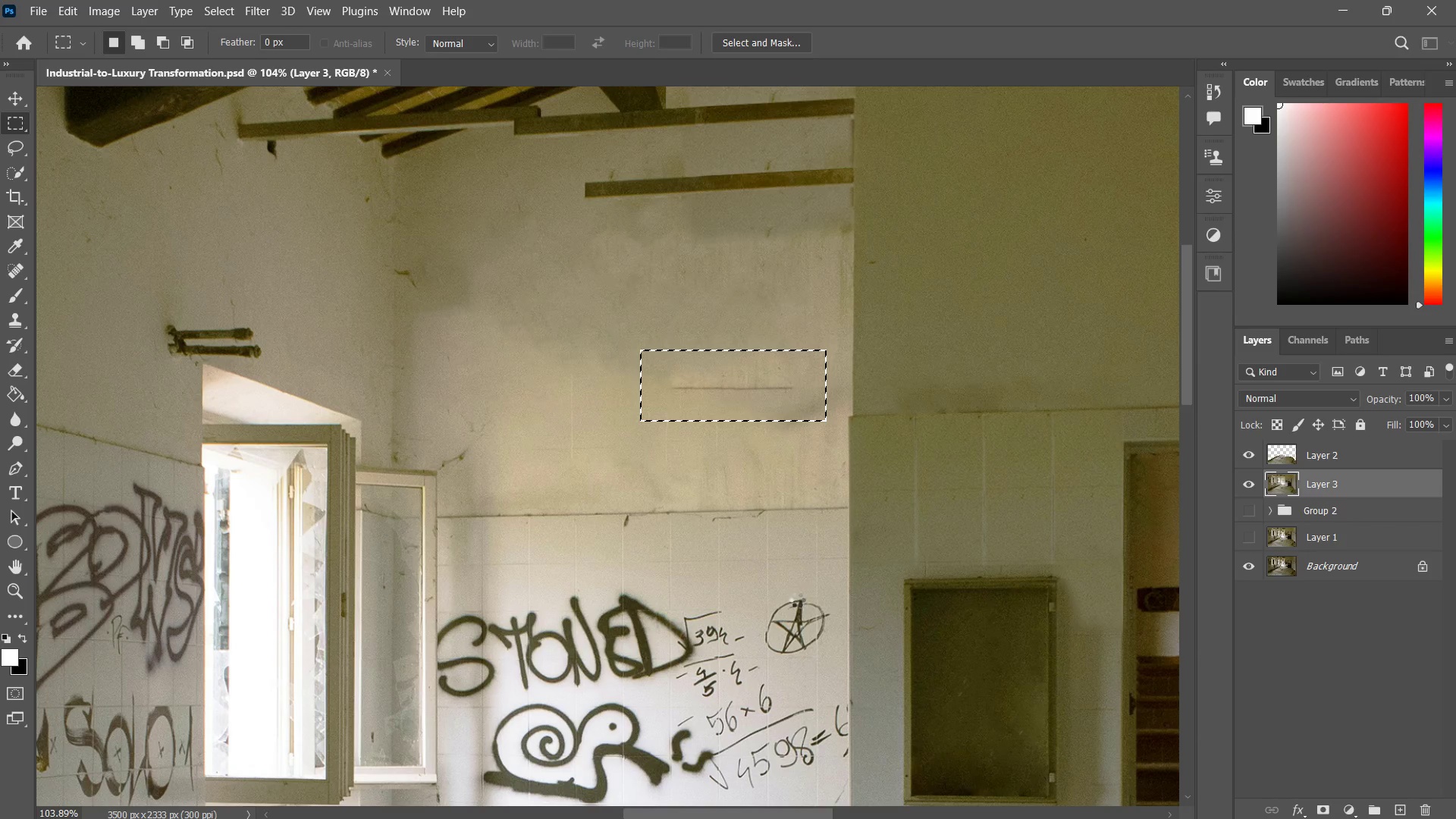 
key(Control+ControlLeft)
 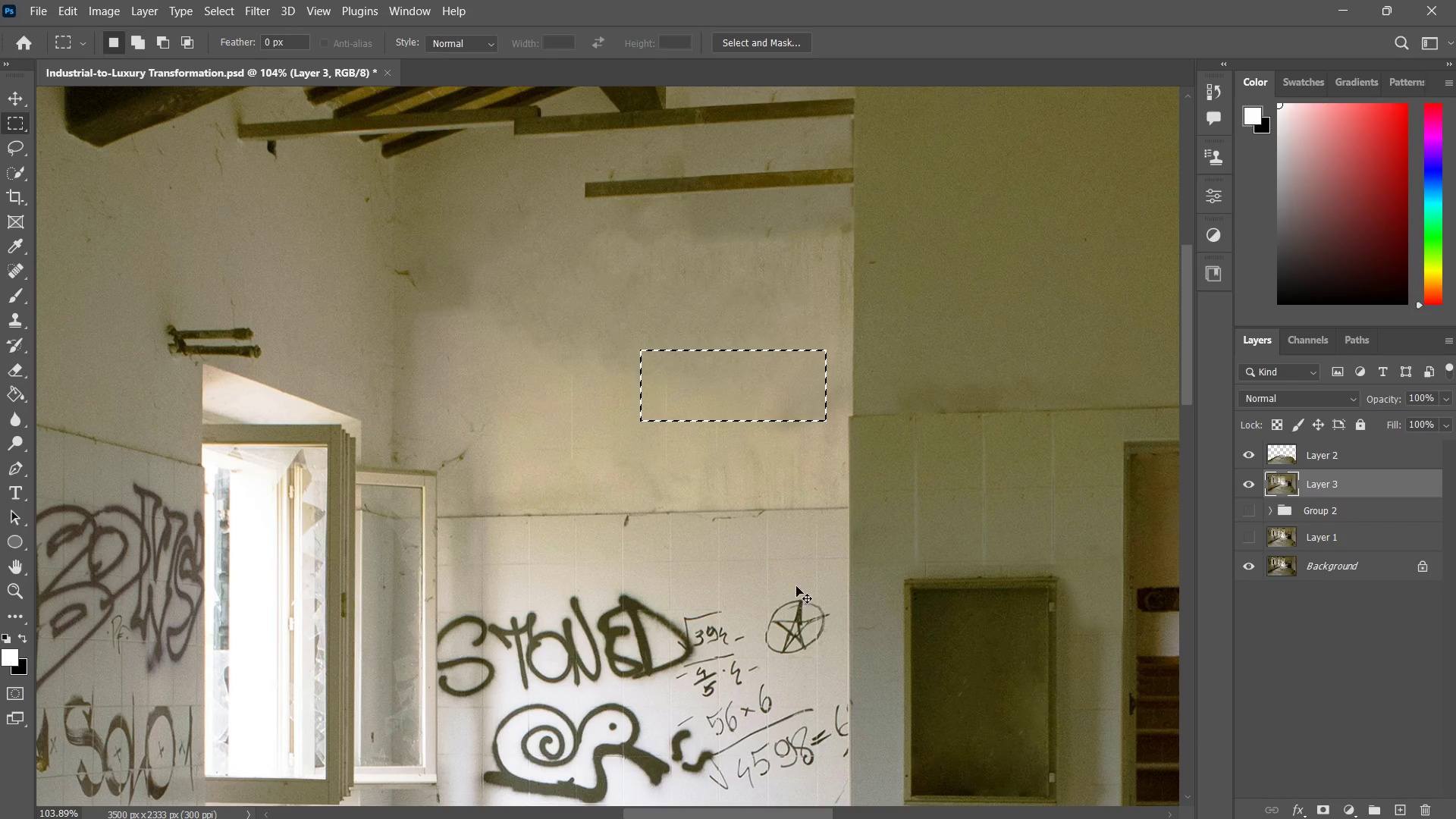 
key(Control+F)
 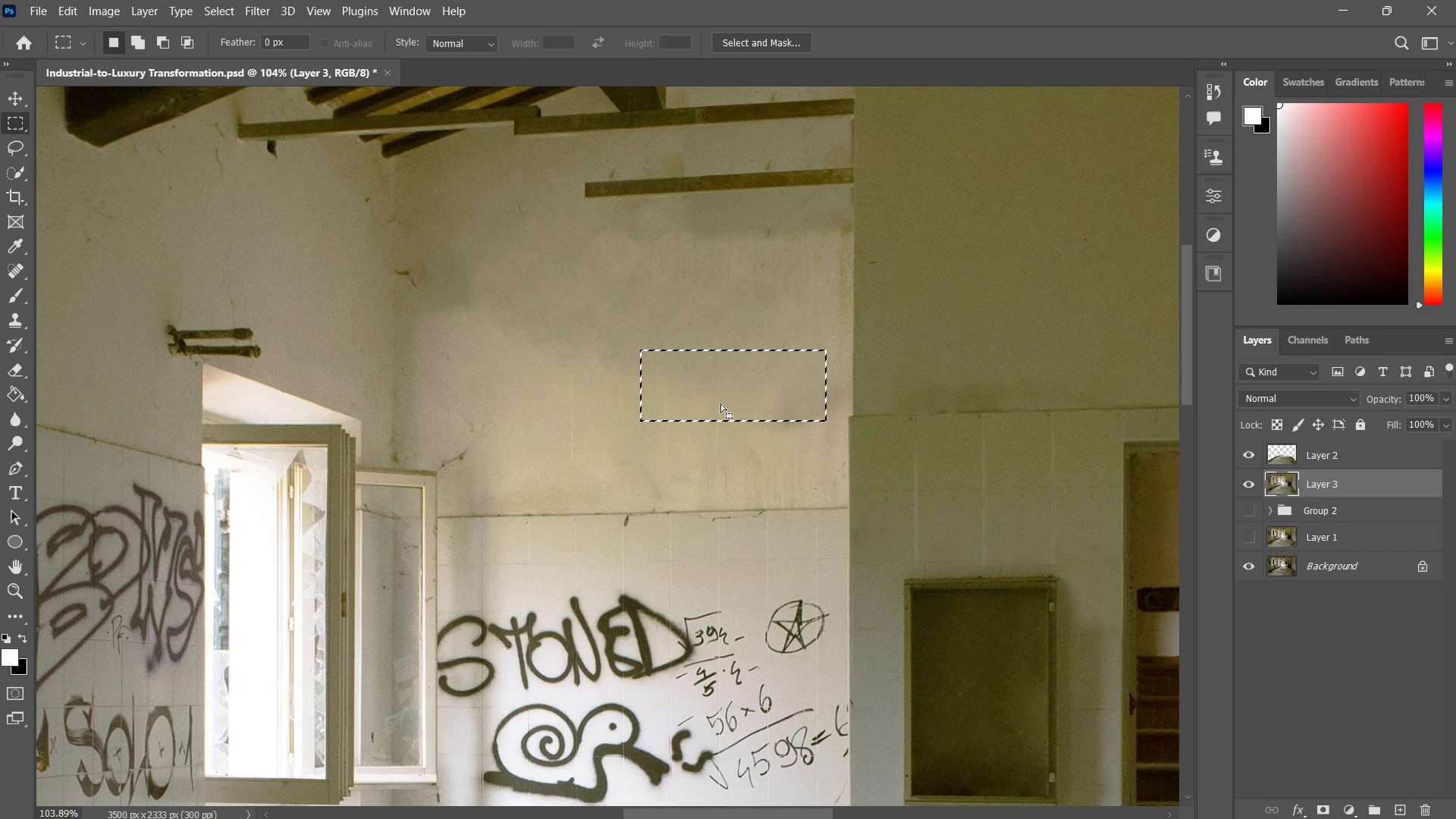 
type(zzz)
key(Escape)
key(Escape)
 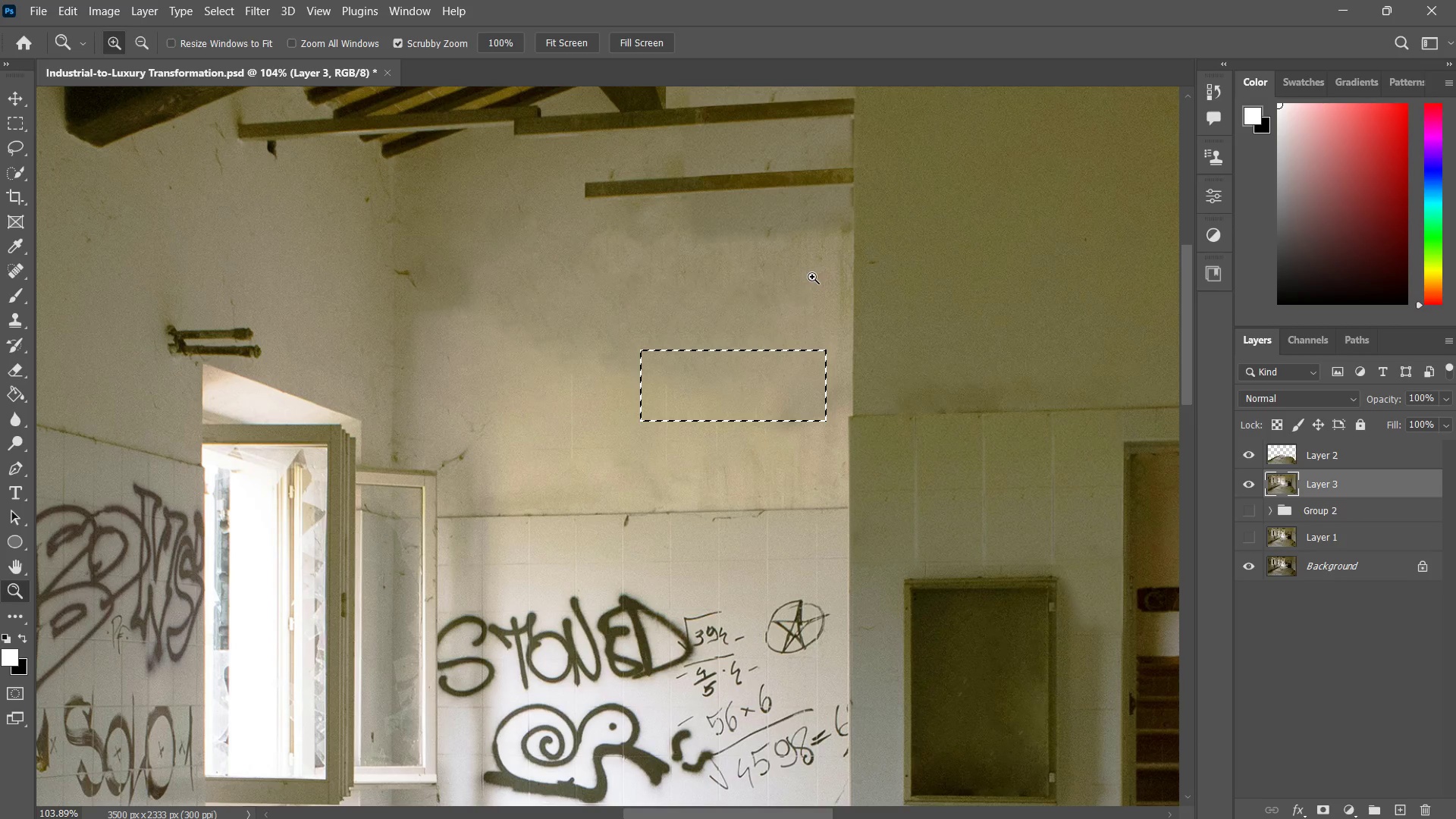 
left_click_drag(start_coordinate=[768, 381], to_coordinate=[723, 432])
 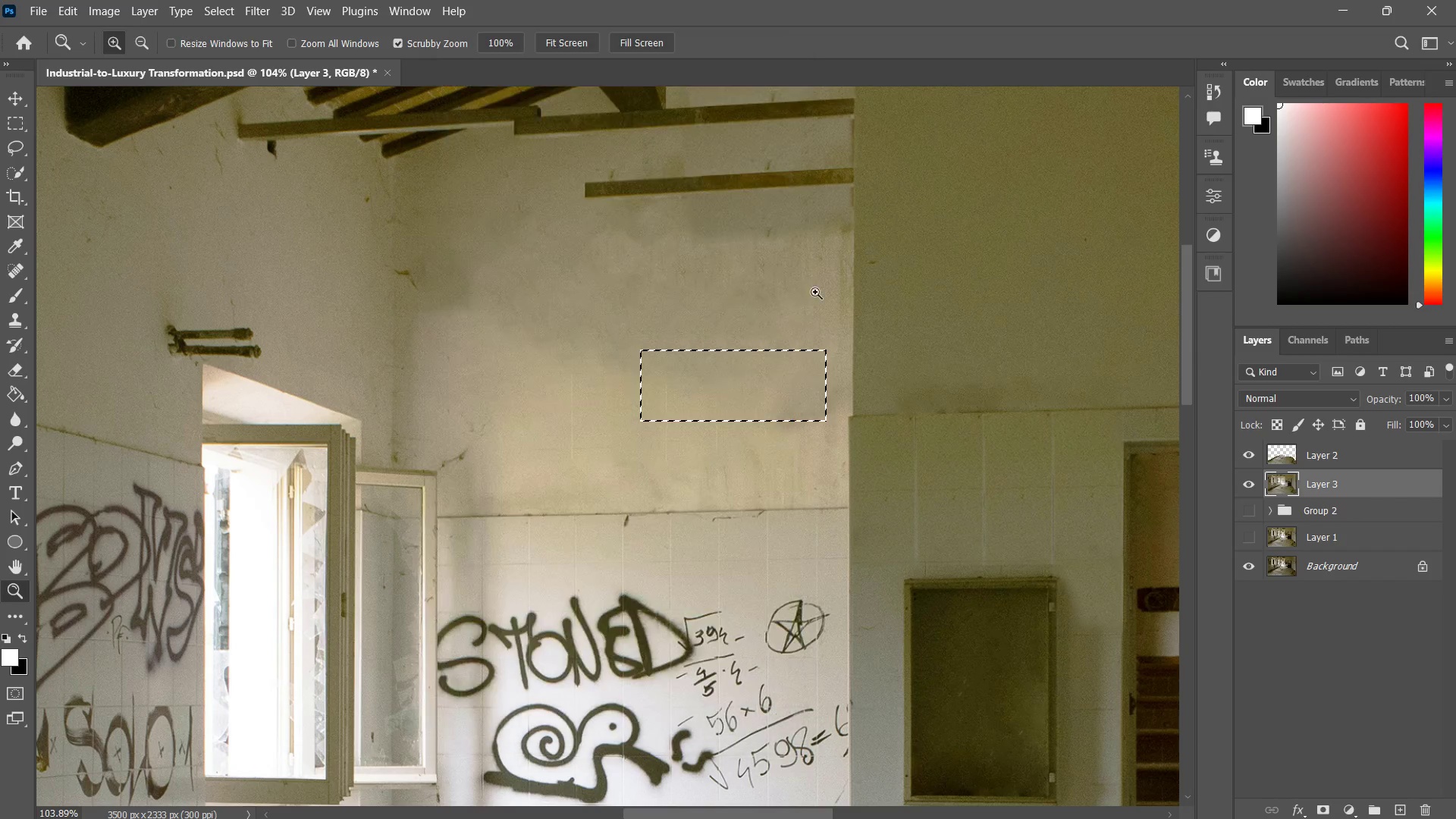 
key(Control+ControlLeft)
 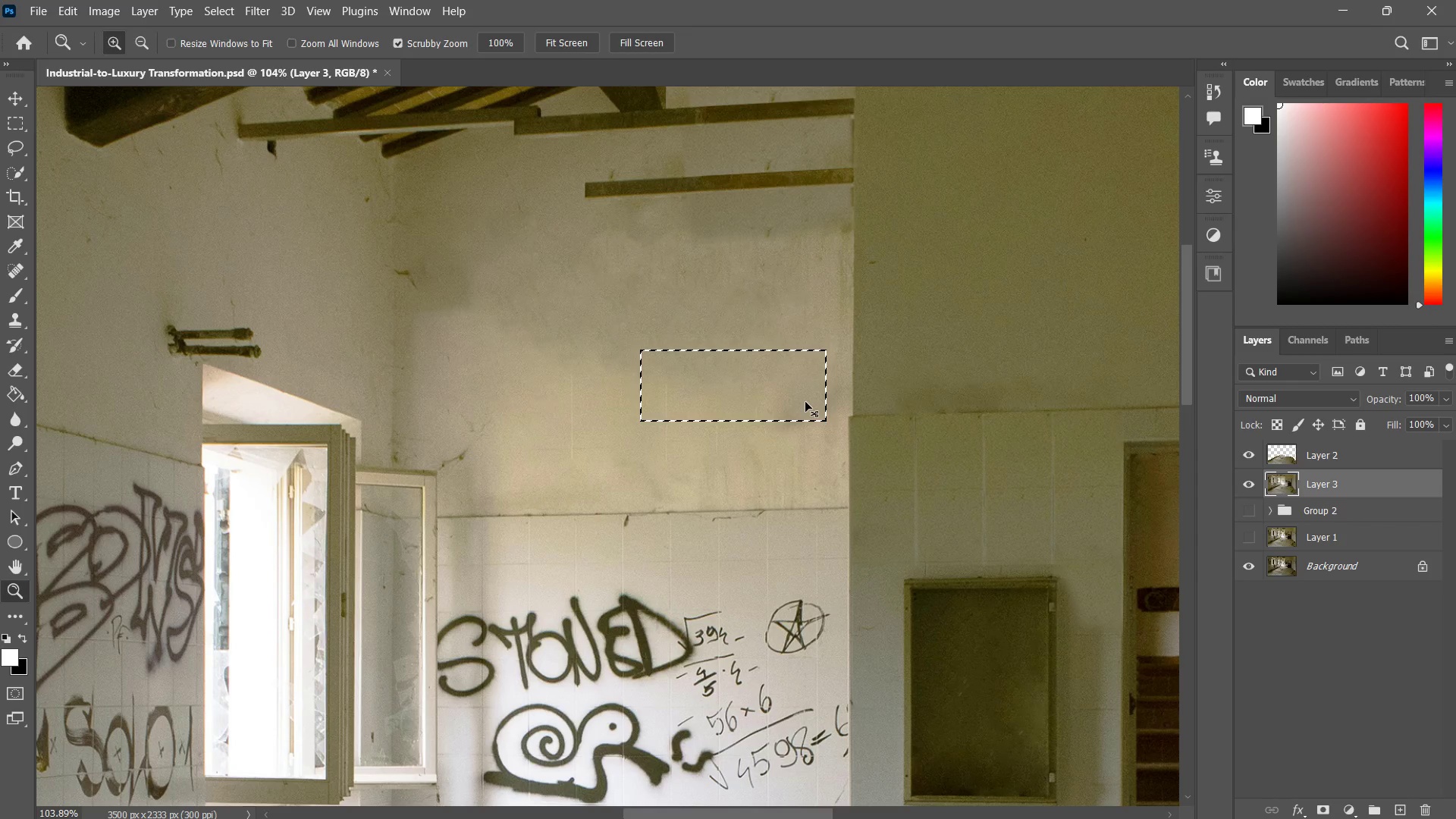 
key(Control+D)
 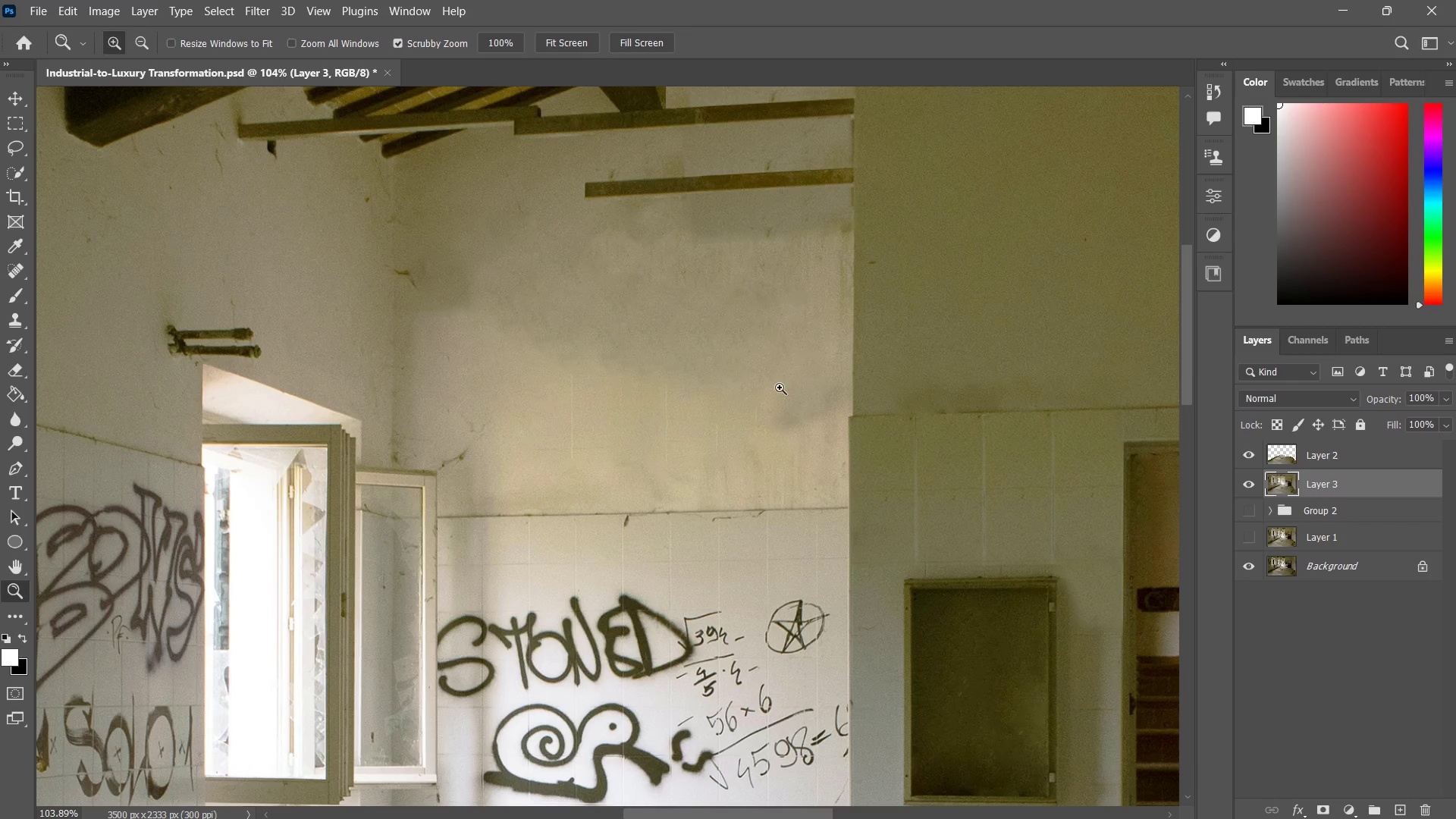 
key(Z)
 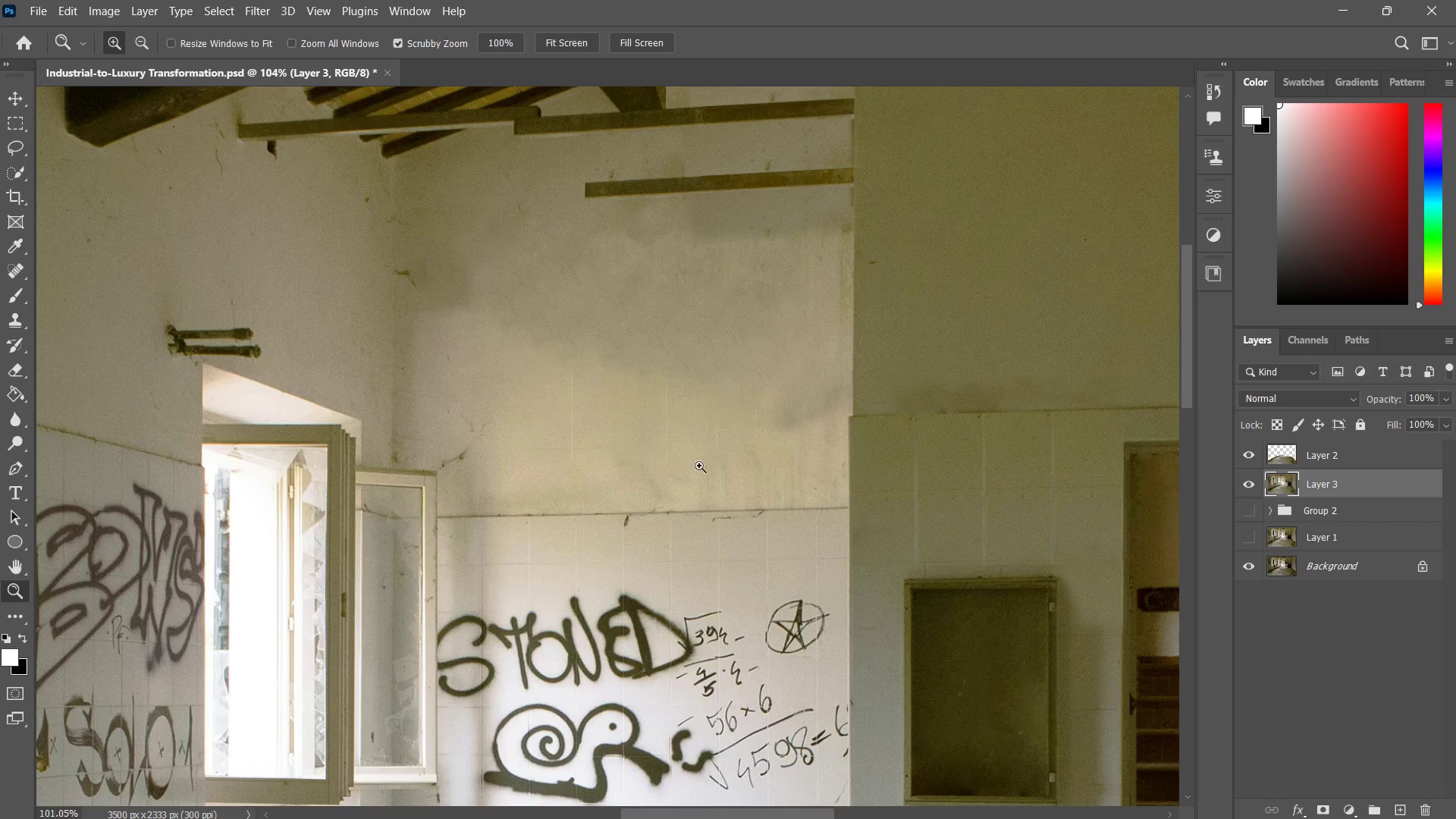 
left_click_drag(start_coordinate=[714, 442], to_coordinate=[704, 480])
 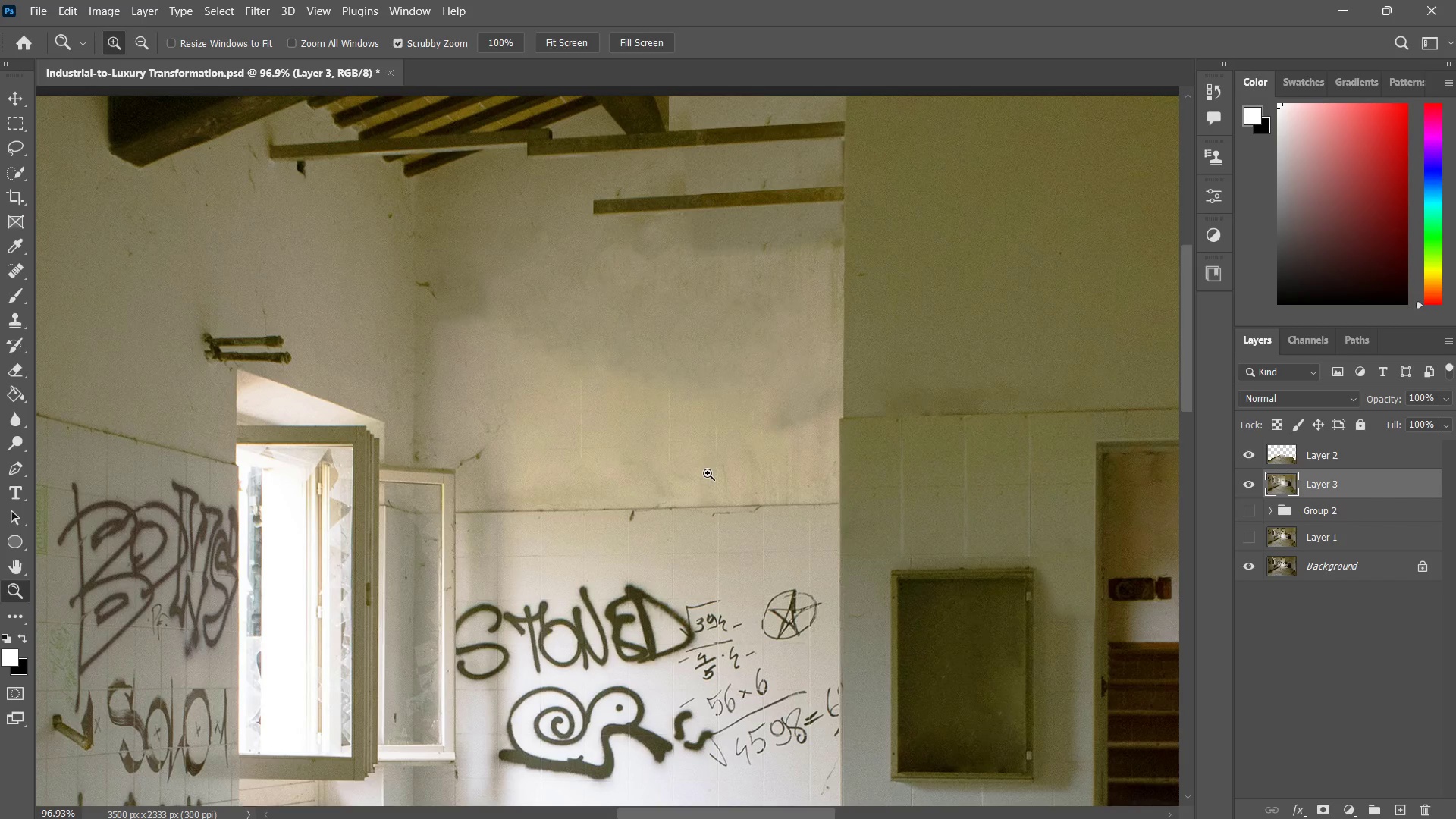 
left_click_drag(start_coordinate=[708, 472], to_coordinate=[681, 510])
 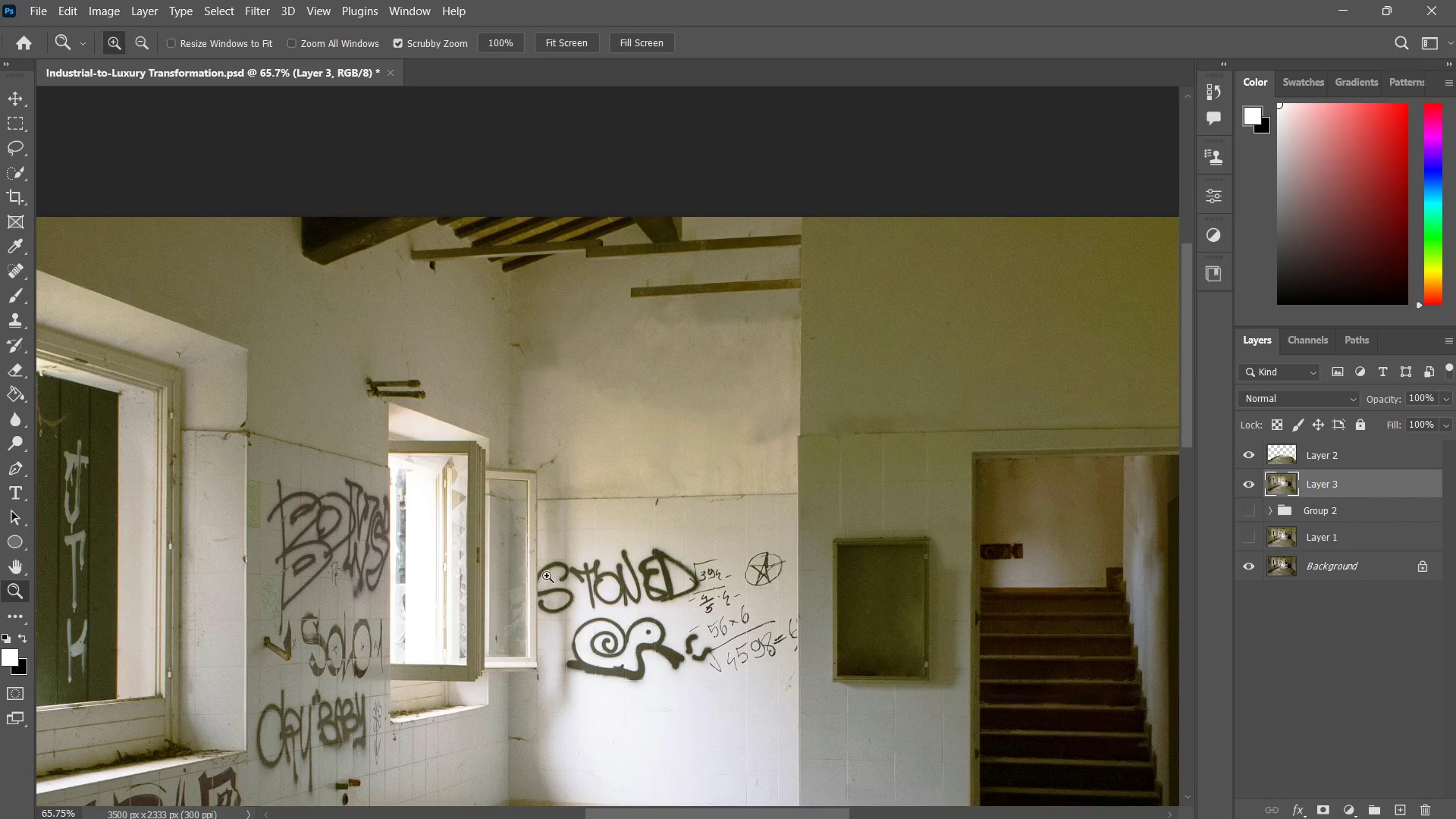 
left_click_drag(start_coordinate=[547, 573], to_coordinate=[579, 524])
 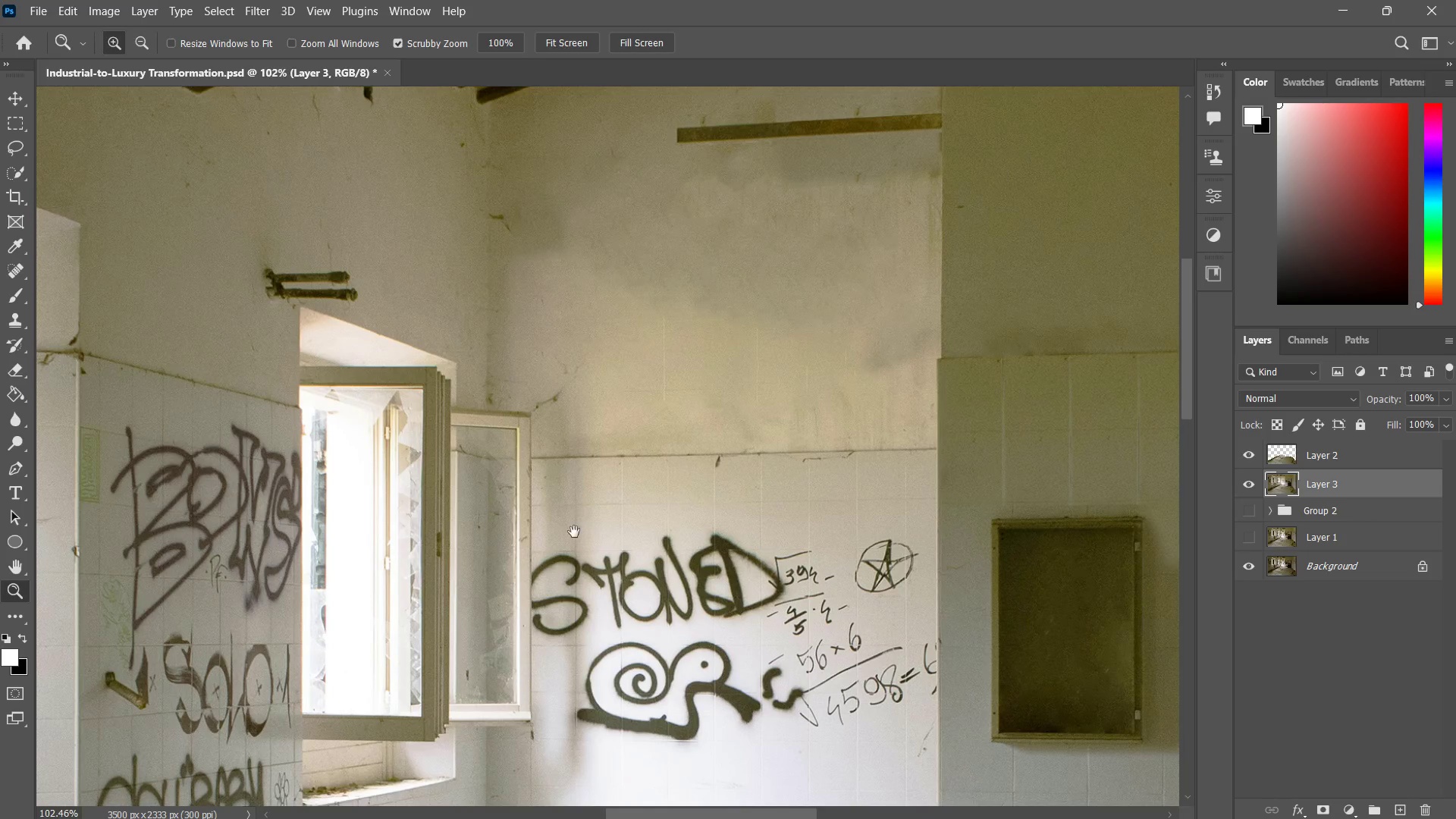 
hold_key(key=Space, duration=0.45)
 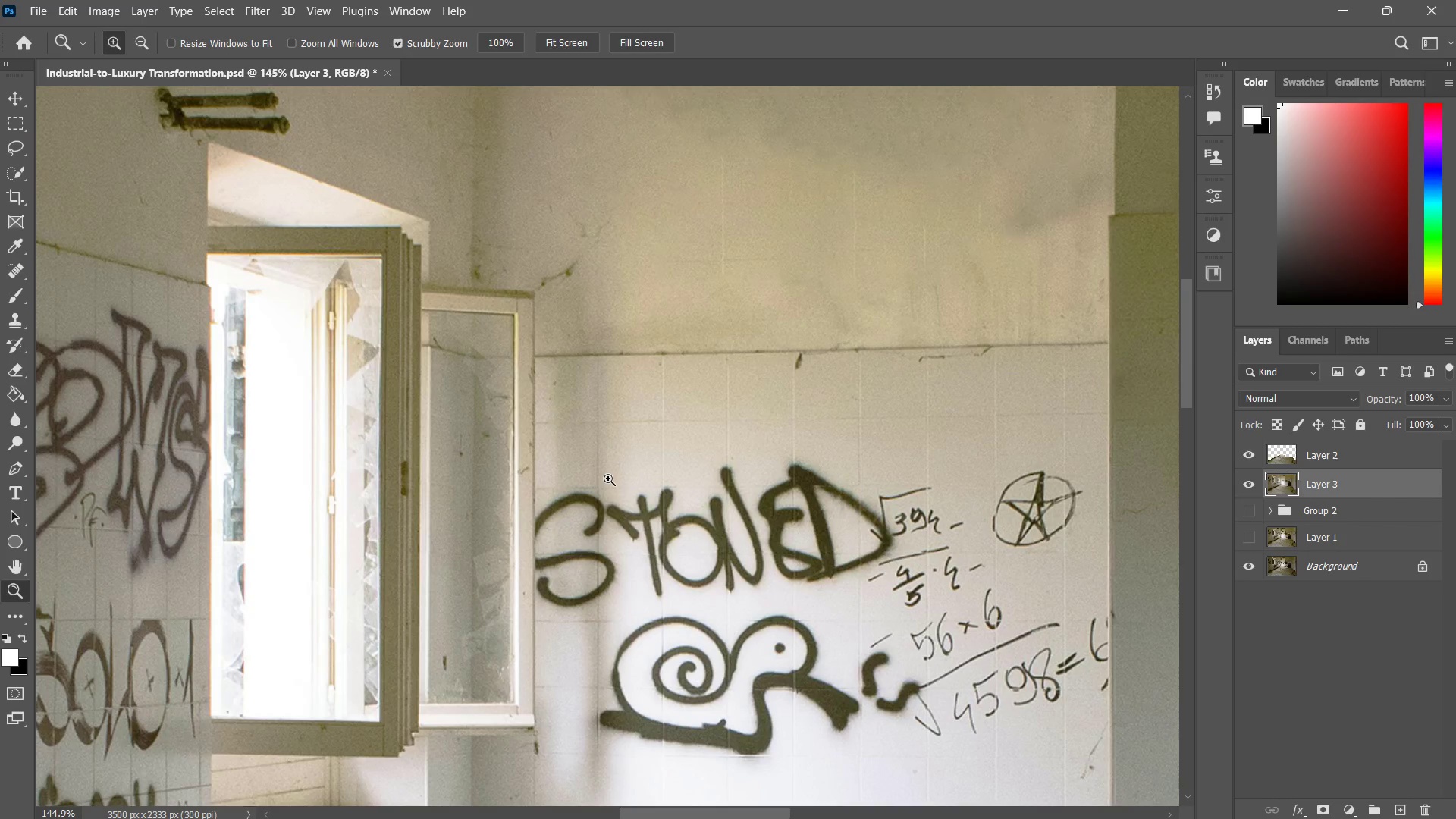 
left_click_drag(start_coordinate=[573, 532], to_coordinate=[590, 470])
 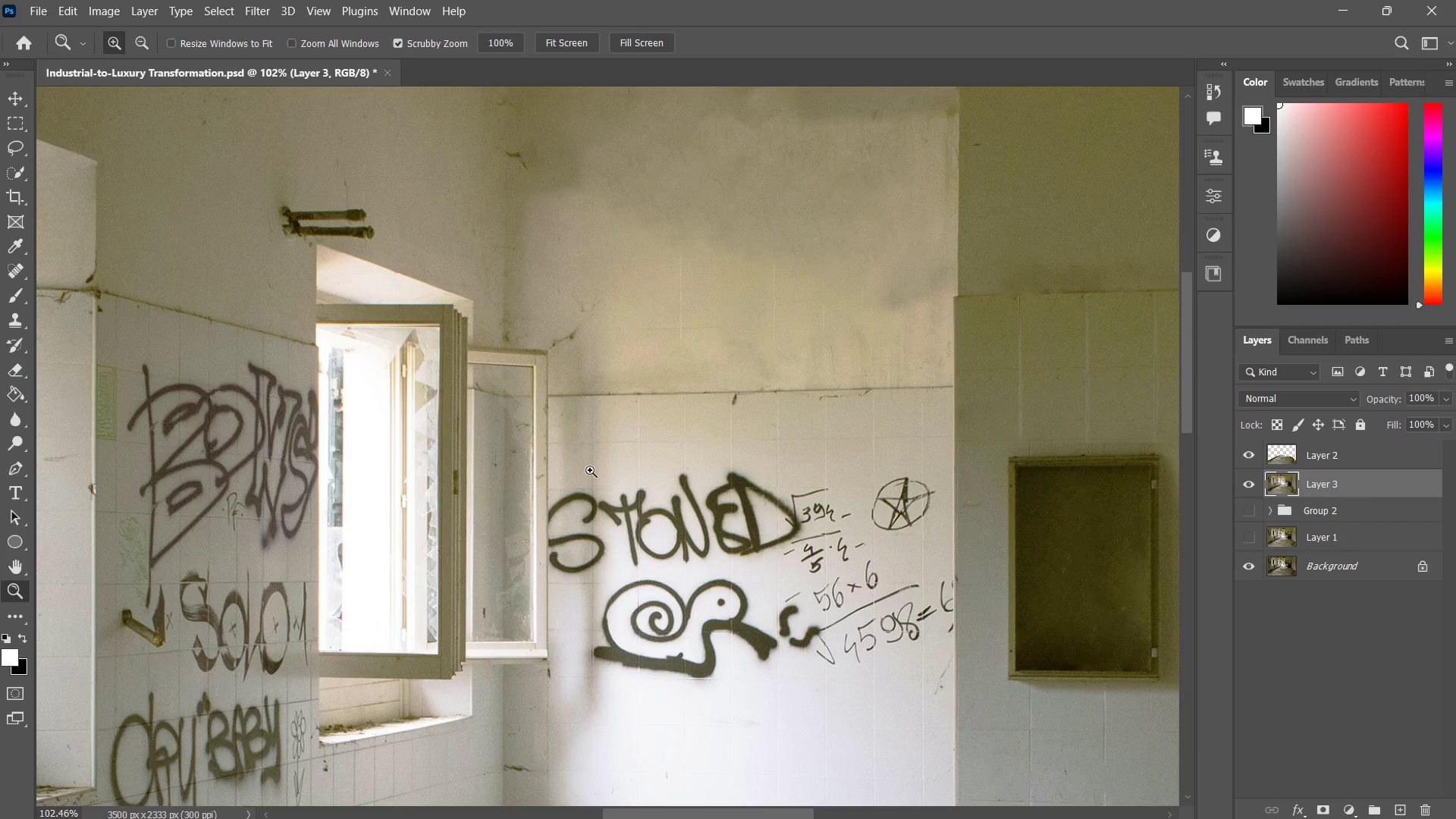 
type(zzm)
 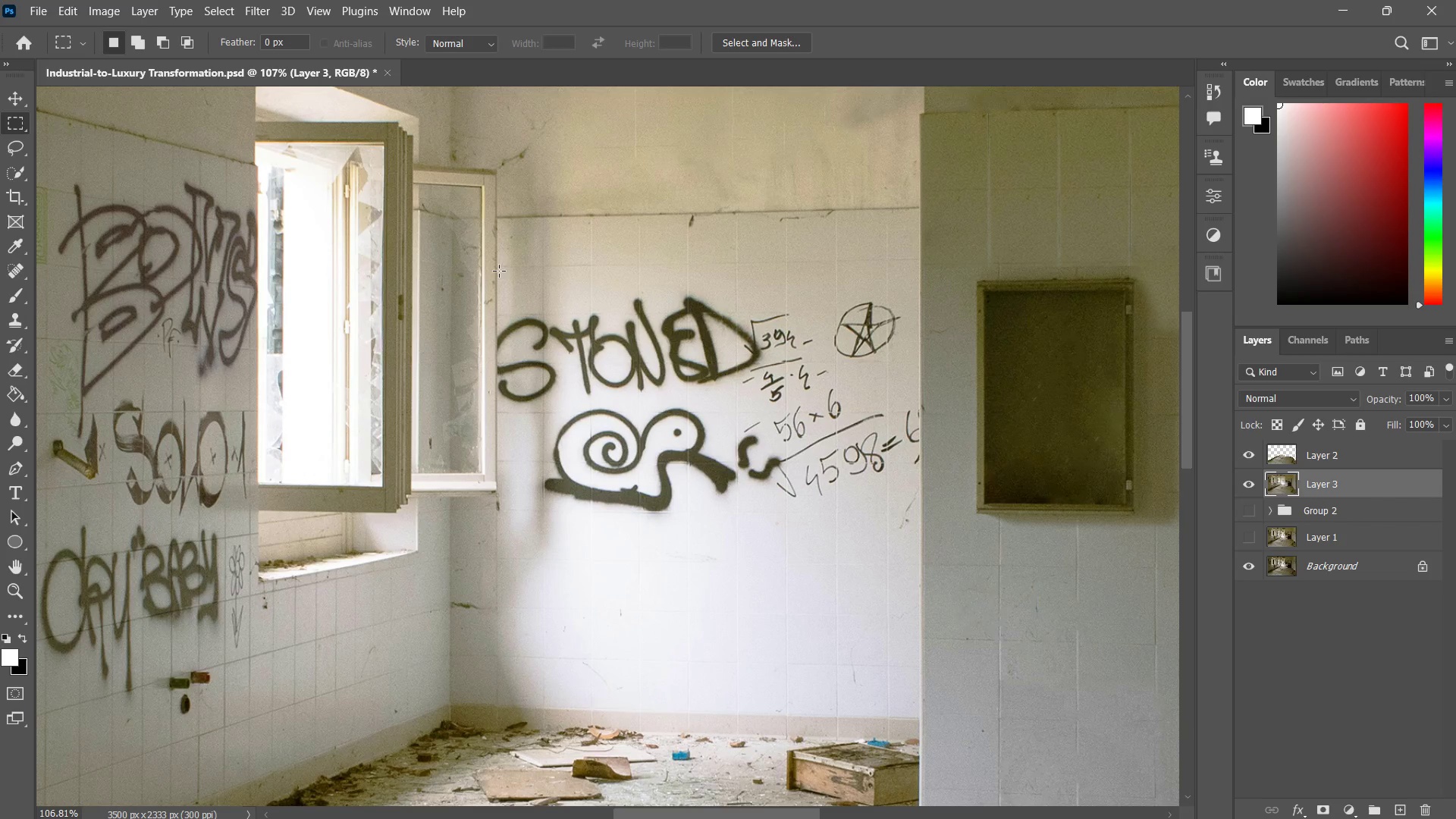 
left_click_drag(start_coordinate=[580, 491], to_coordinate=[608, 479])
 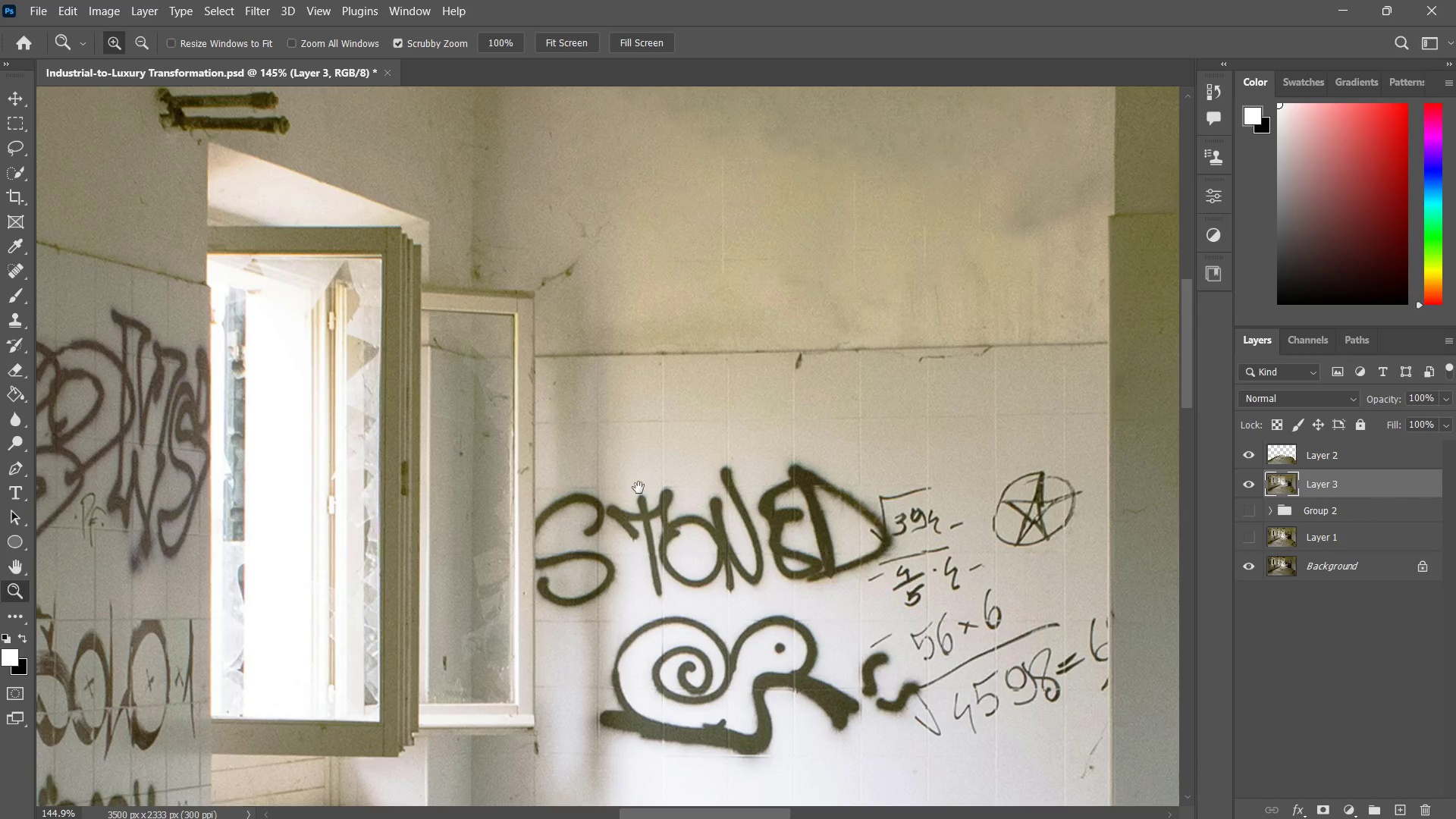 
left_click_drag(start_coordinate=[639, 489], to_coordinate=[557, 403])
 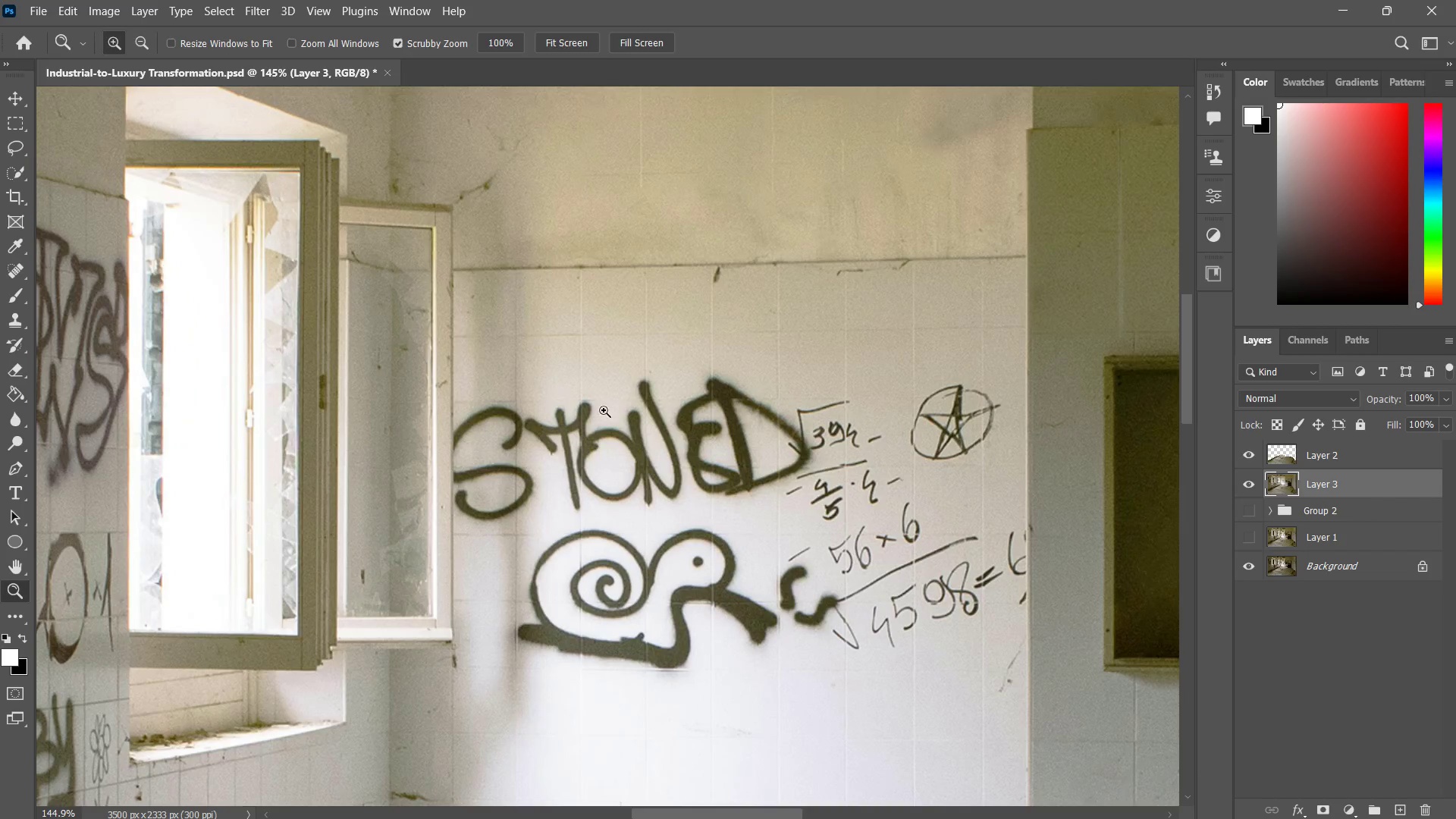 
left_click_drag(start_coordinate=[674, 421], to_coordinate=[654, 467])
 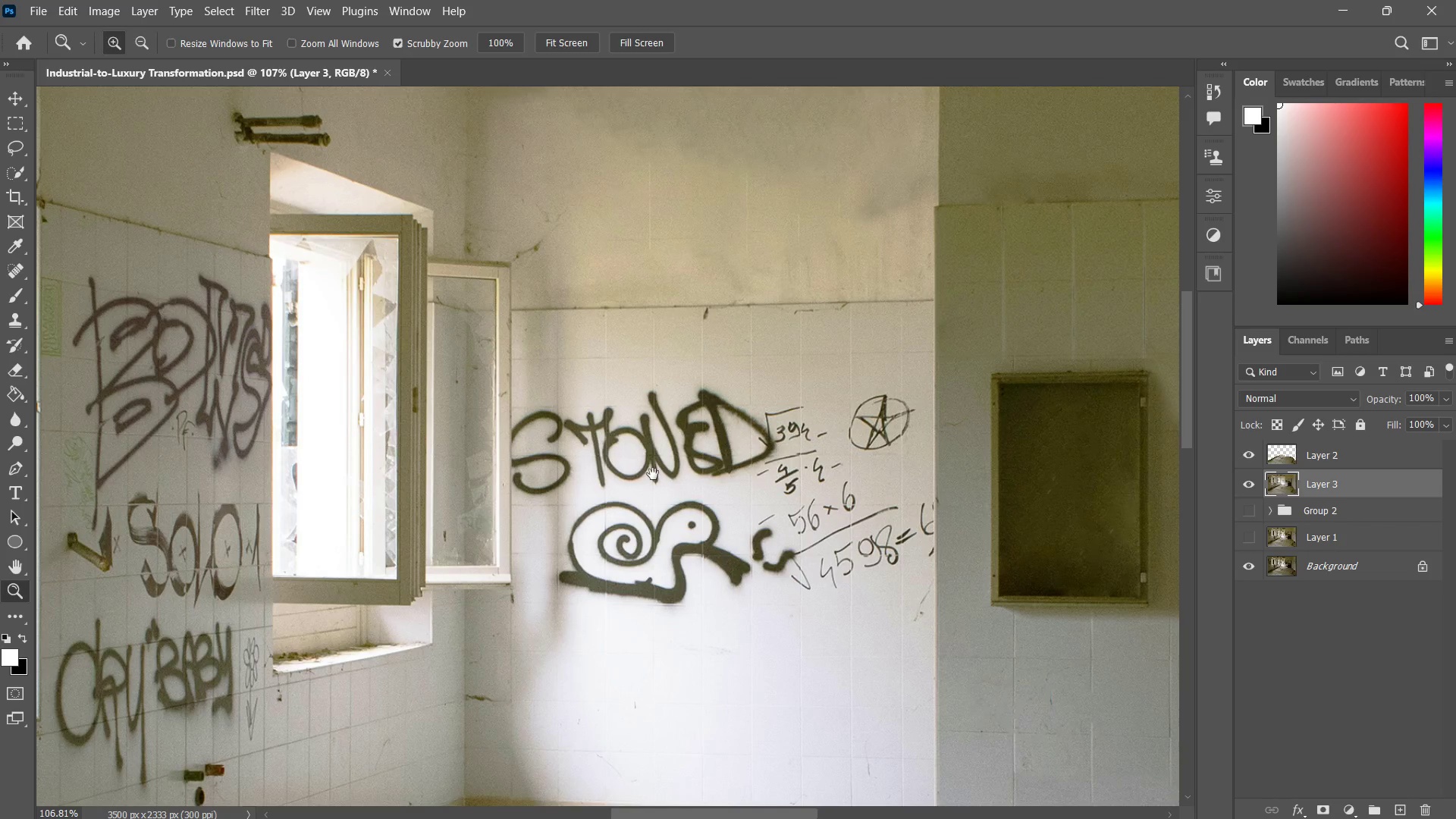 
hold_key(key=Space, duration=0.8)
 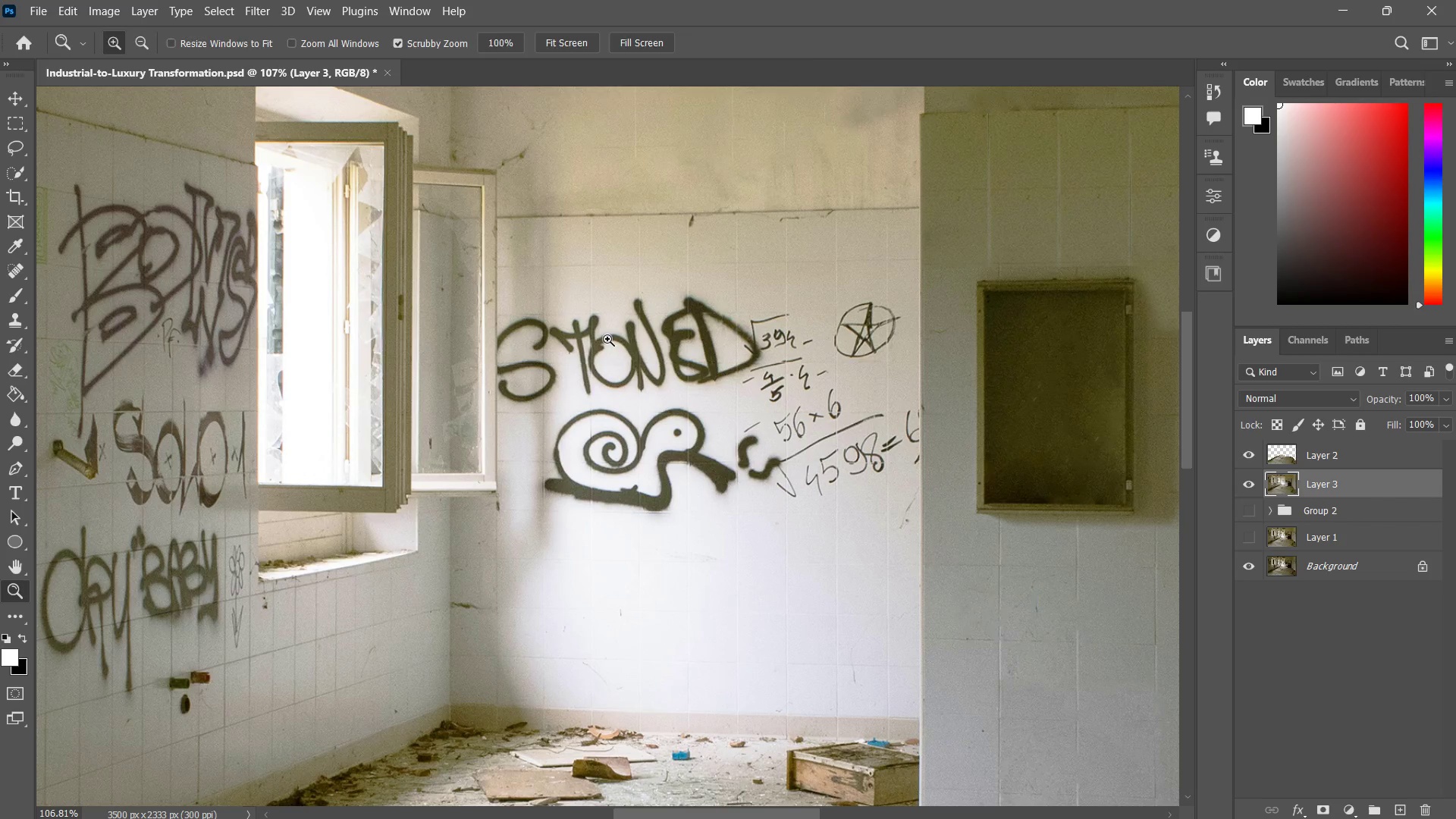 
left_click_drag(start_coordinate=[653, 474], to_coordinate=[639, 381])
 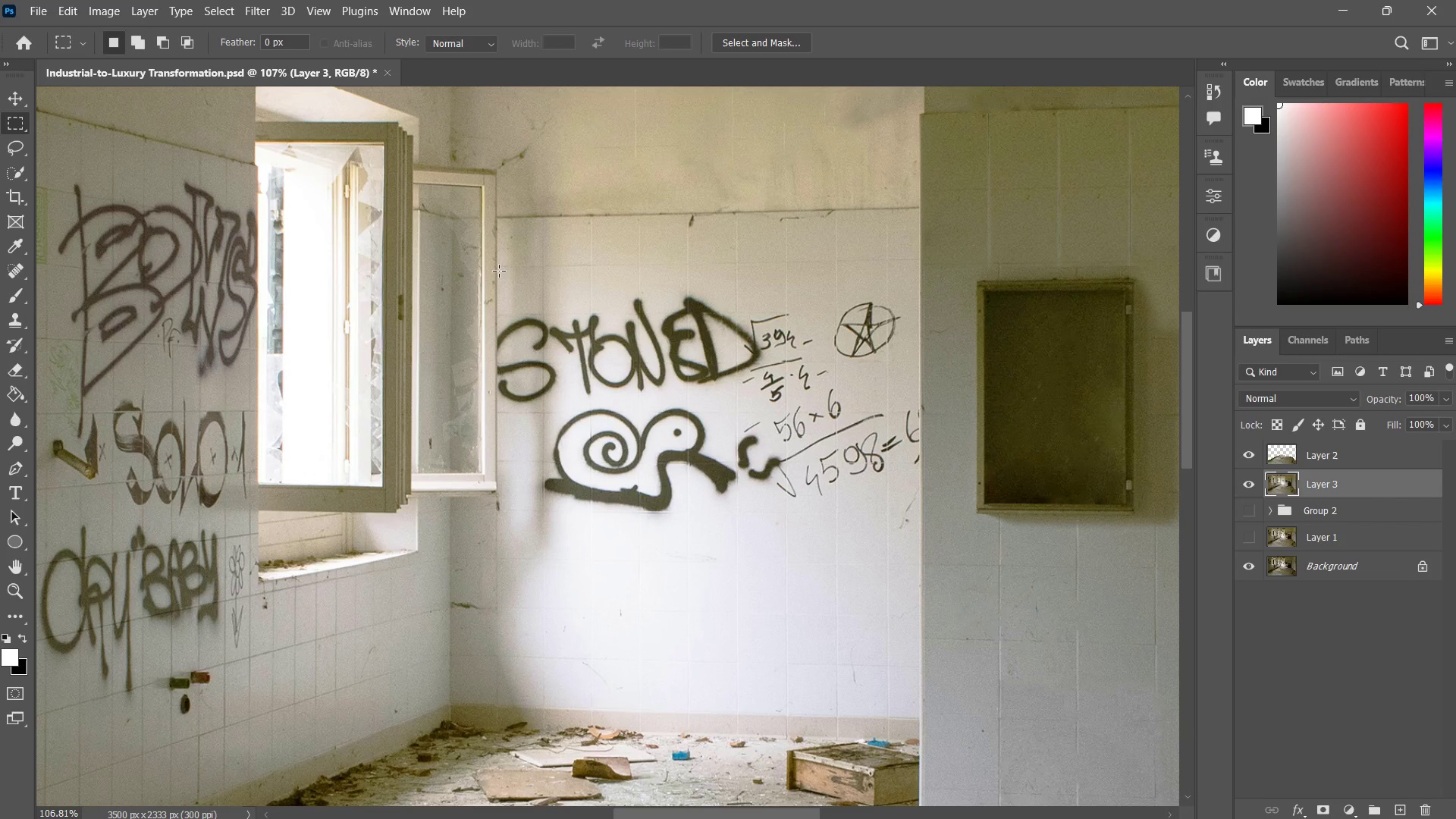 
left_click_drag(start_coordinate=[500, 272], to_coordinate=[916, 575])
 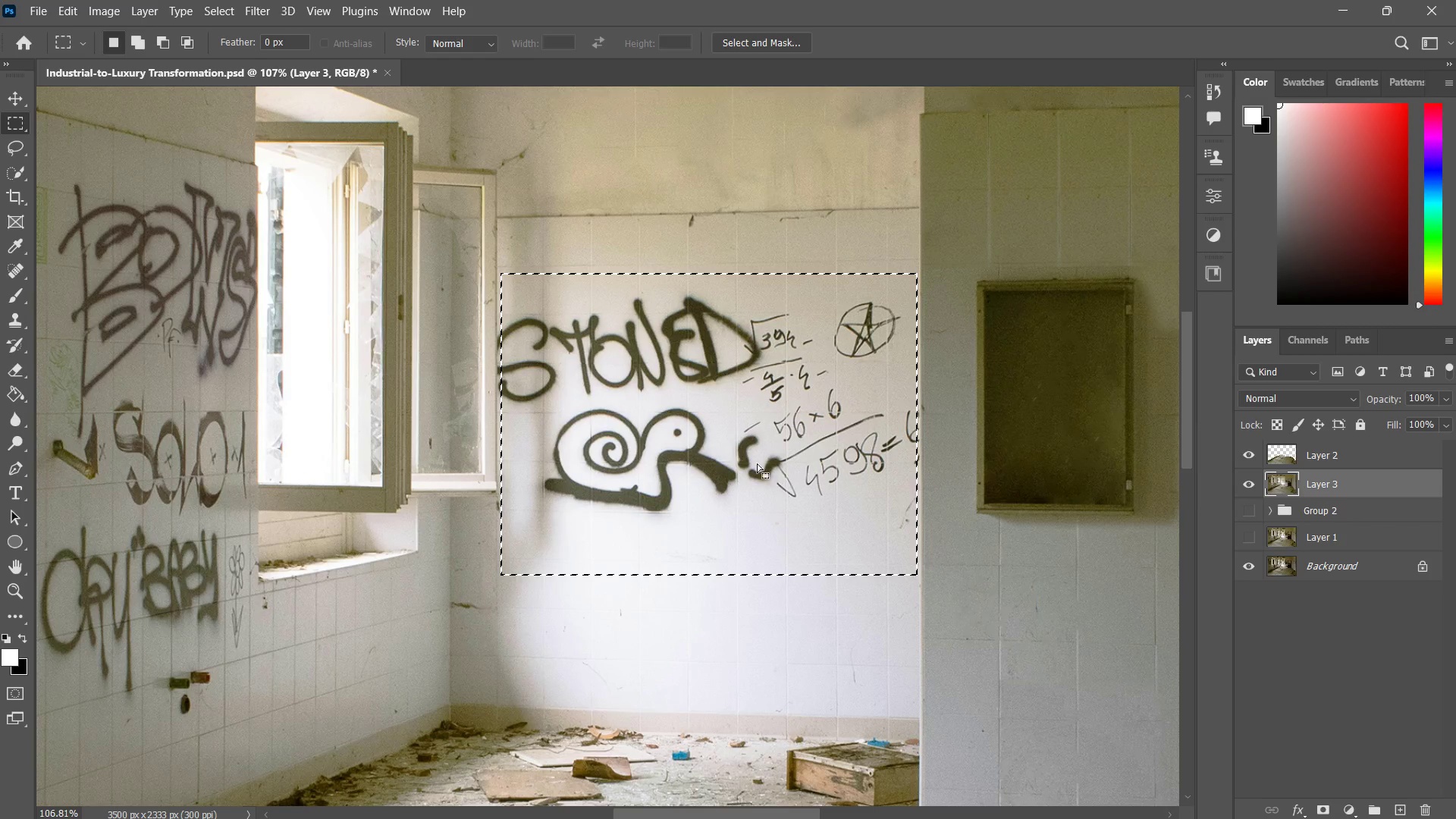 
right_click([757, 463])
 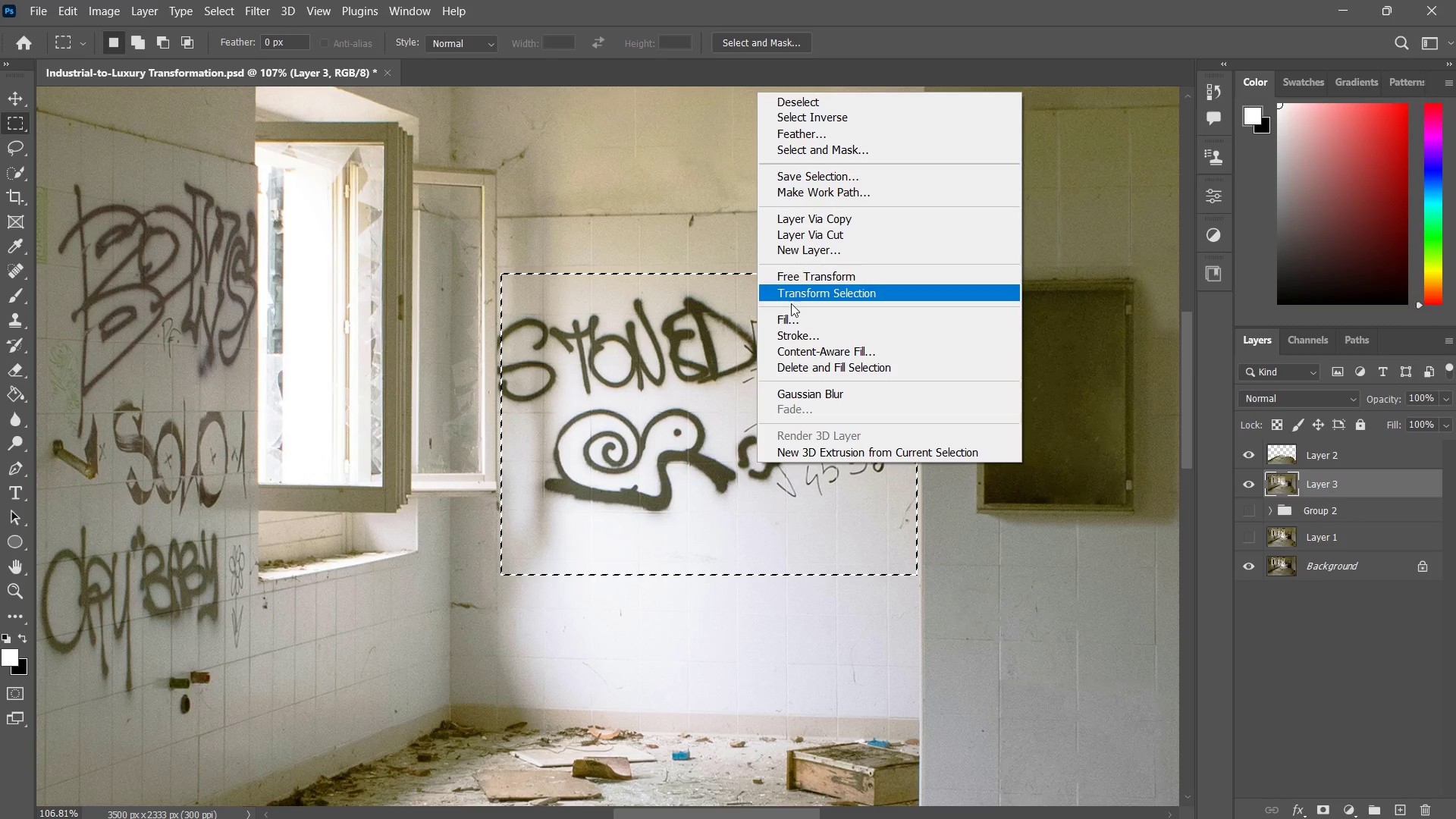 
left_click([792, 318])
 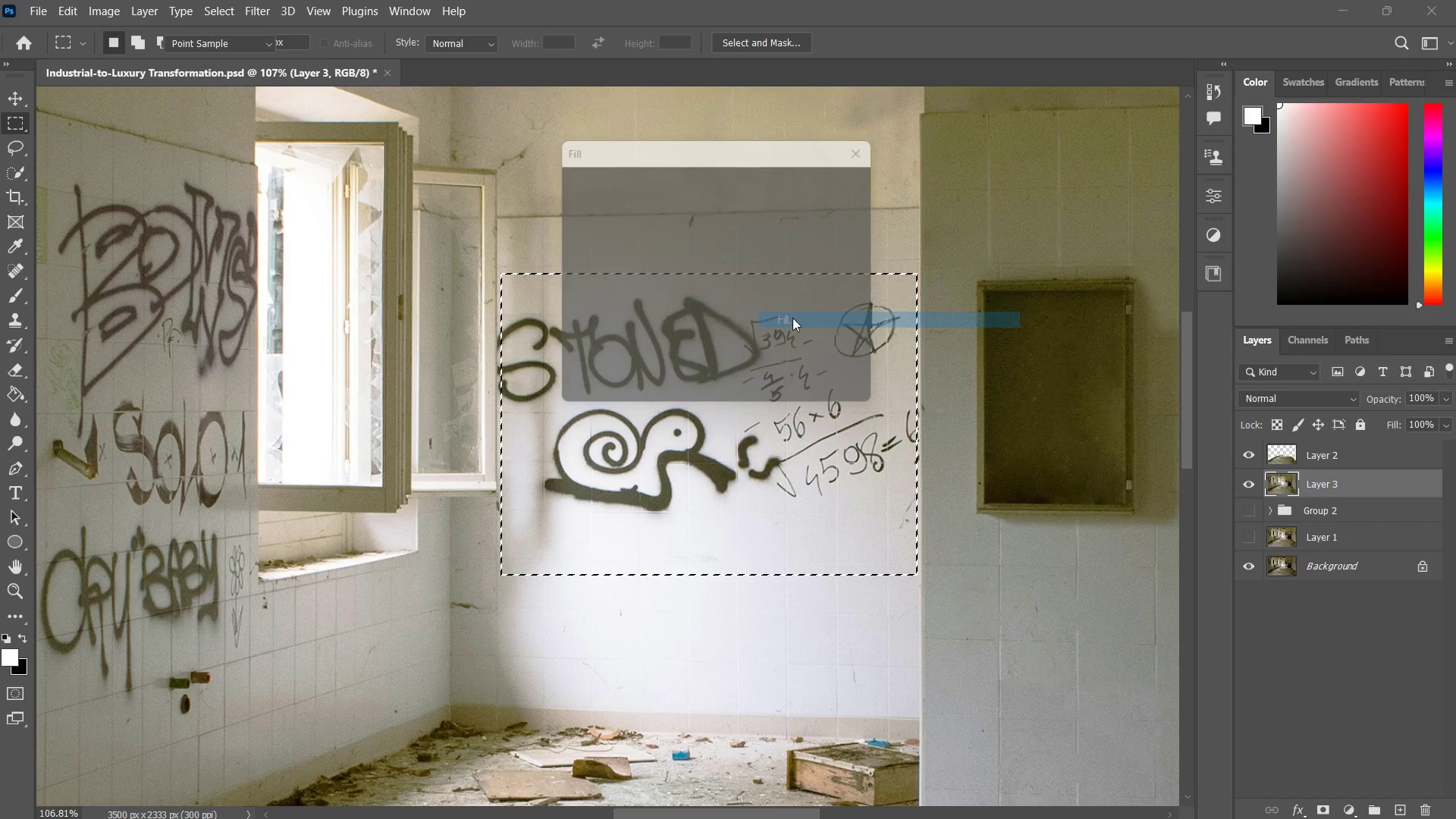 
key(Enter)
 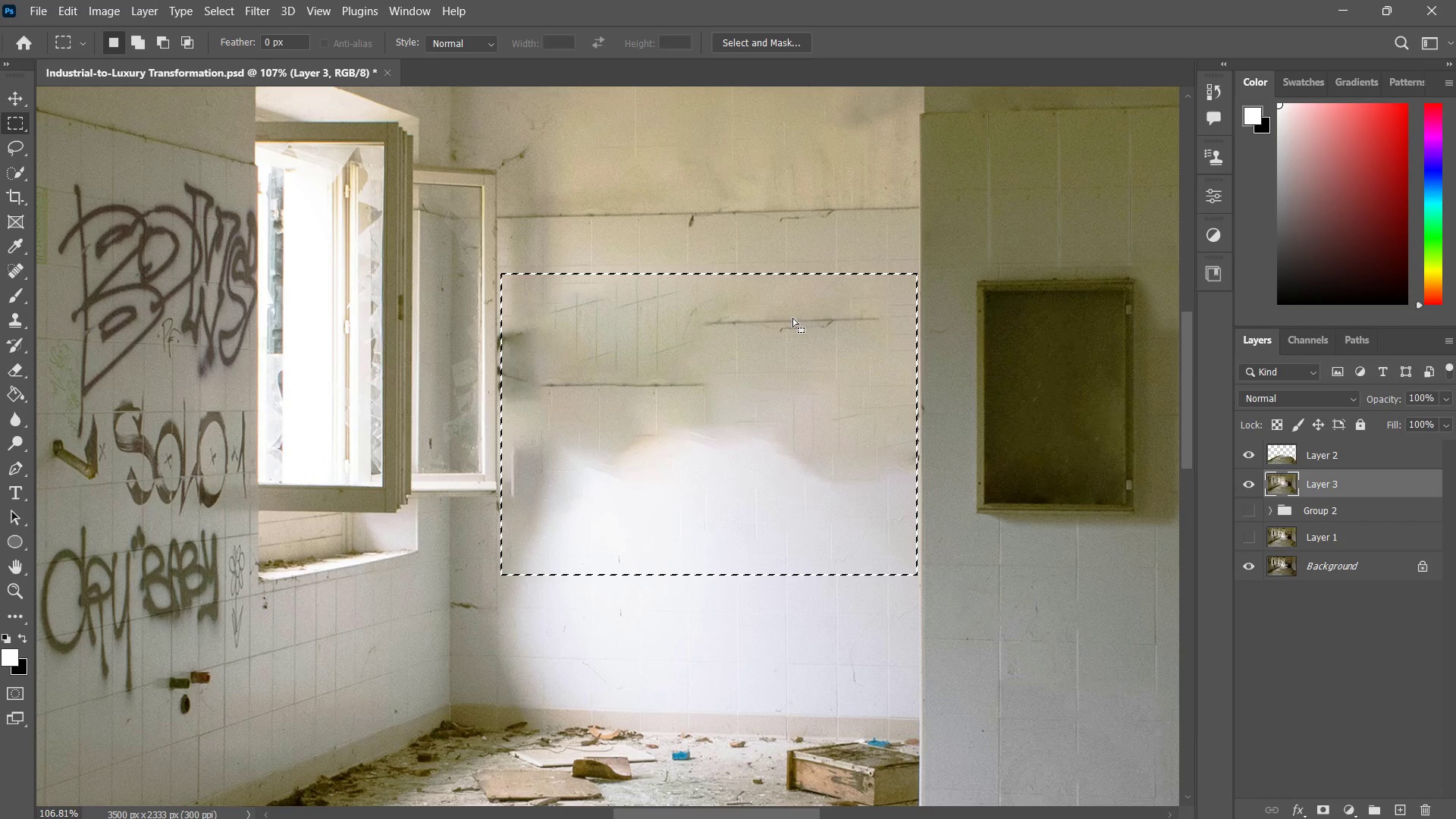 
key(Control+D)
 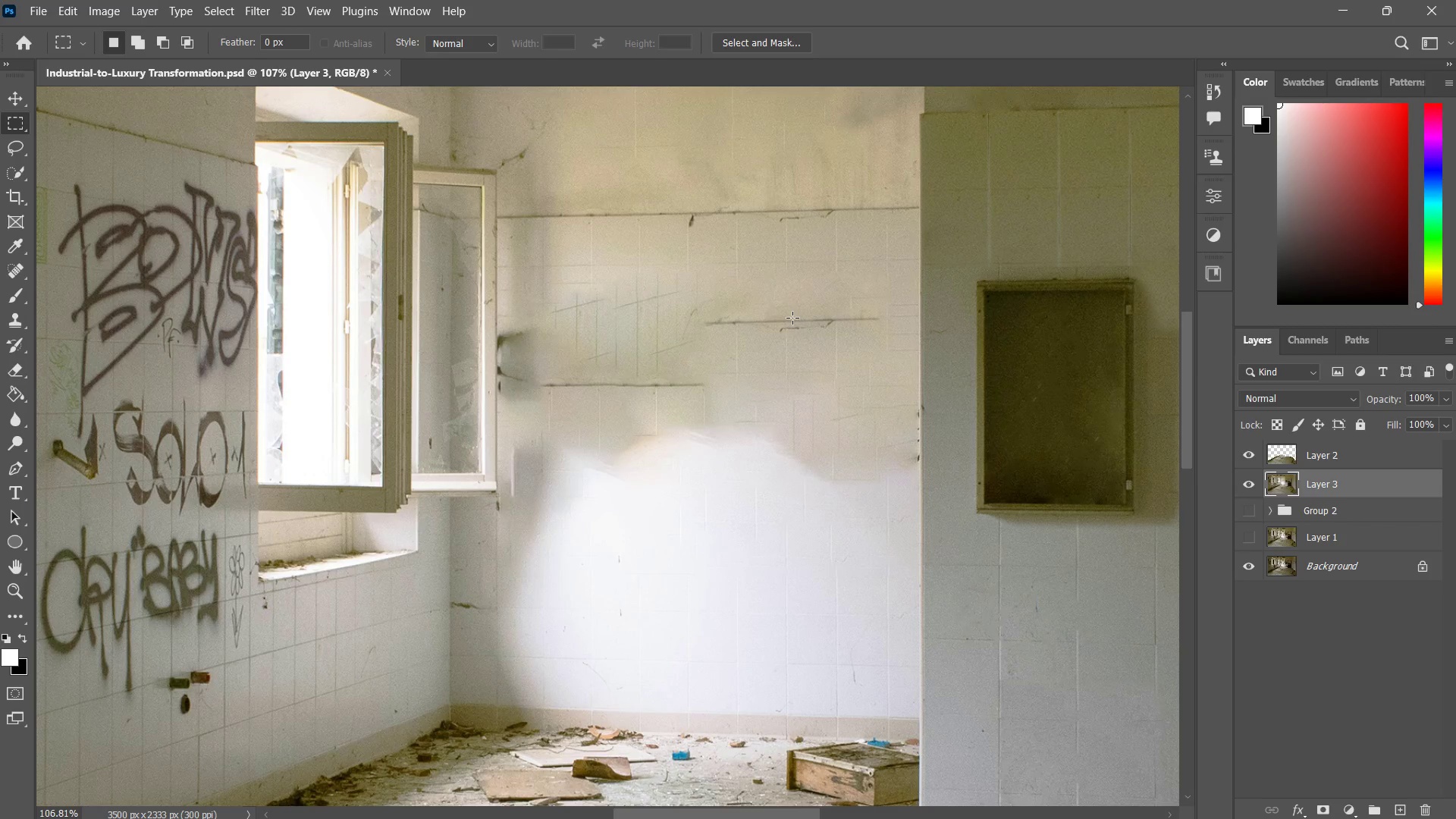 
type(zz)
 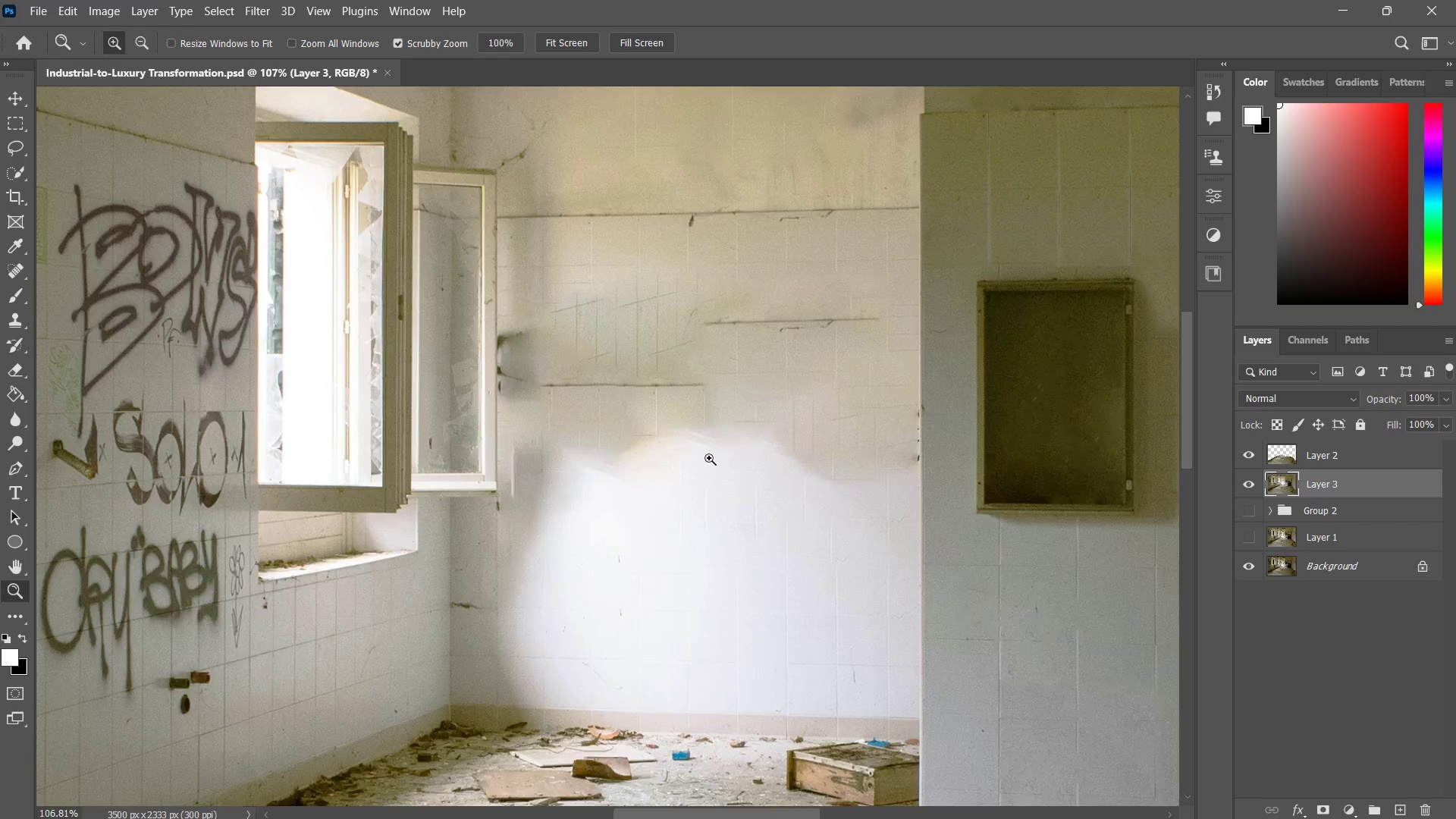 
left_click_drag(start_coordinate=[717, 447], to_coordinate=[654, 508])
 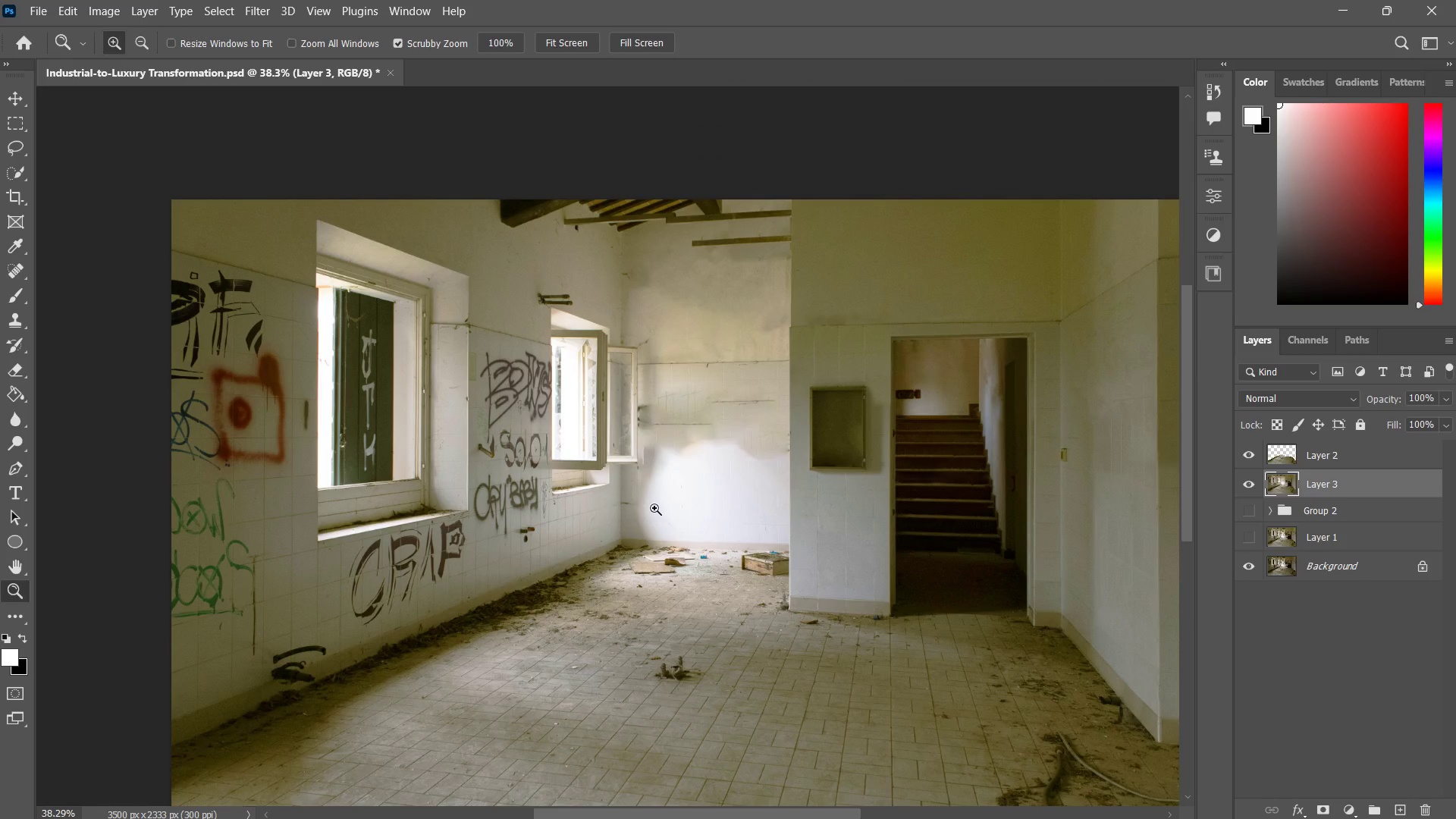 
type(zj)
 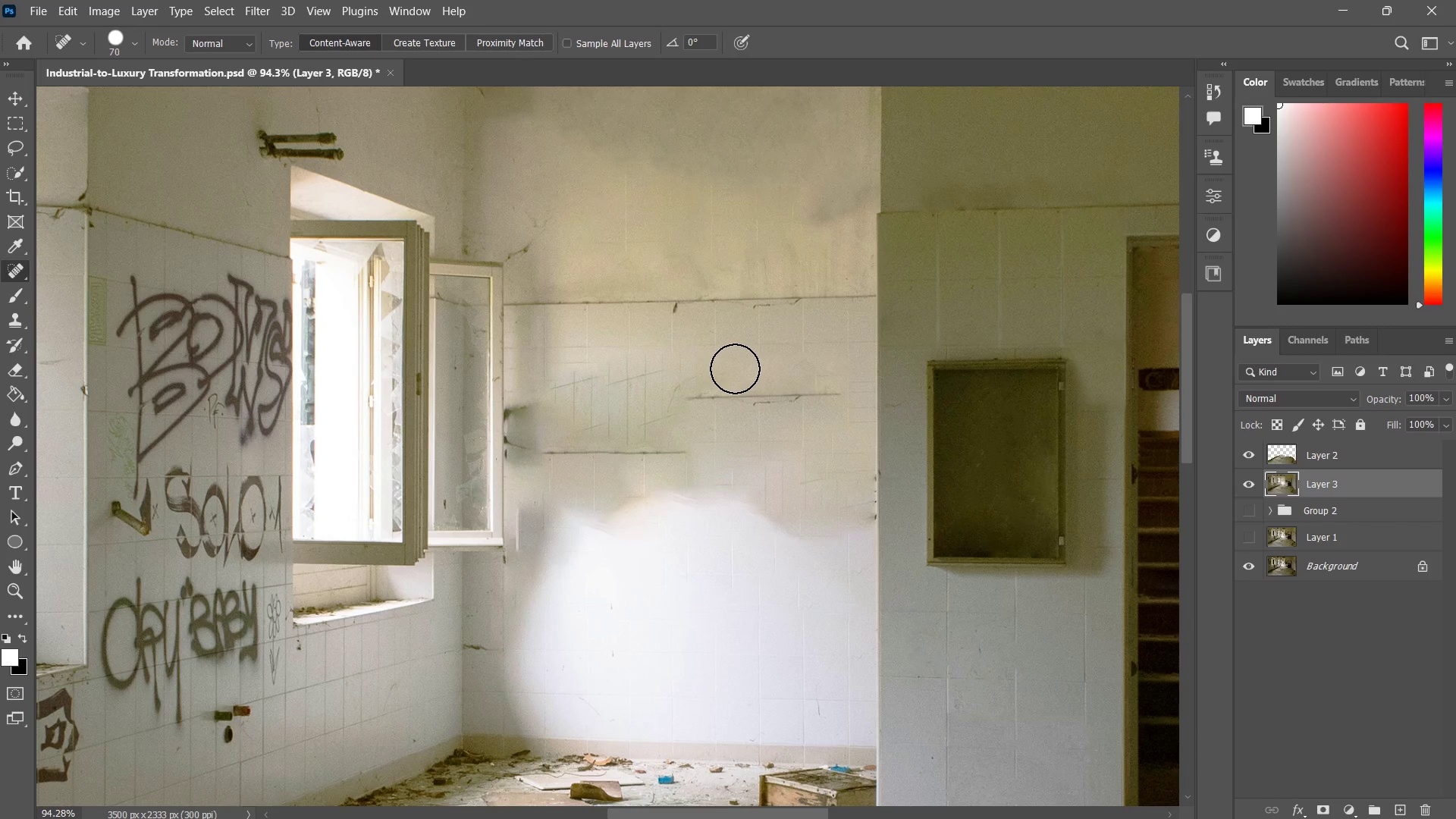 
left_click_drag(start_coordinate=[730, 405], to_coordinate=[789, 370])
 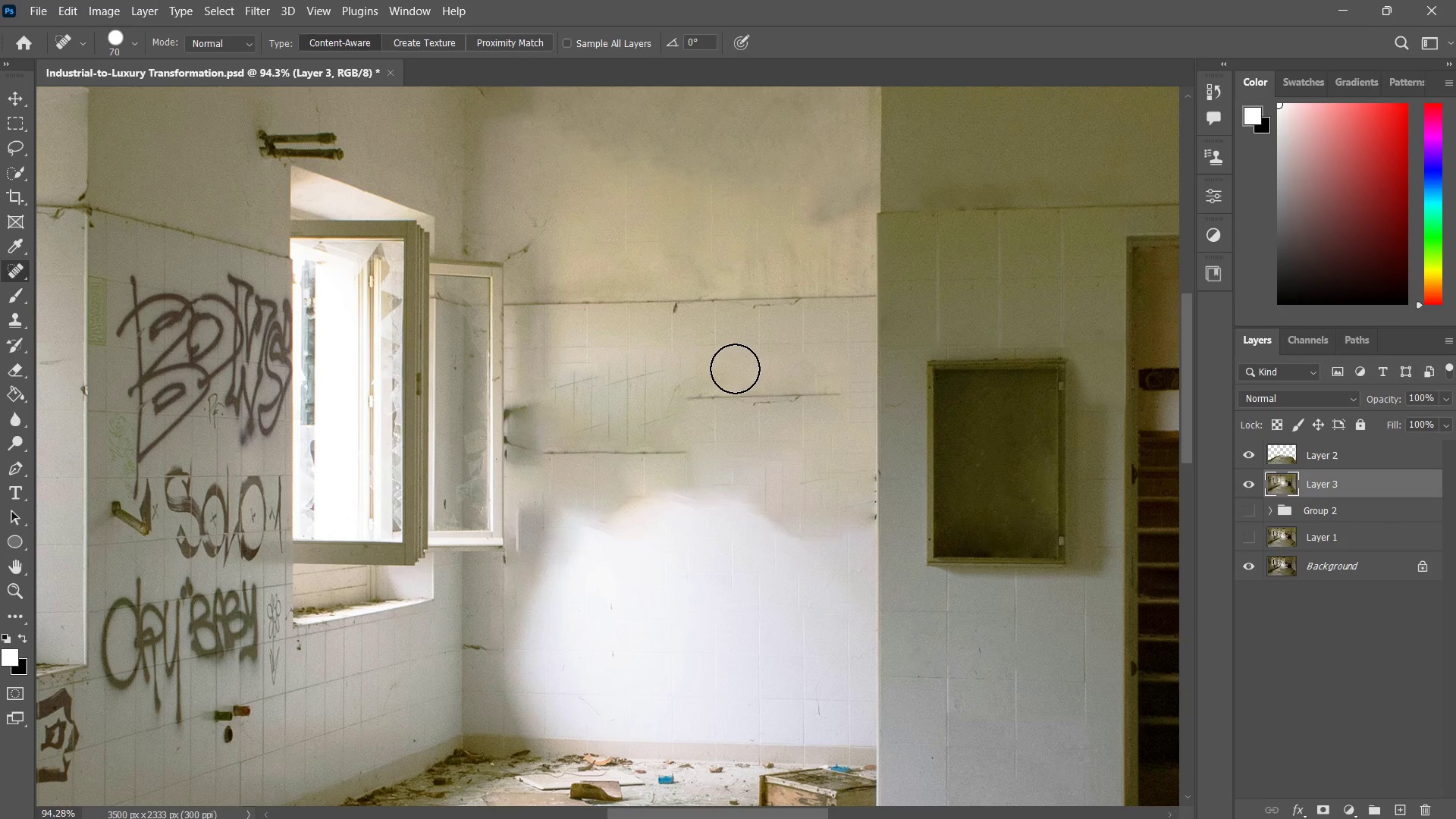 
key(M)
 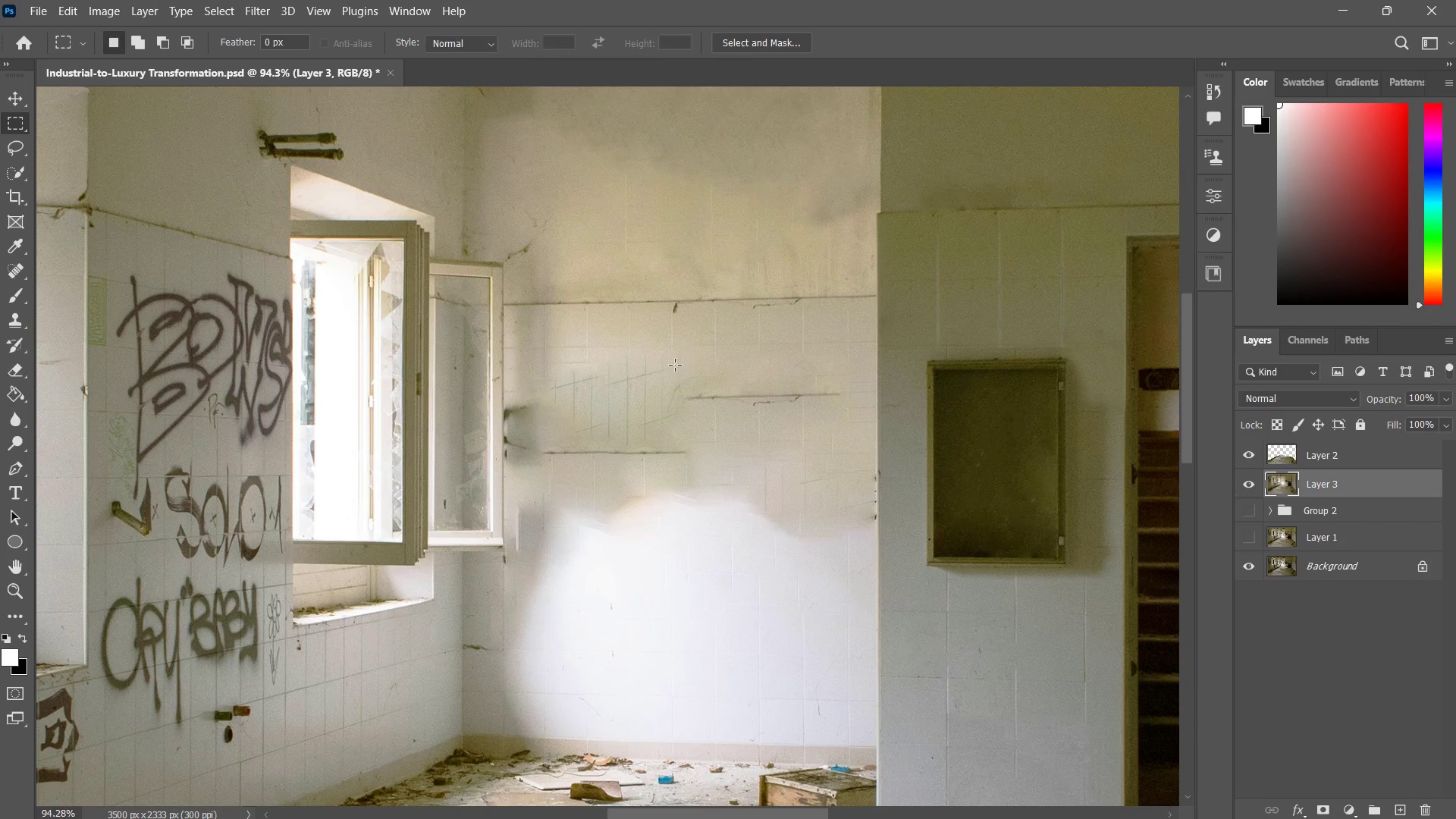 
left_click_drag(start_coordinate=[675, 365], to_coordinate=[855, 431])
 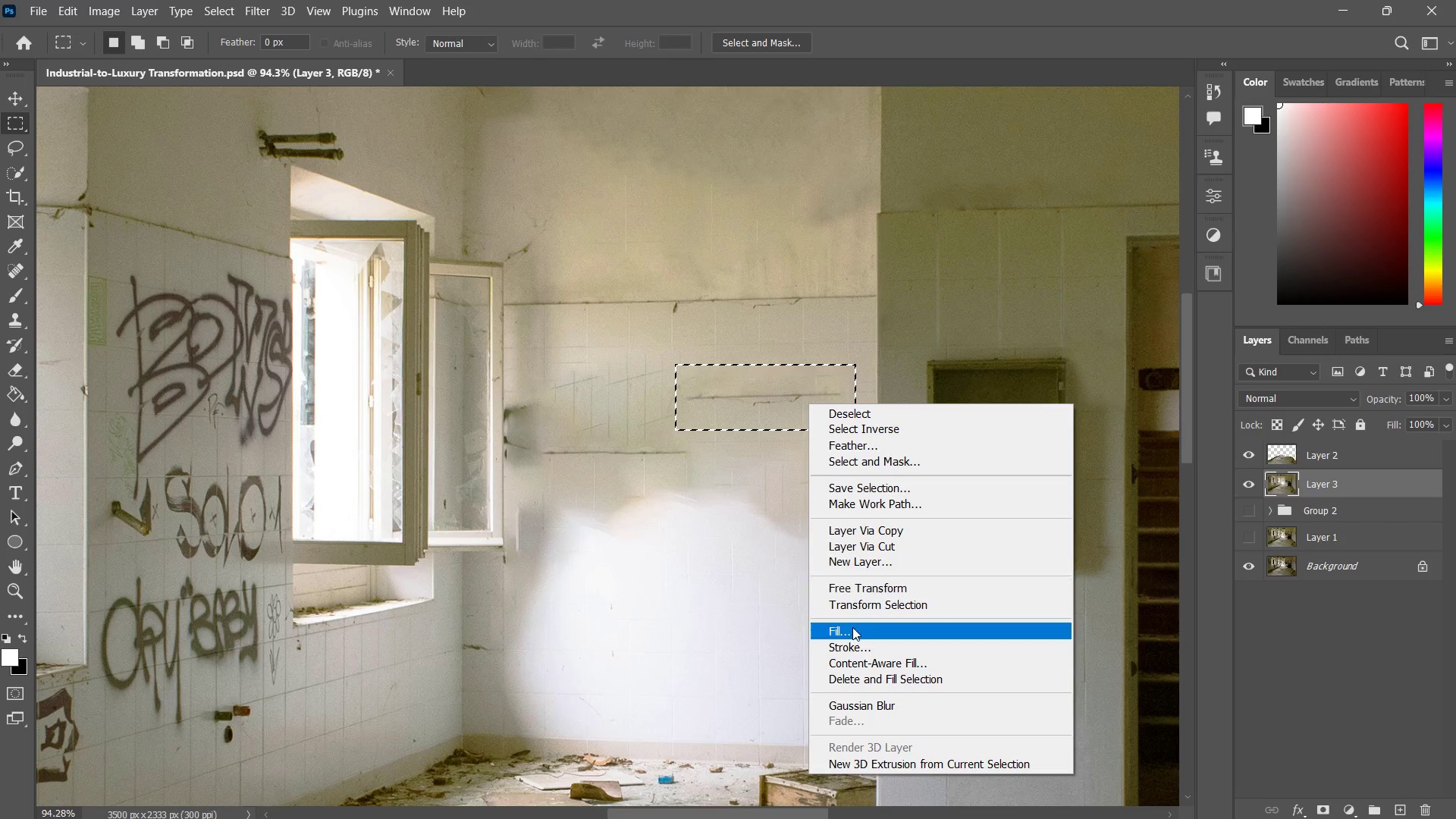 
left_click([853, 629])
 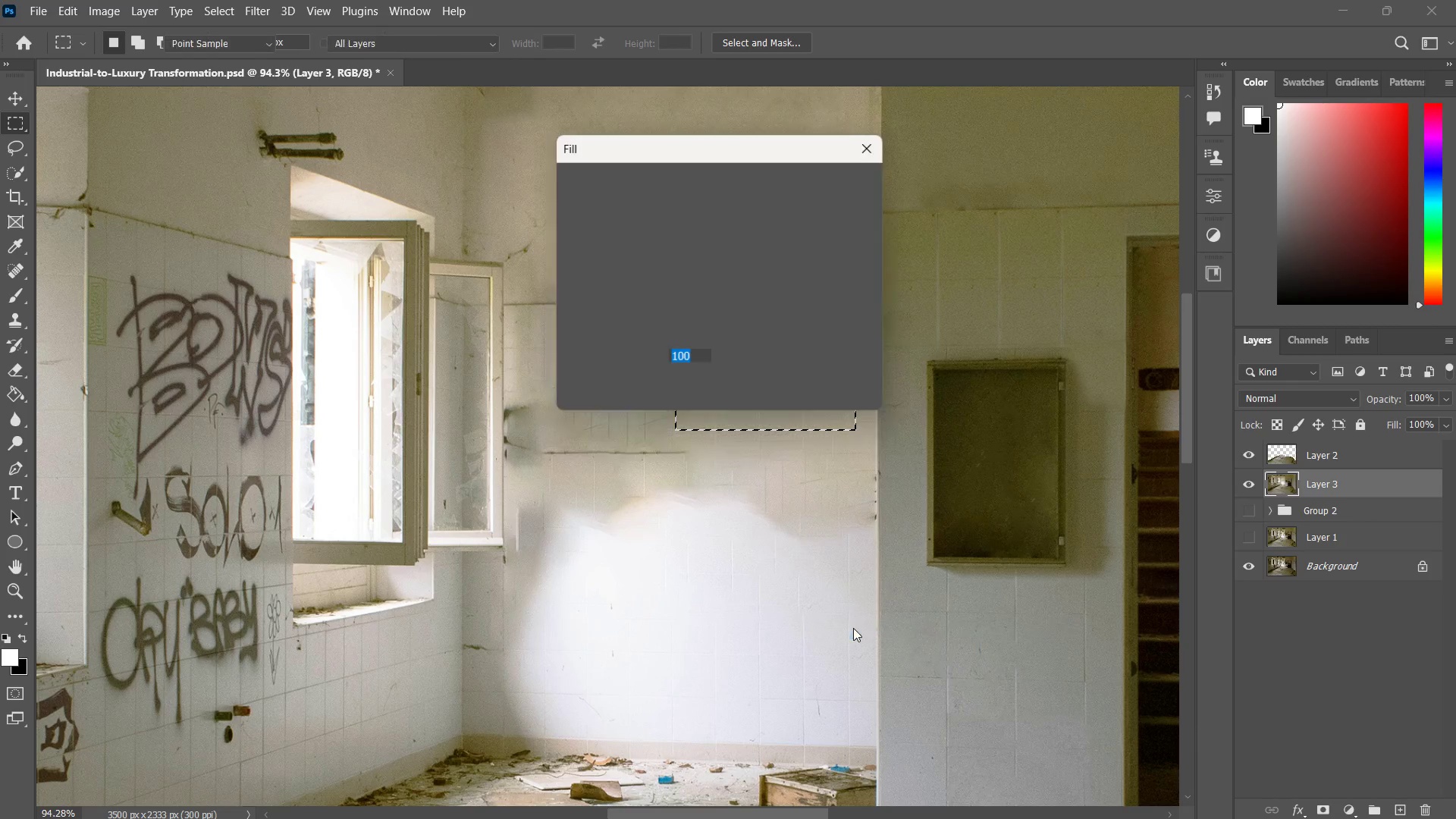 
key(Enter)
 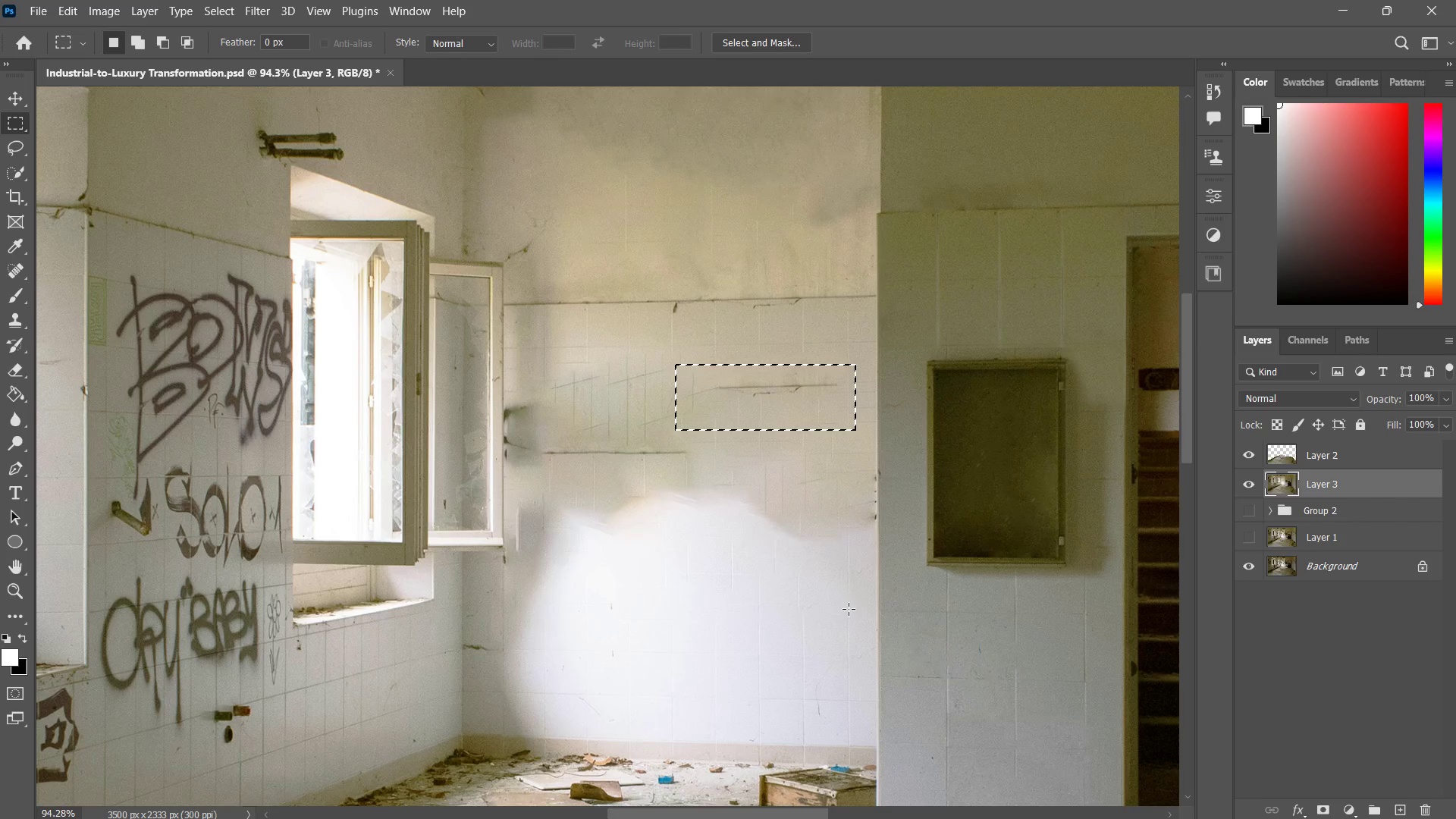 
hold_key(key=ControlLeft, duration=0.39)
 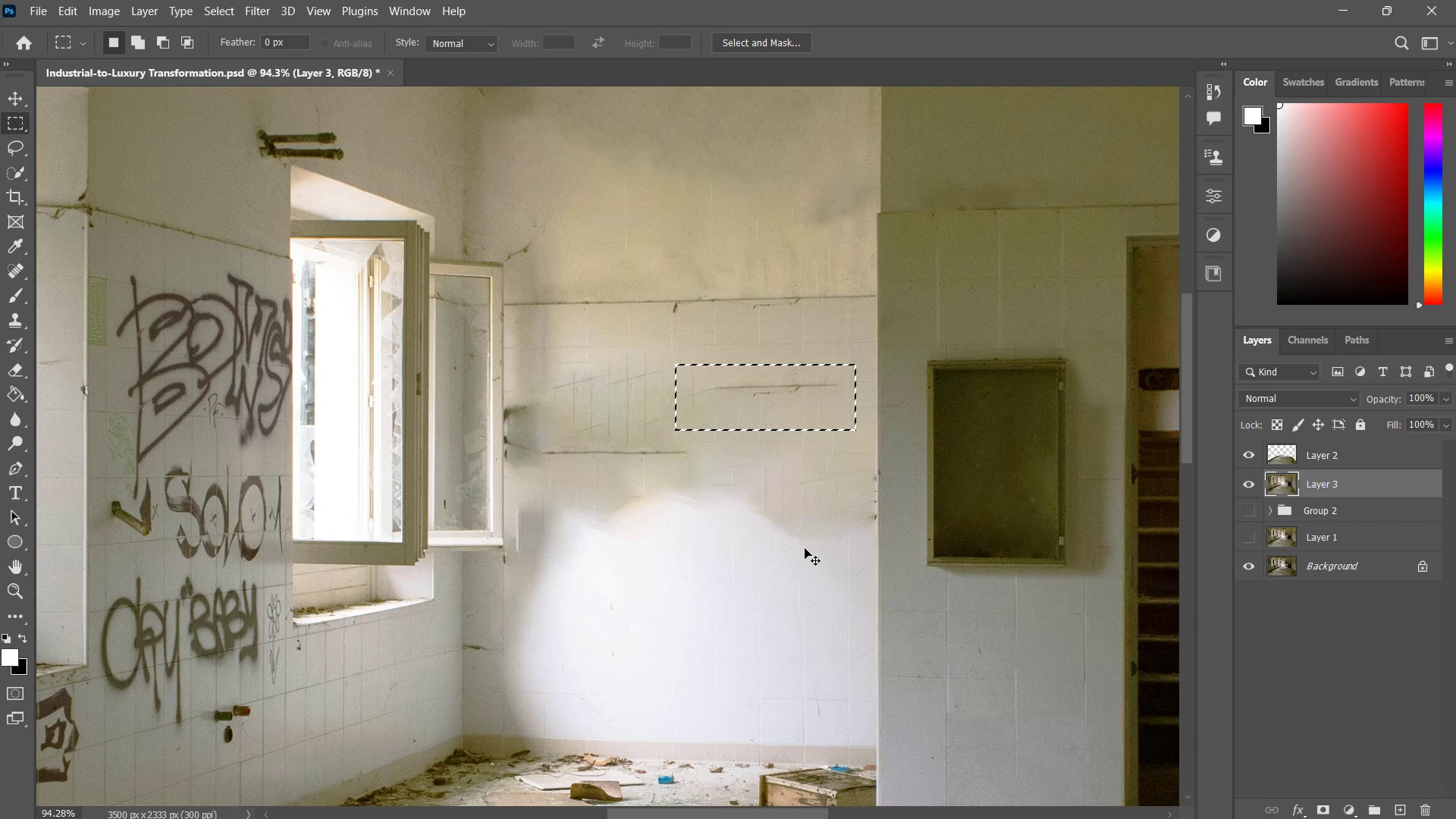 
key(Control+ControlLeft)
 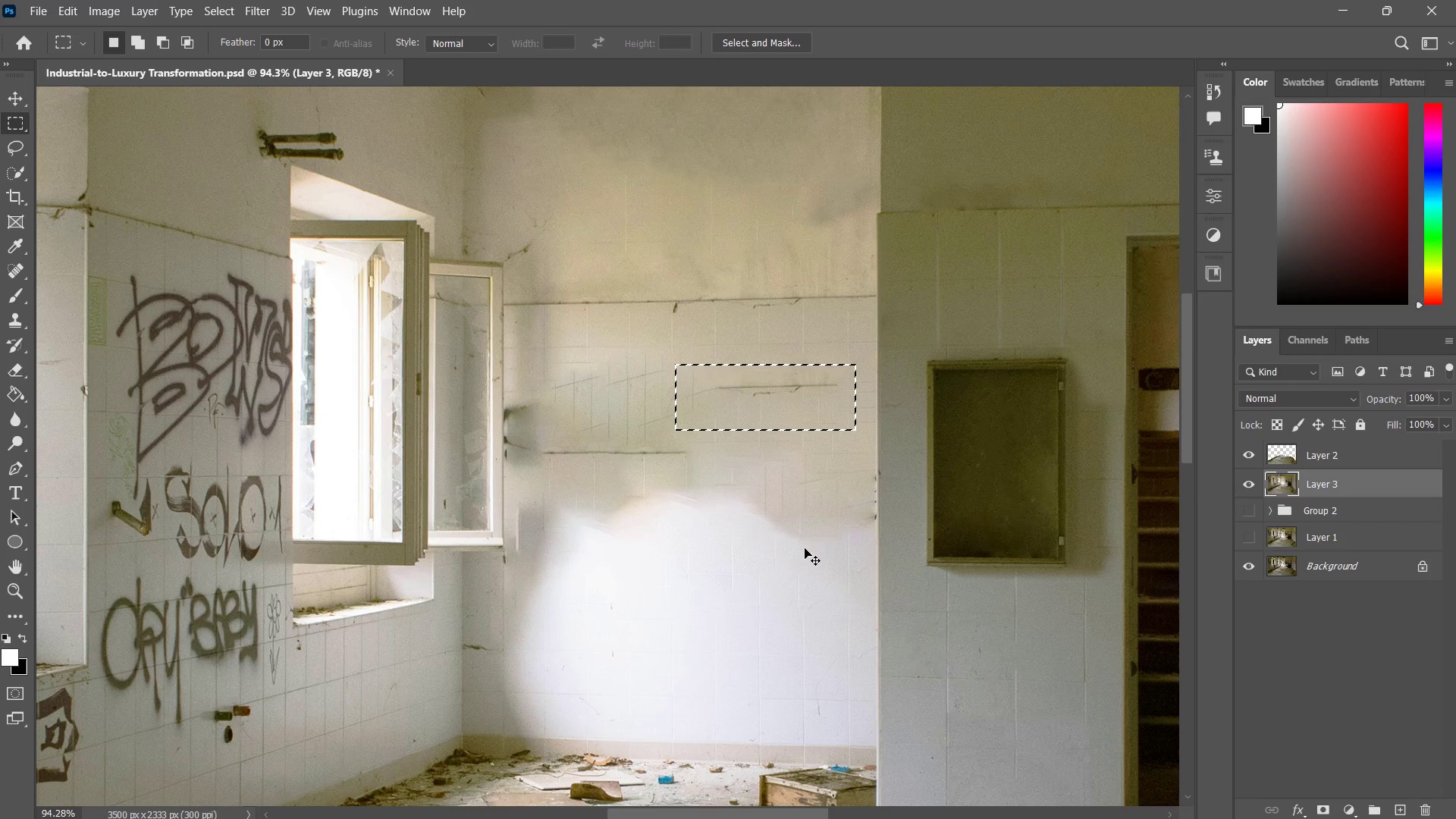 
key(Control+Z)
 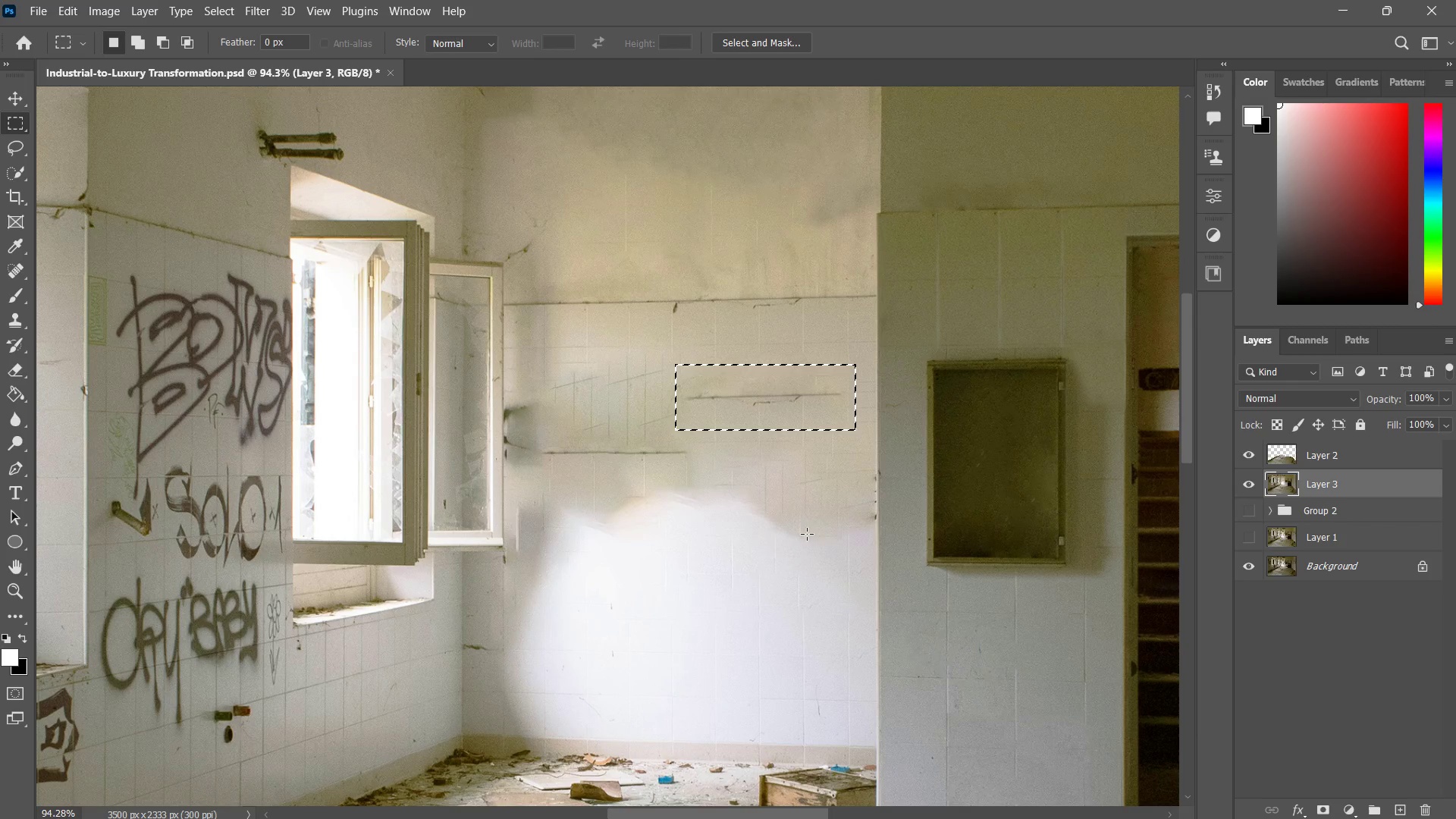 
key(Control+D)
 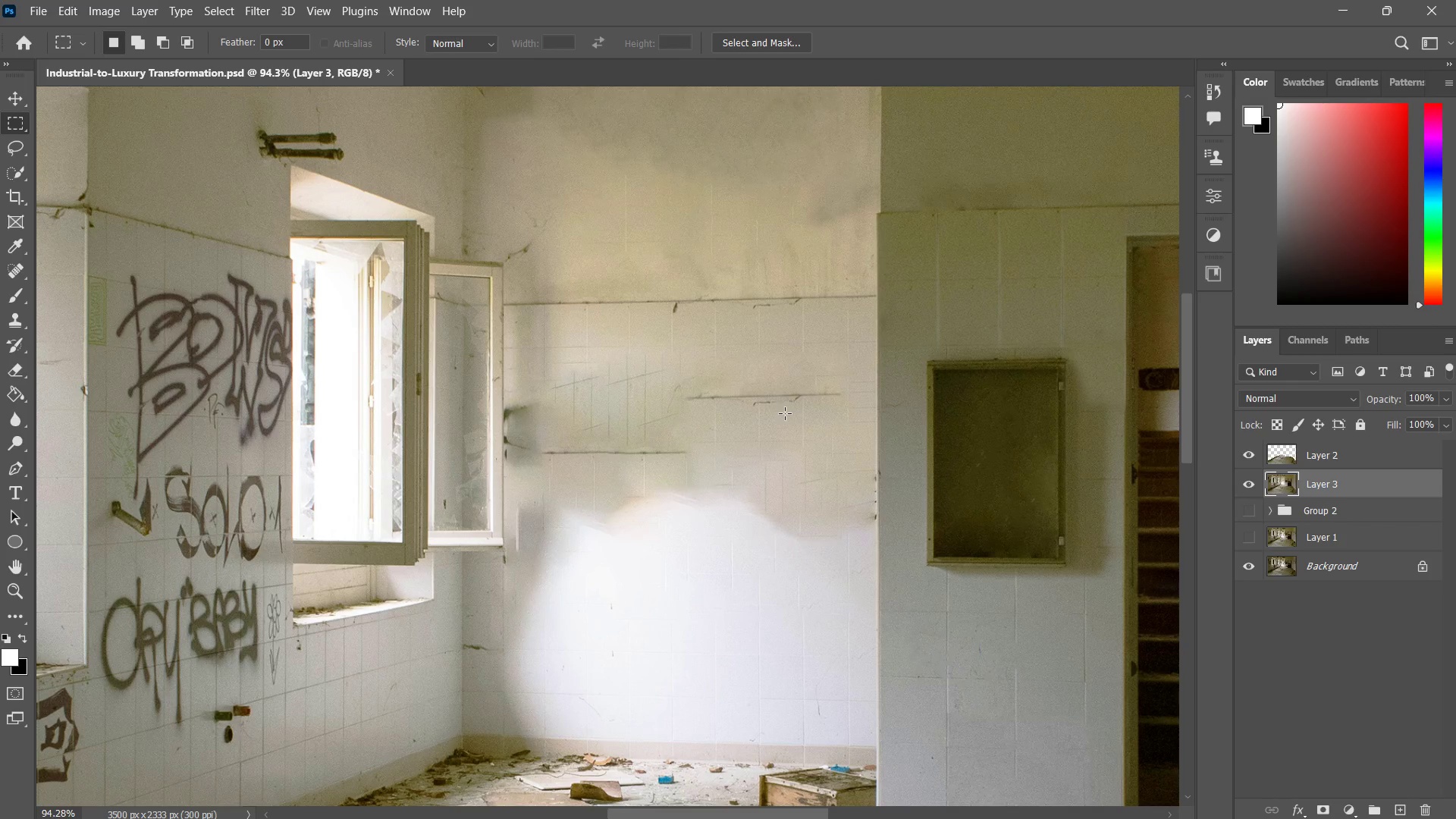 
key(J)
 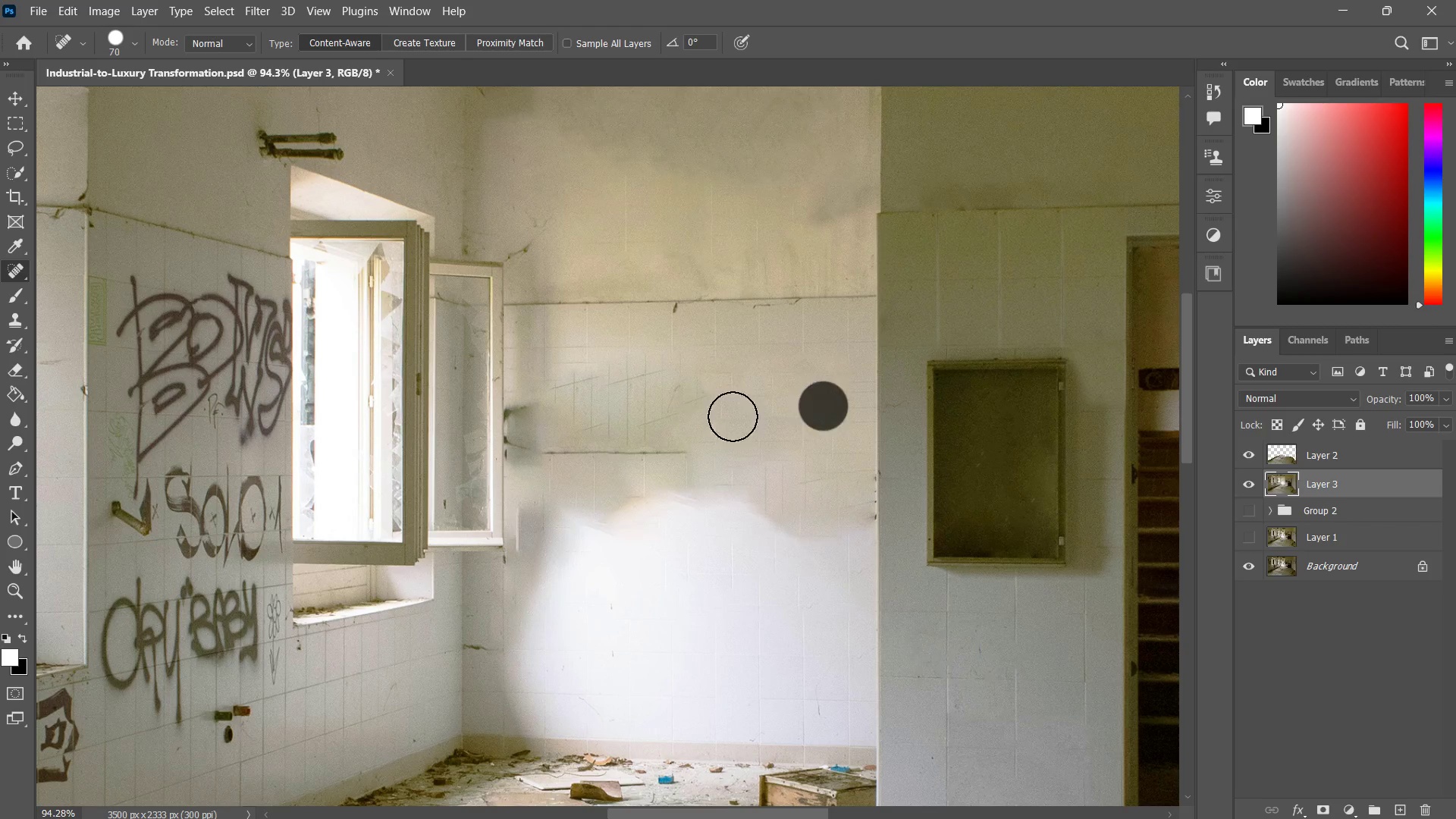 
left_click_drag(start_coordinate=[653, 381], to_coordinate=[578, 397])
 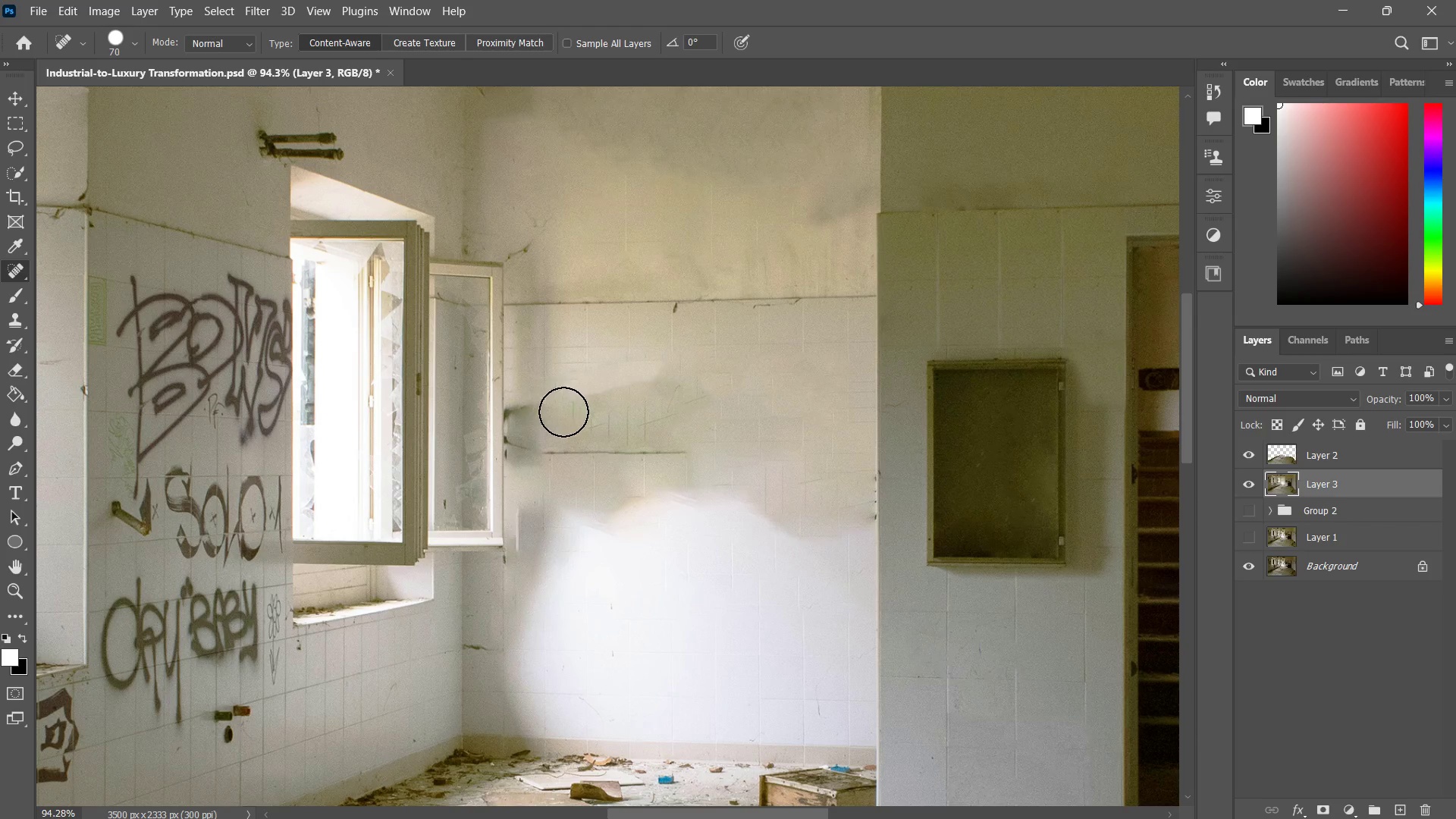 
left_click_drag(start_coordinate=[559, 411], to_coordinate=[653, 397])
 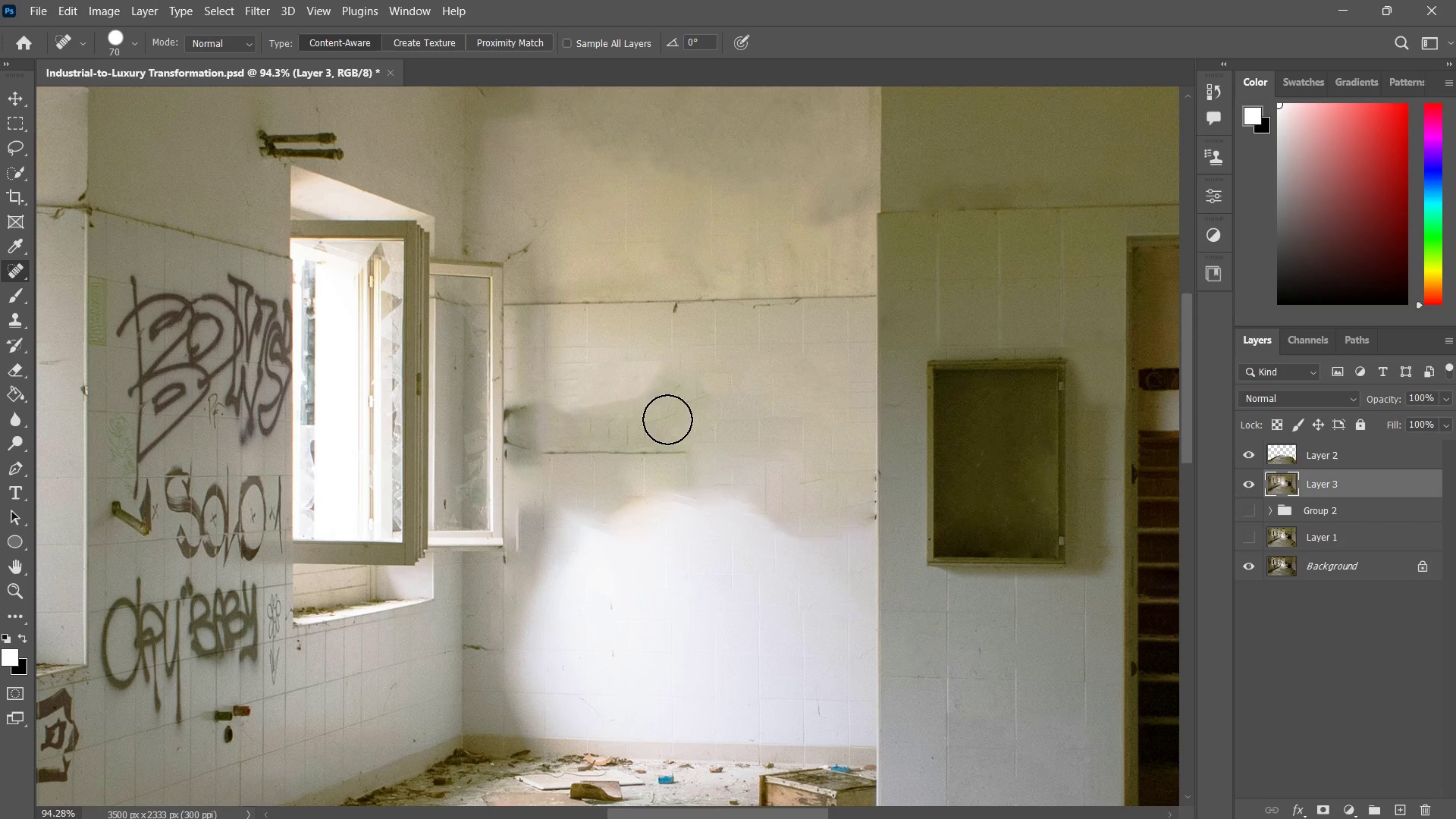 
left_click_drag(start_coordinate=[665, 419], to_coordinate=[610, 416])
 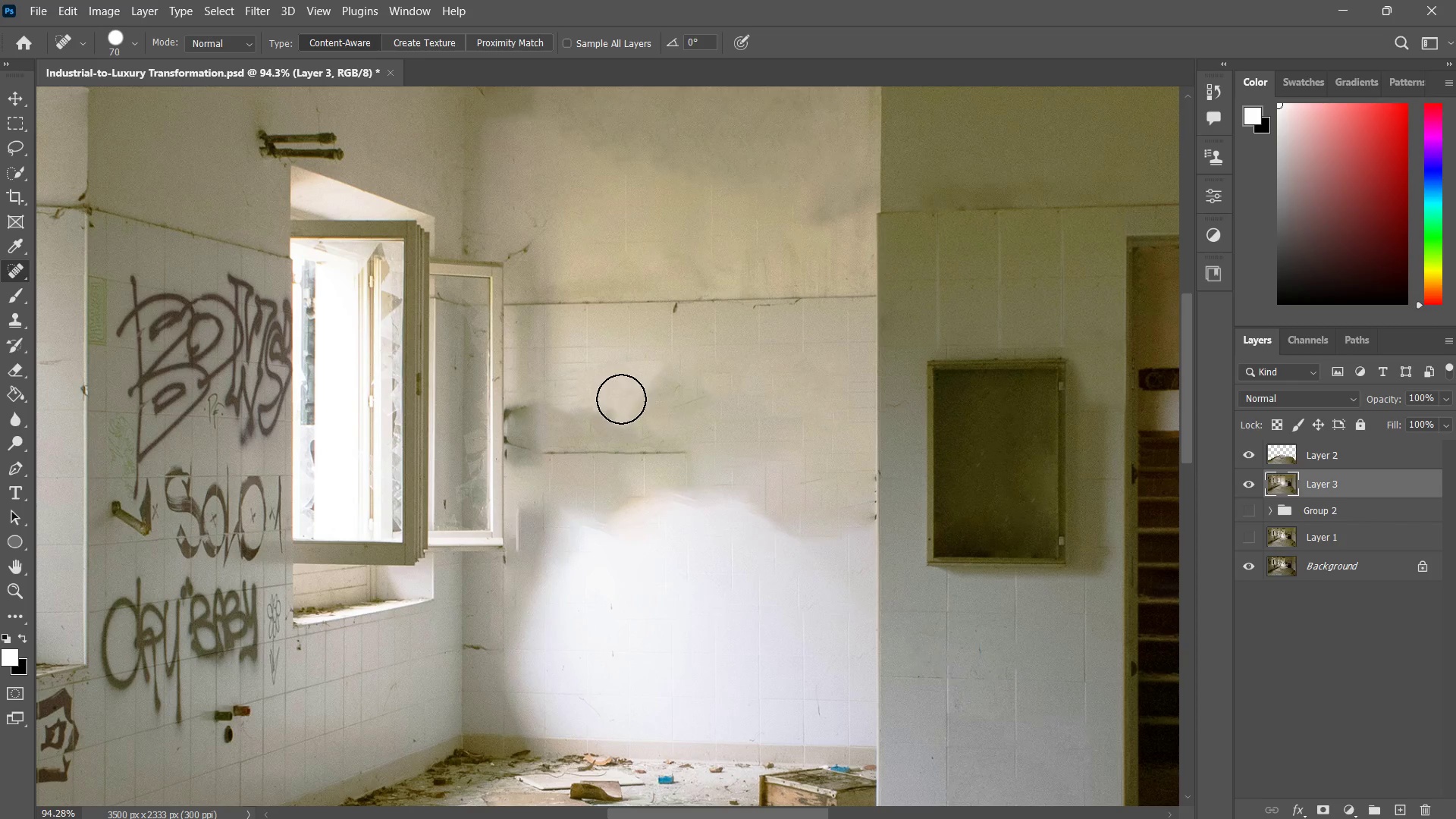 
left_click_drag(start_coordinate=[631, 394], to_coordinate=[699, 392])
 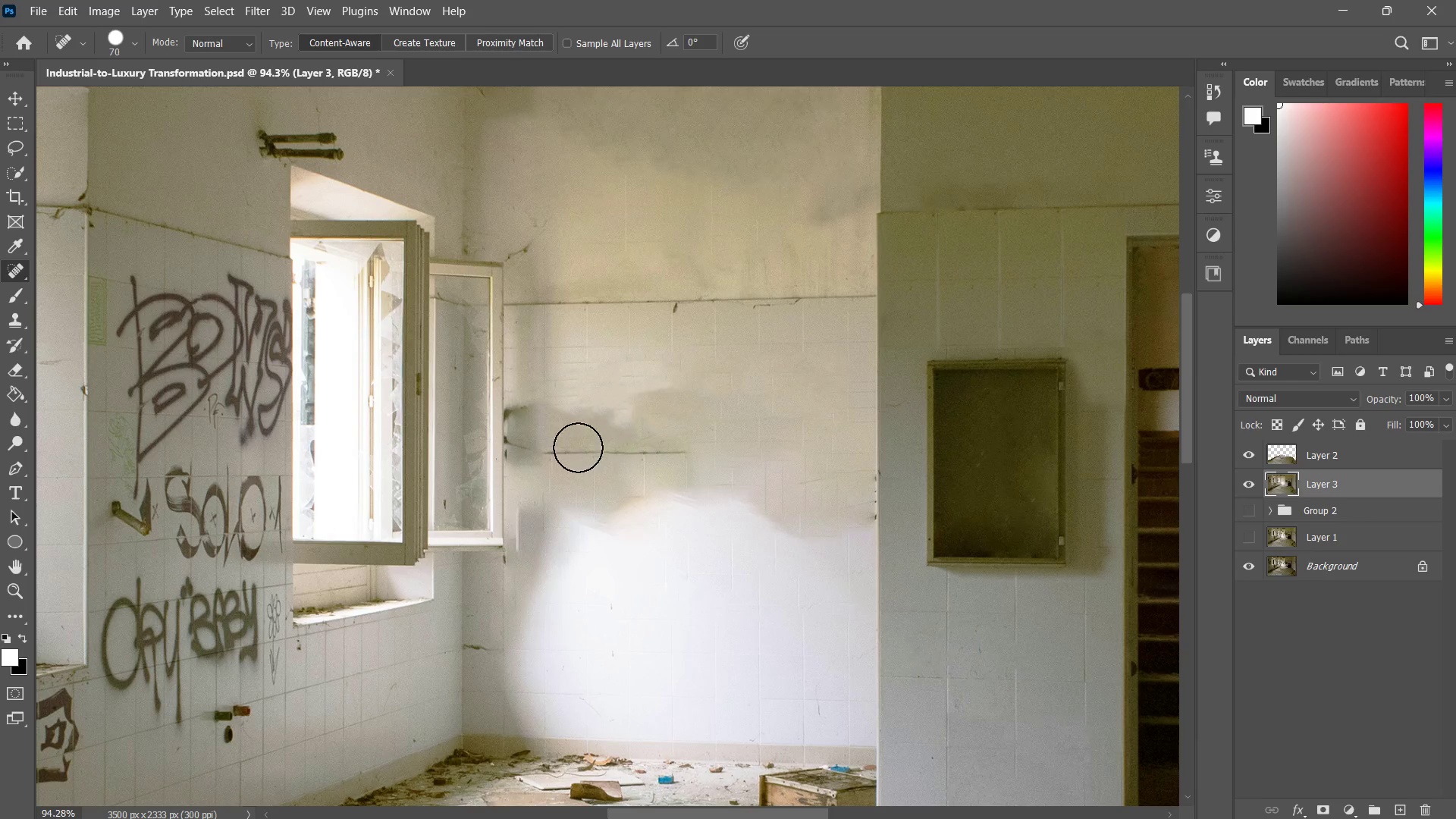 
left_click_drag(start_coordinate=[576, 448], to_coordinate=[683, 457])
 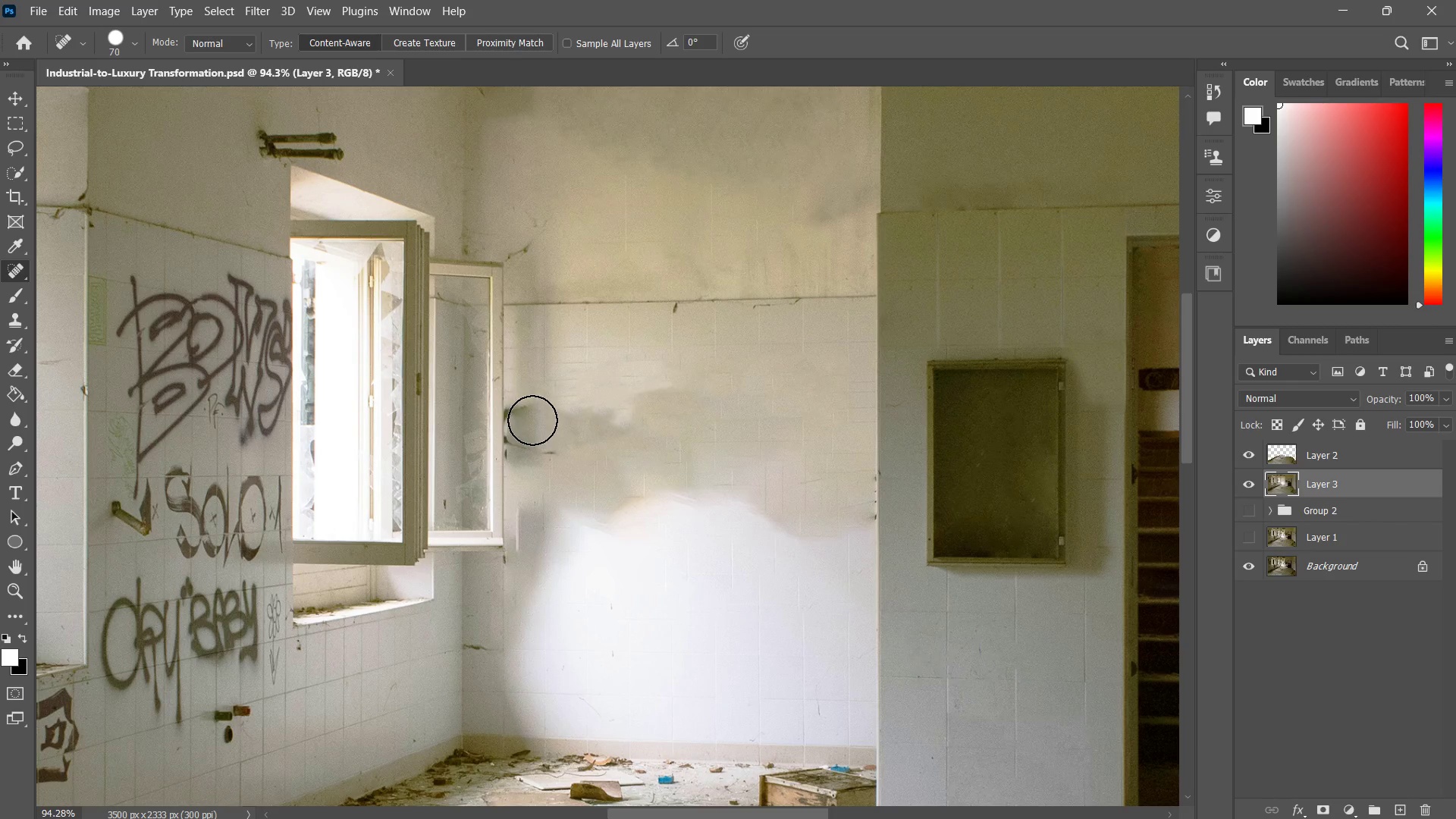 
left_click_drag(start_coordinate=[533, 402], to_coordinate=[557, 405])
 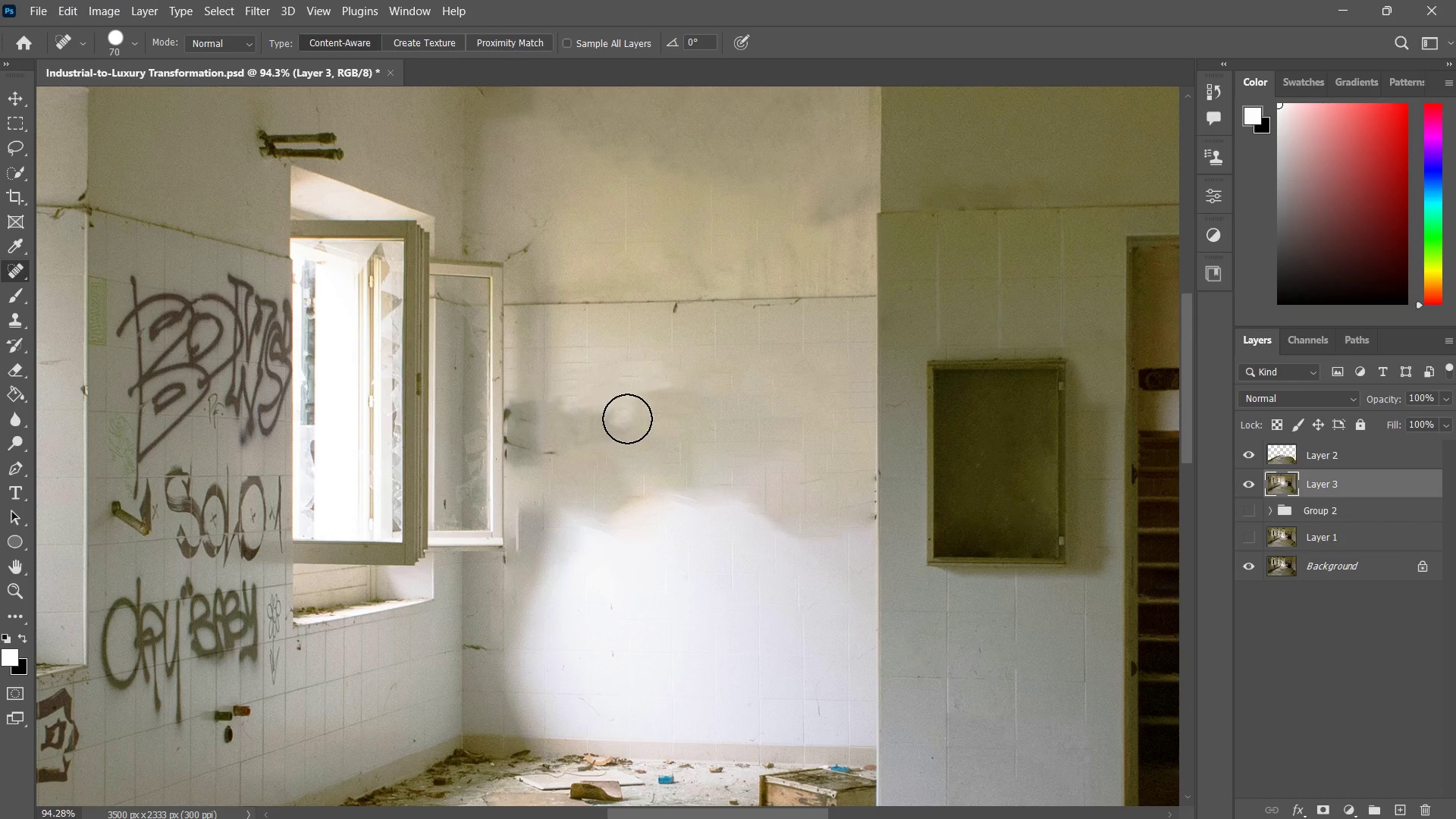 
left_click_drag(start_coordinate=[623, 419], to_coordinate=[635, 416])
 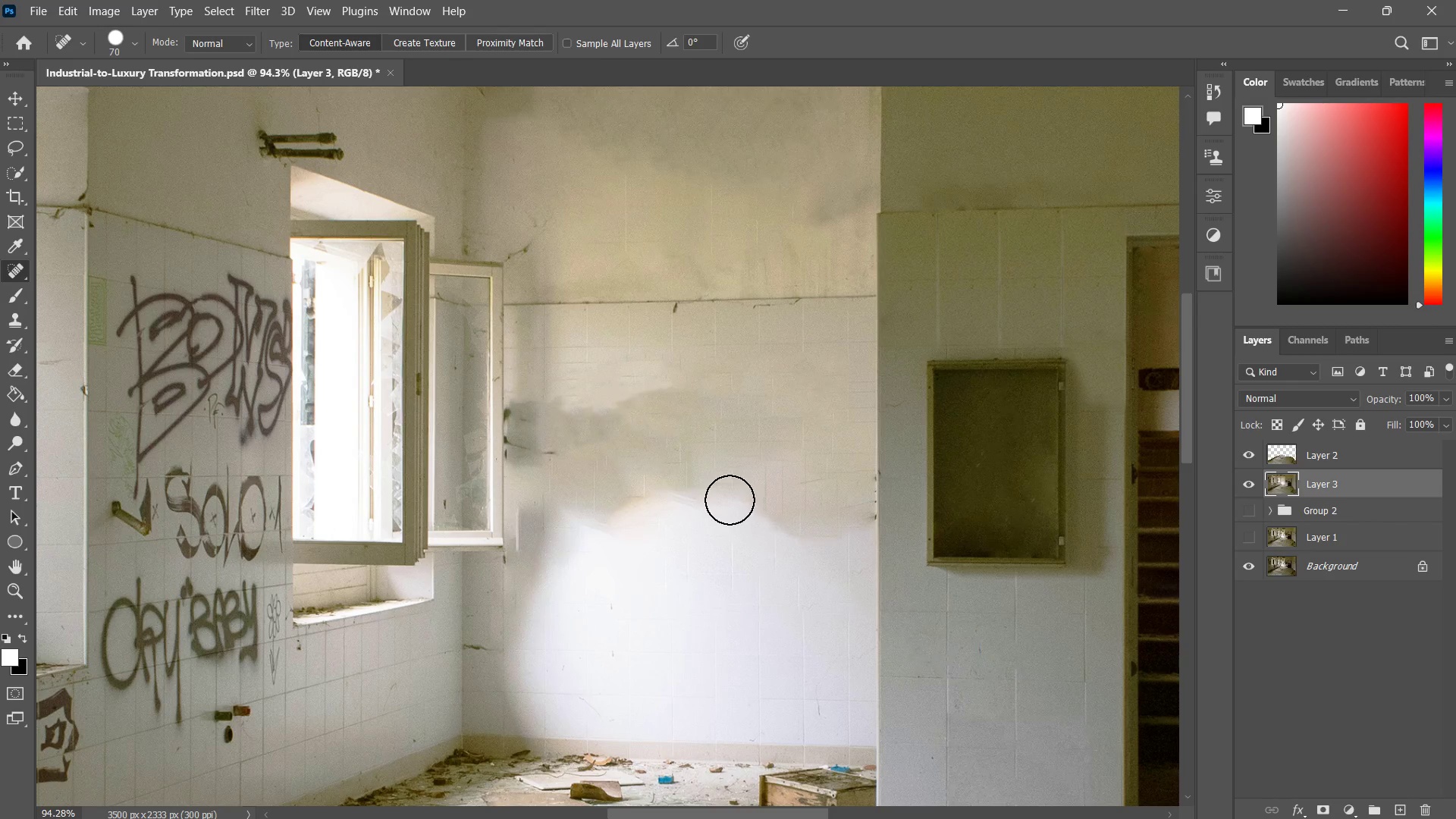 
type(zzj)
 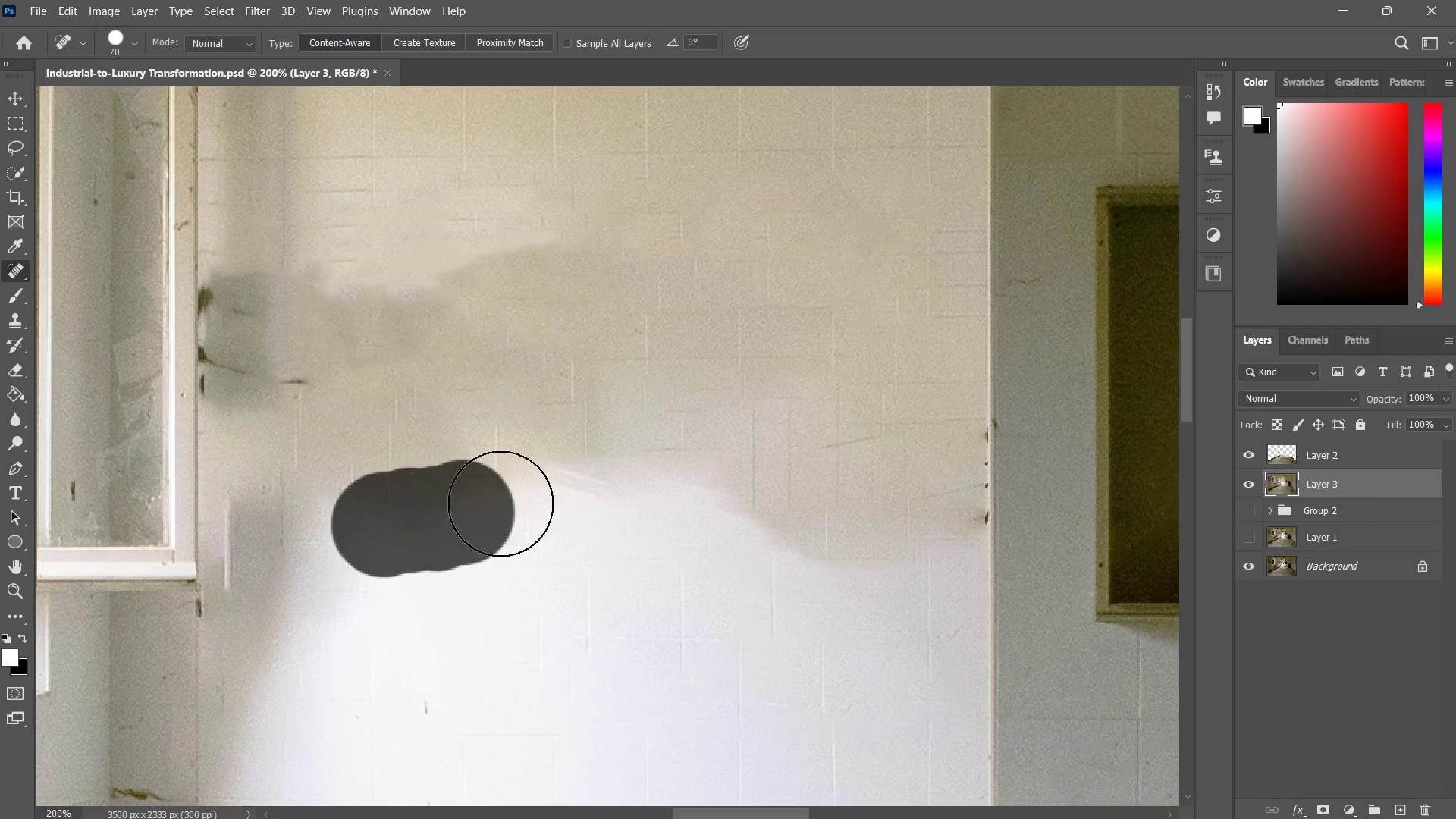 
left_click_drag(start_coordinate=[774, 506], to_coordinate=[785, 540])
 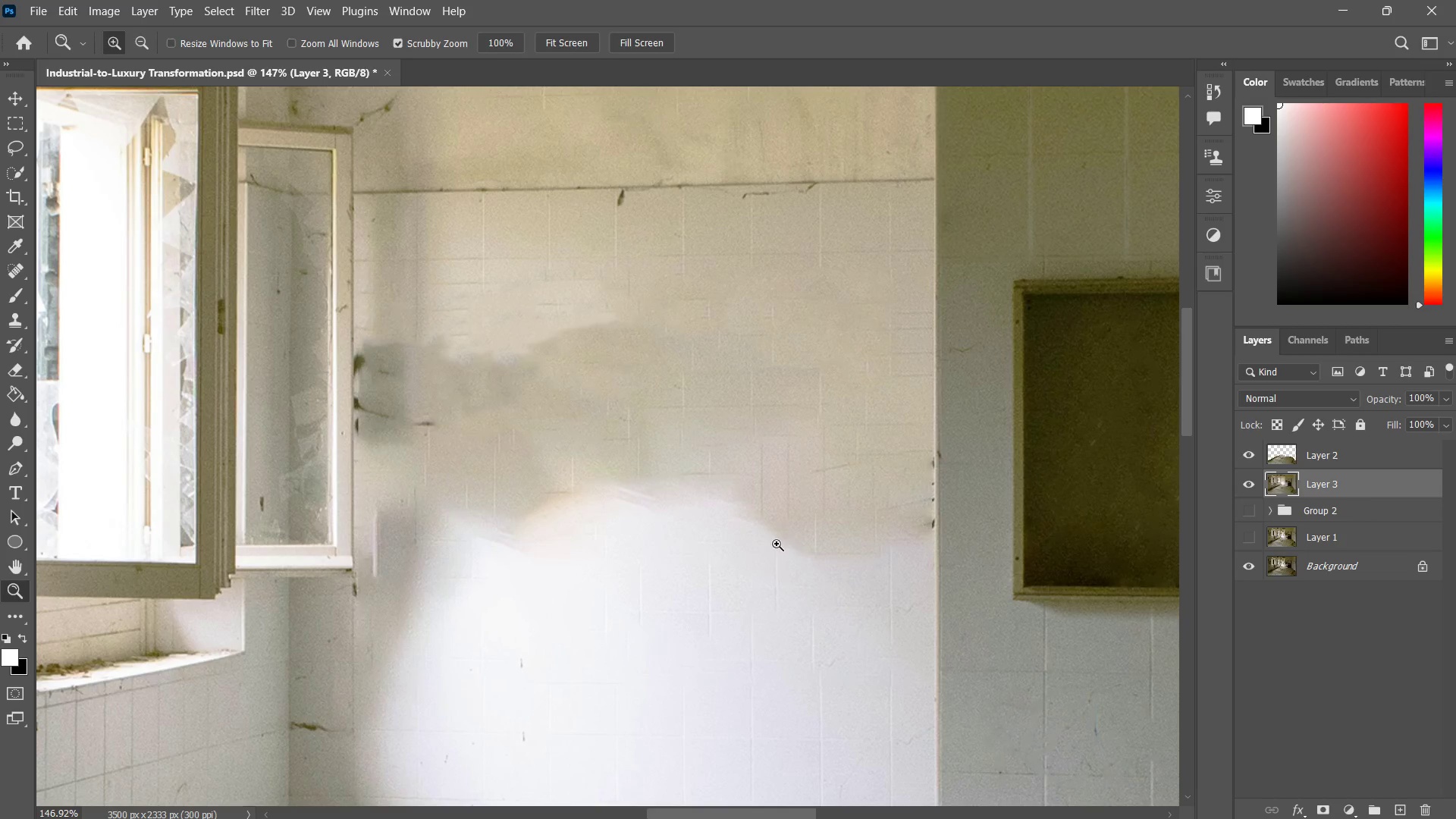 
left_click_drag(start_coordinate=[785, 540], to_coordinate=[777, 544])
 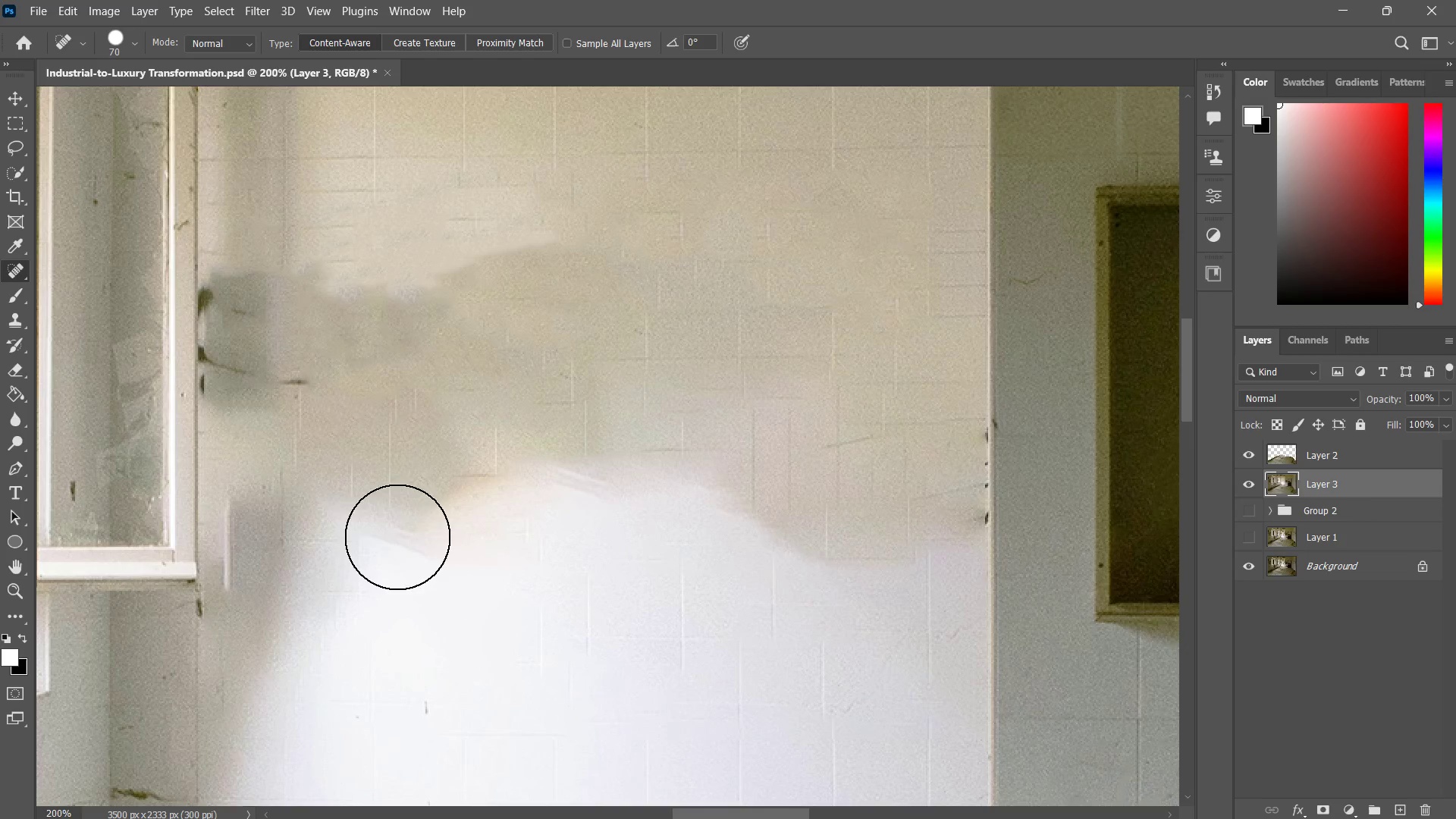 
left_click_drag(start_coordinate=[384, 525], to_coordinate=[485, 507])
 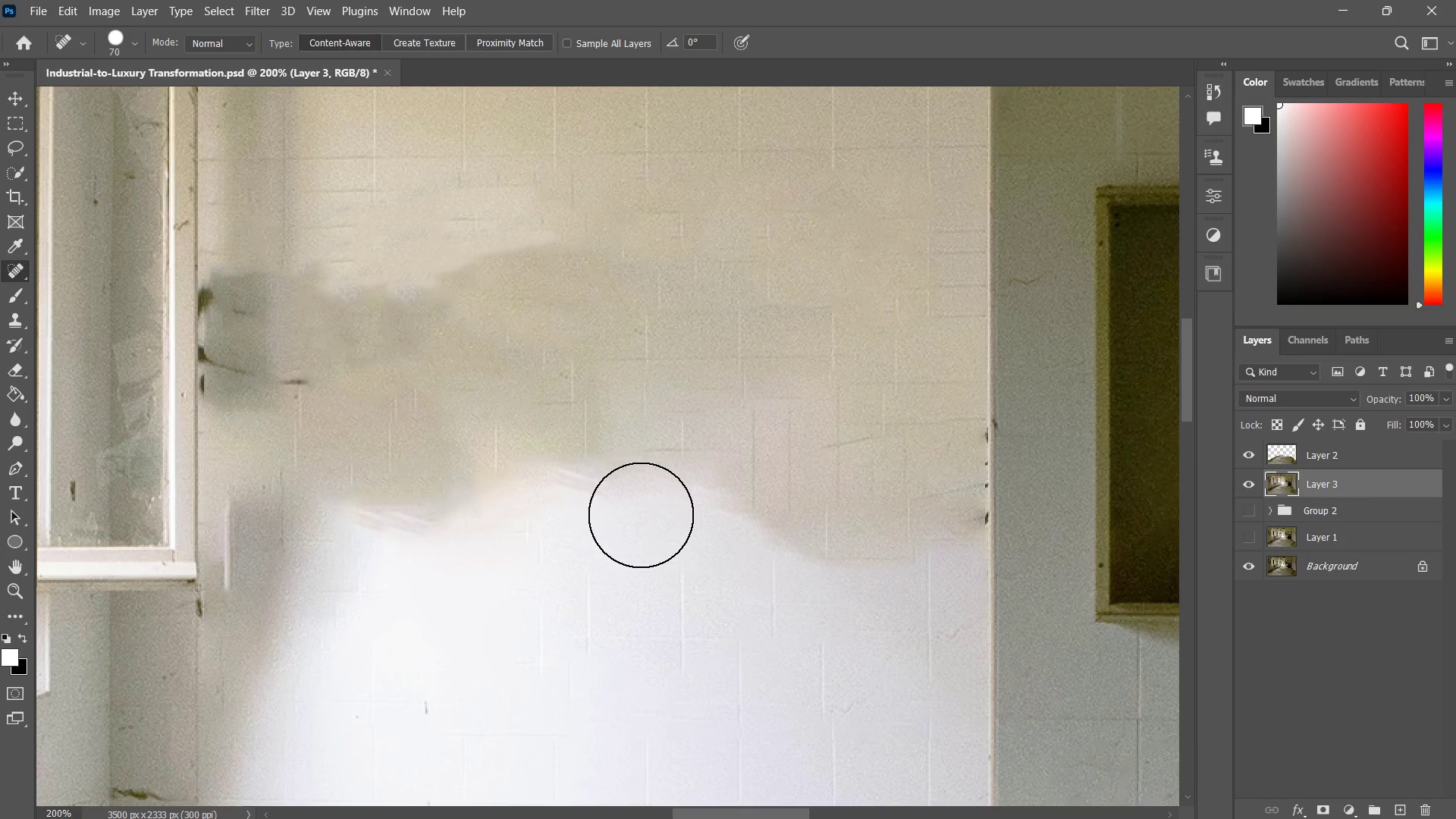 
left_click_drag(start_coordinate=[632, 513], to_coordinate=[713, 528])
 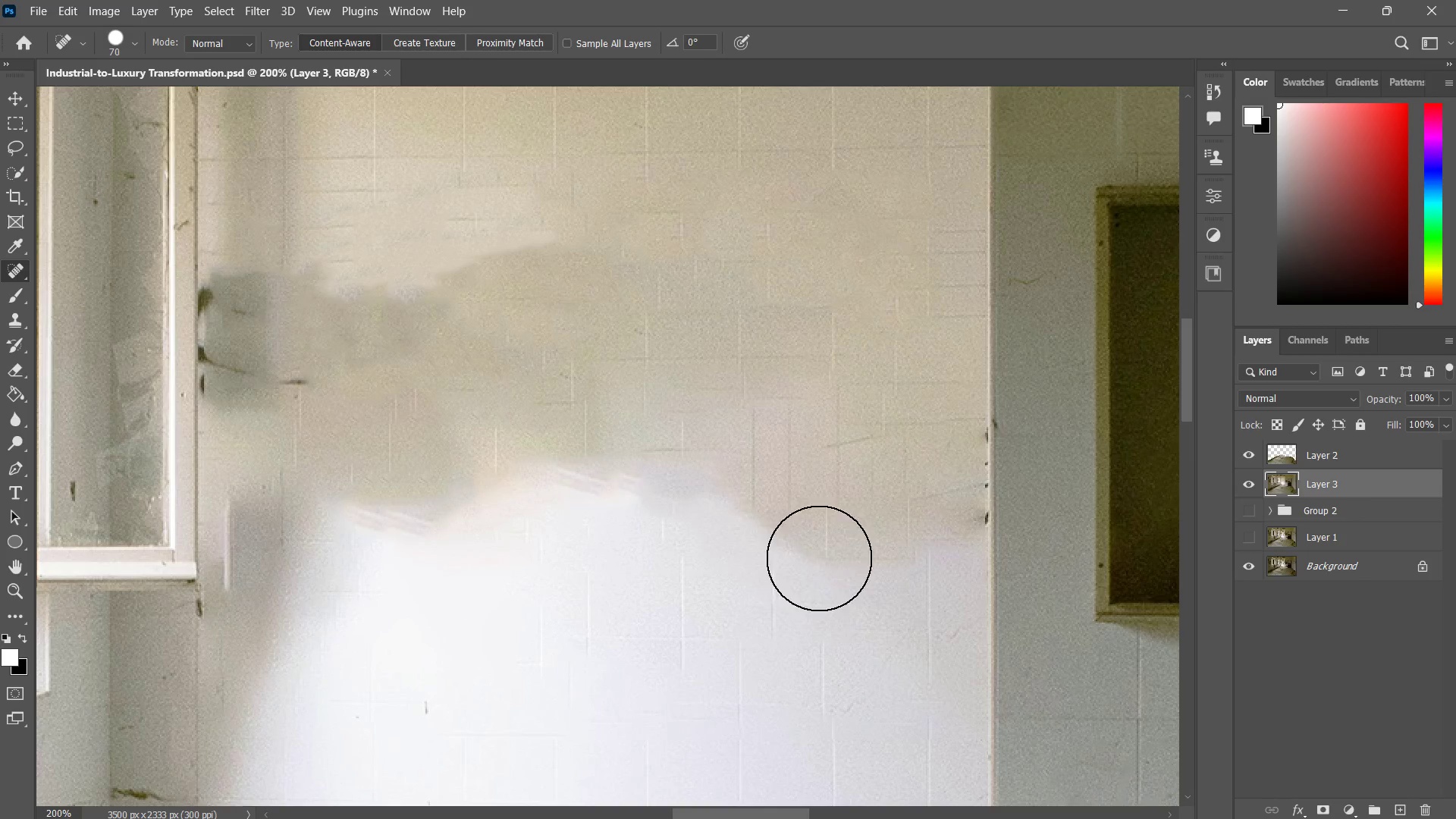 
left_click_drag(start_coordinate=[814, 555], to_coordinate=[577, 509])
 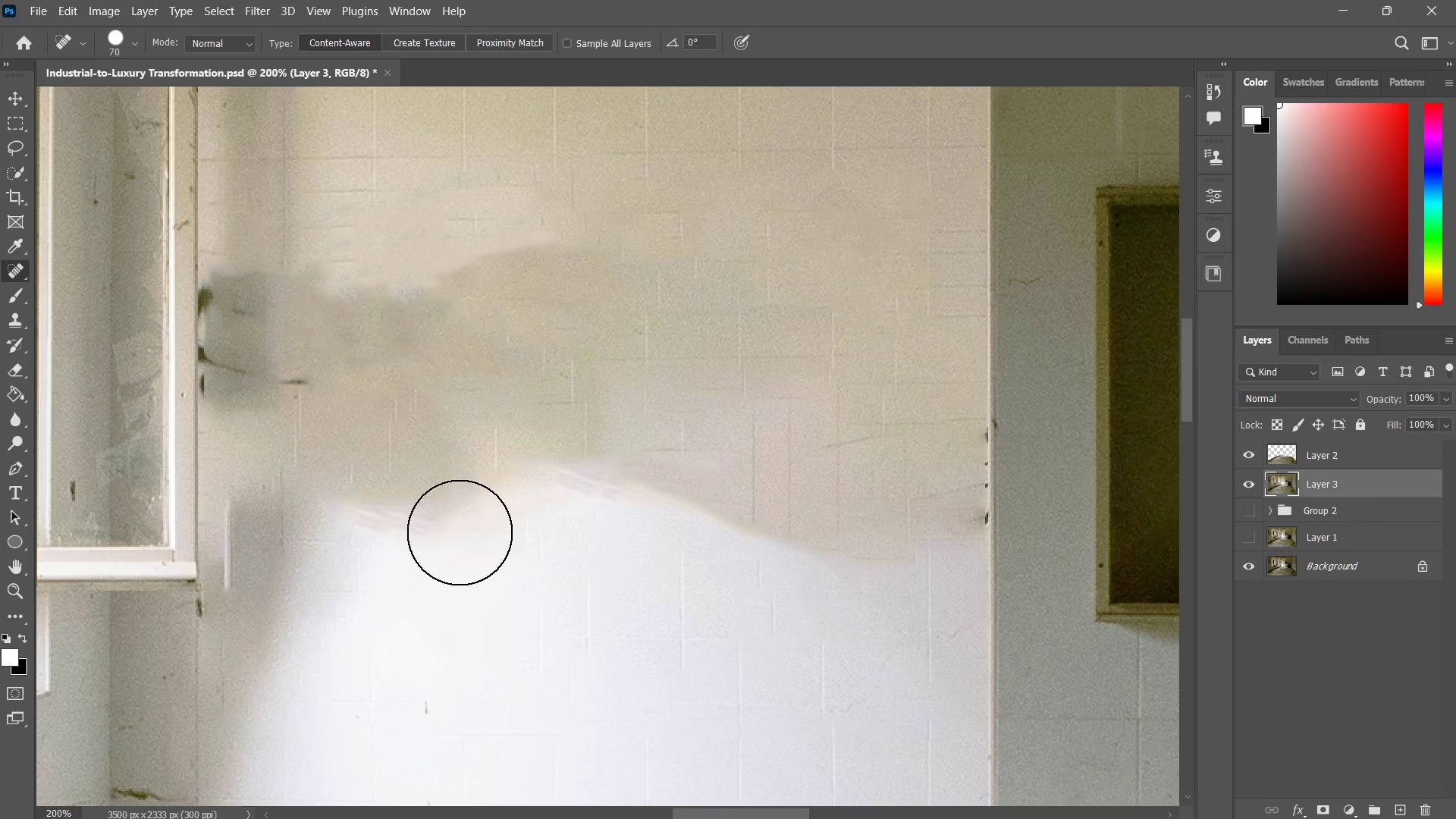 
left_click_drag(start_coordinate=[442, 516], to_coordinate=[752, 544])
 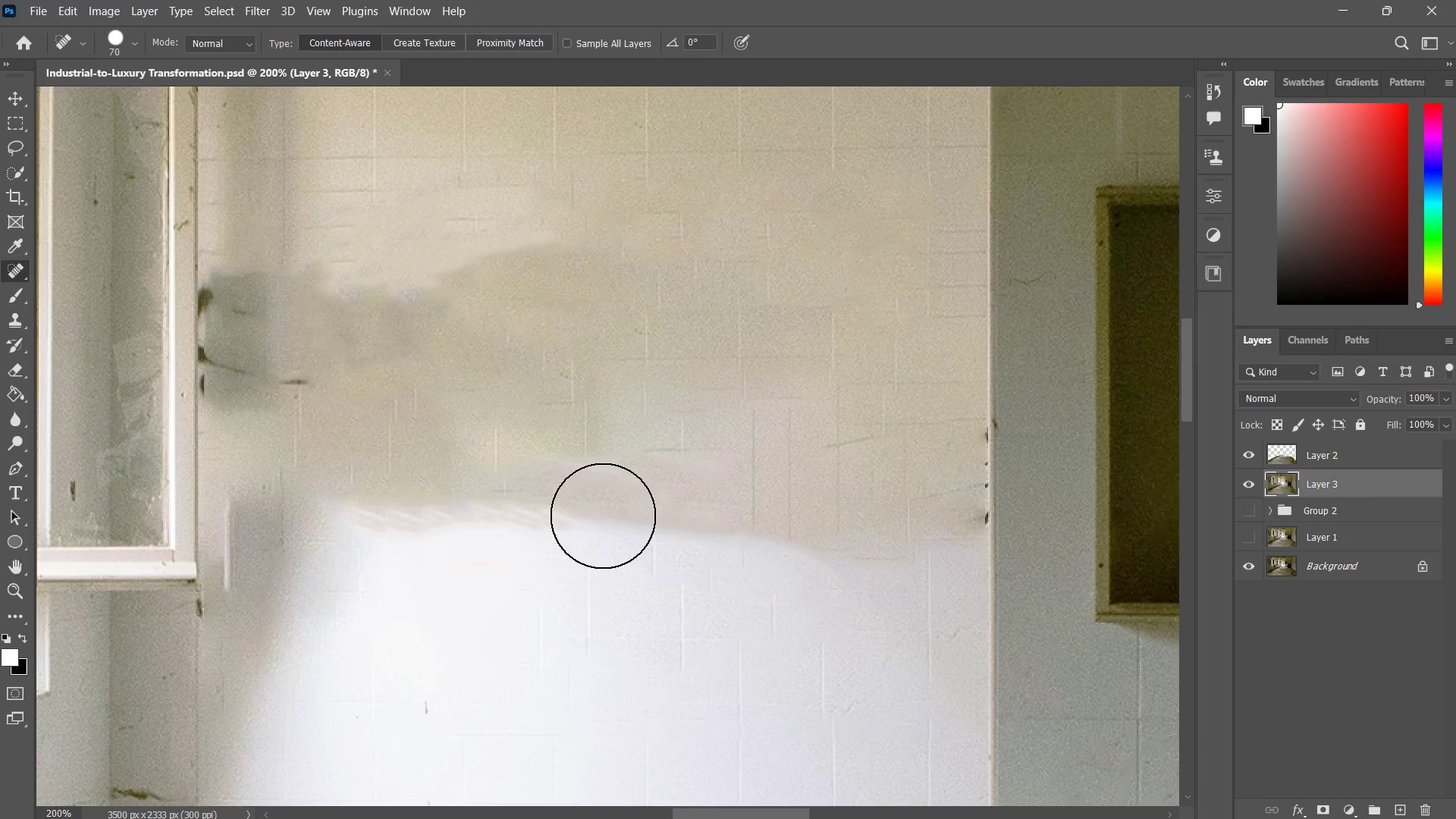 
hold_key(key=AltLeft, duration=0.59)
 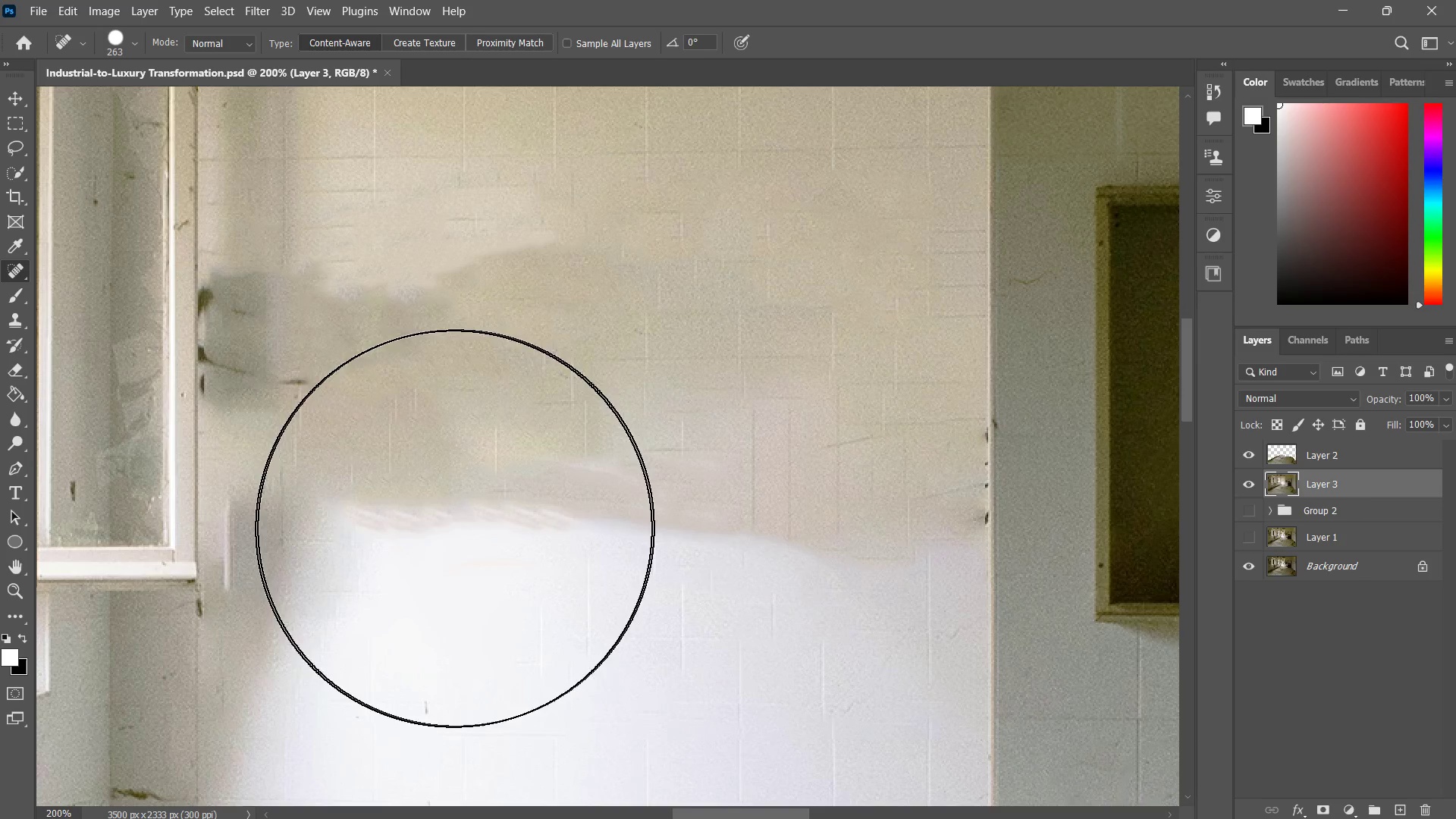 
left_click_drag(start_coordinate=[451, 529], to_coordinate=[595, 560])
 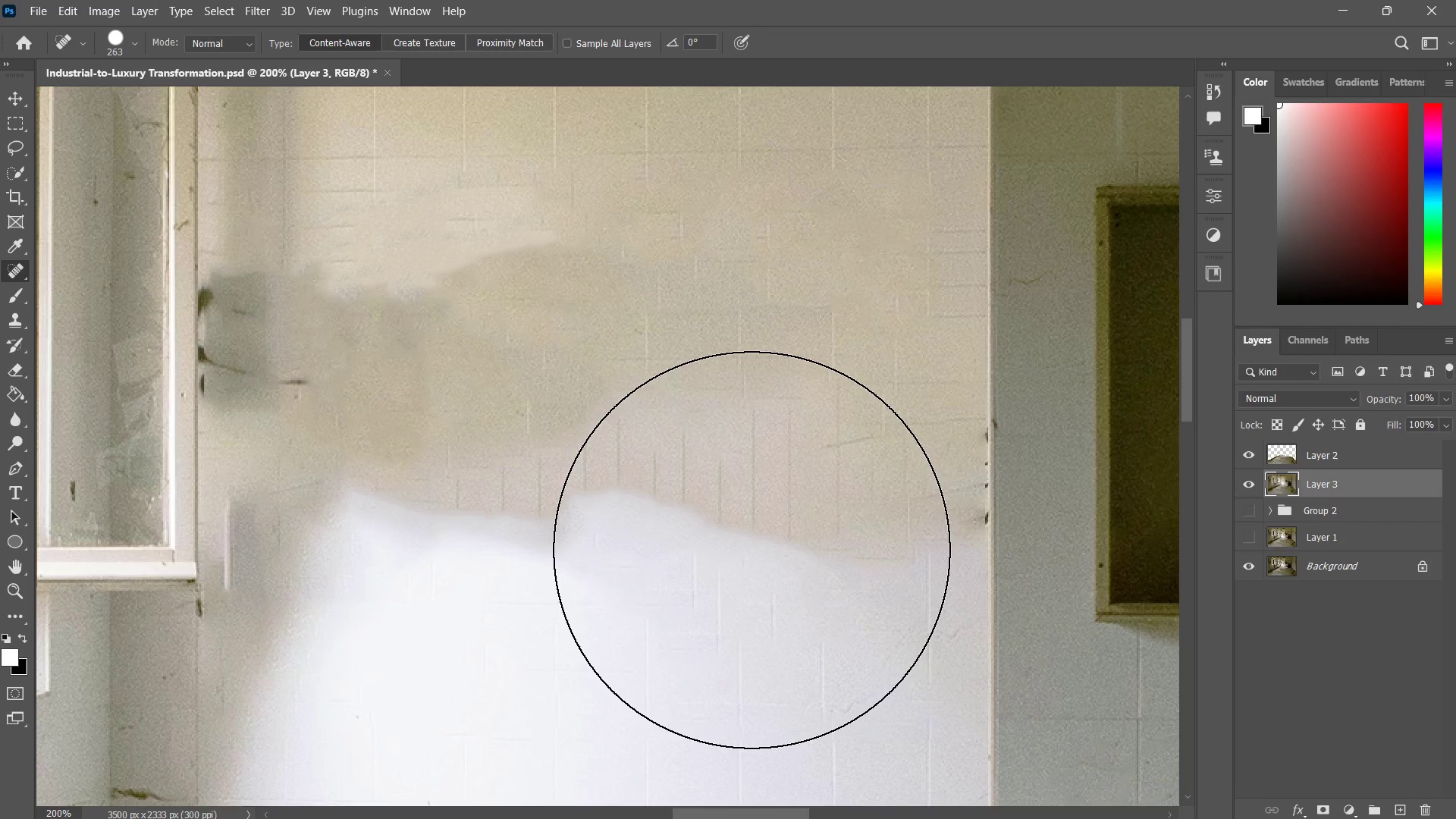 
key(Control+ControlLeft)
 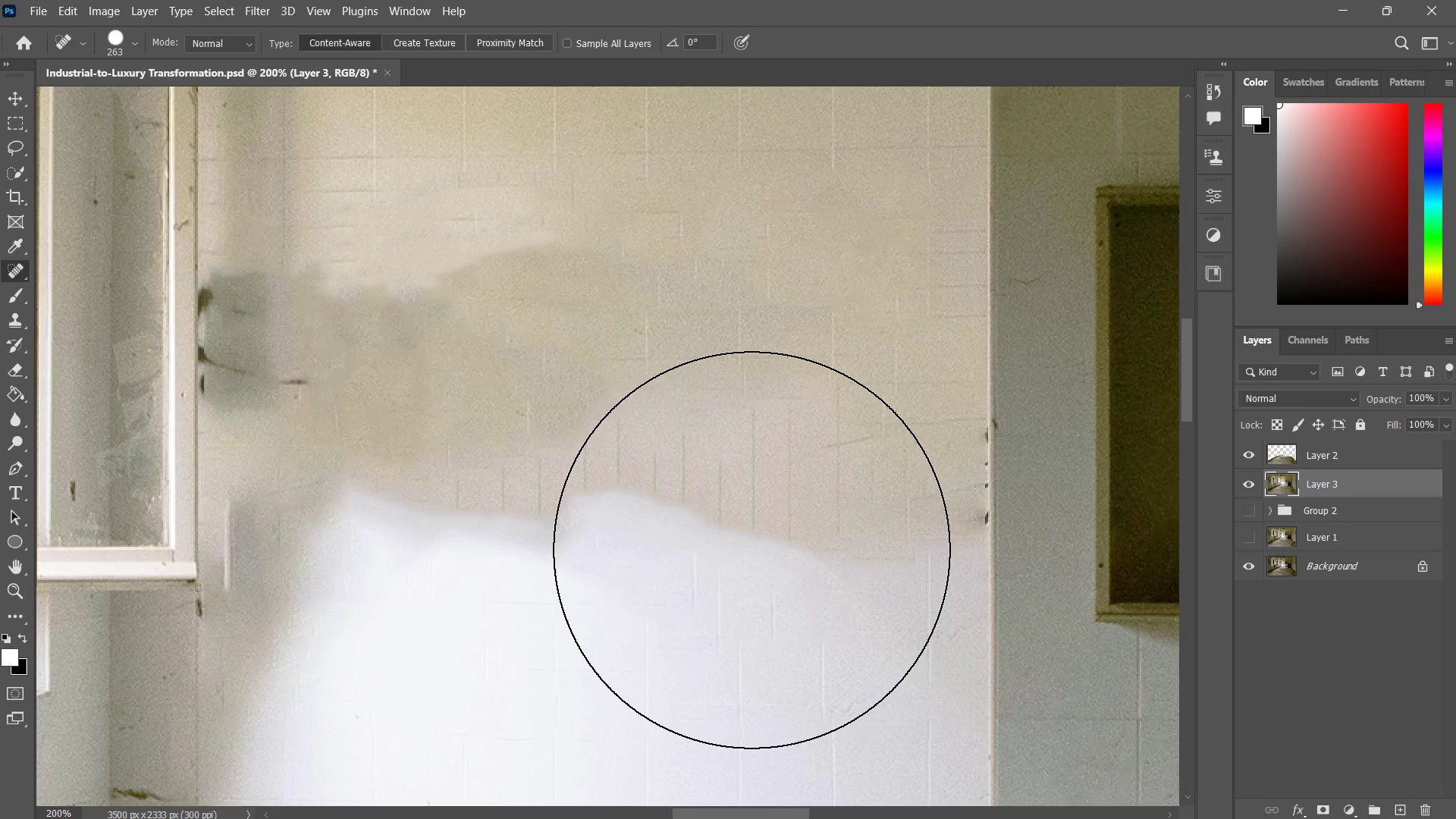 
key(Control+Z)
 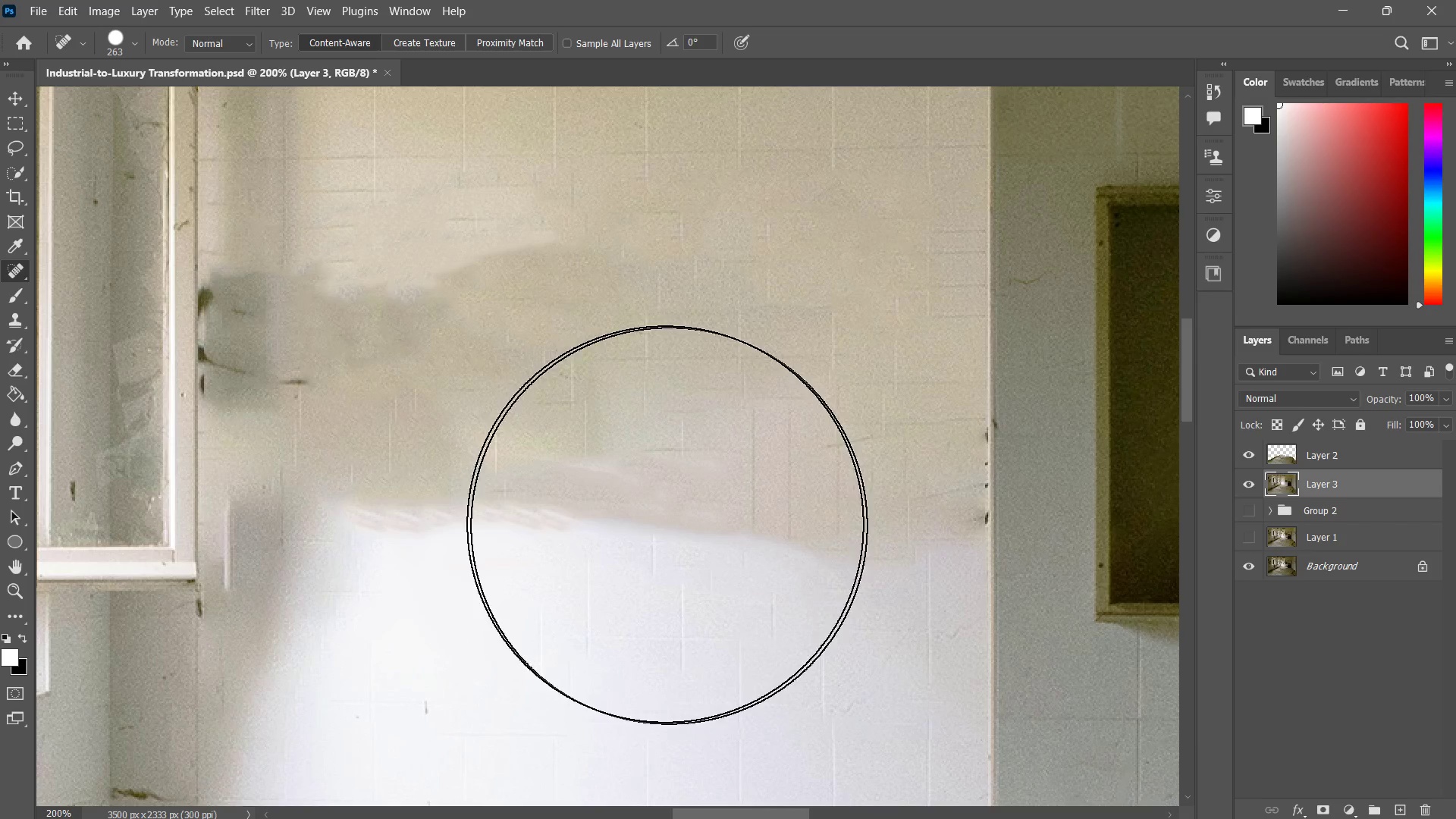 
type(zJJJ)
 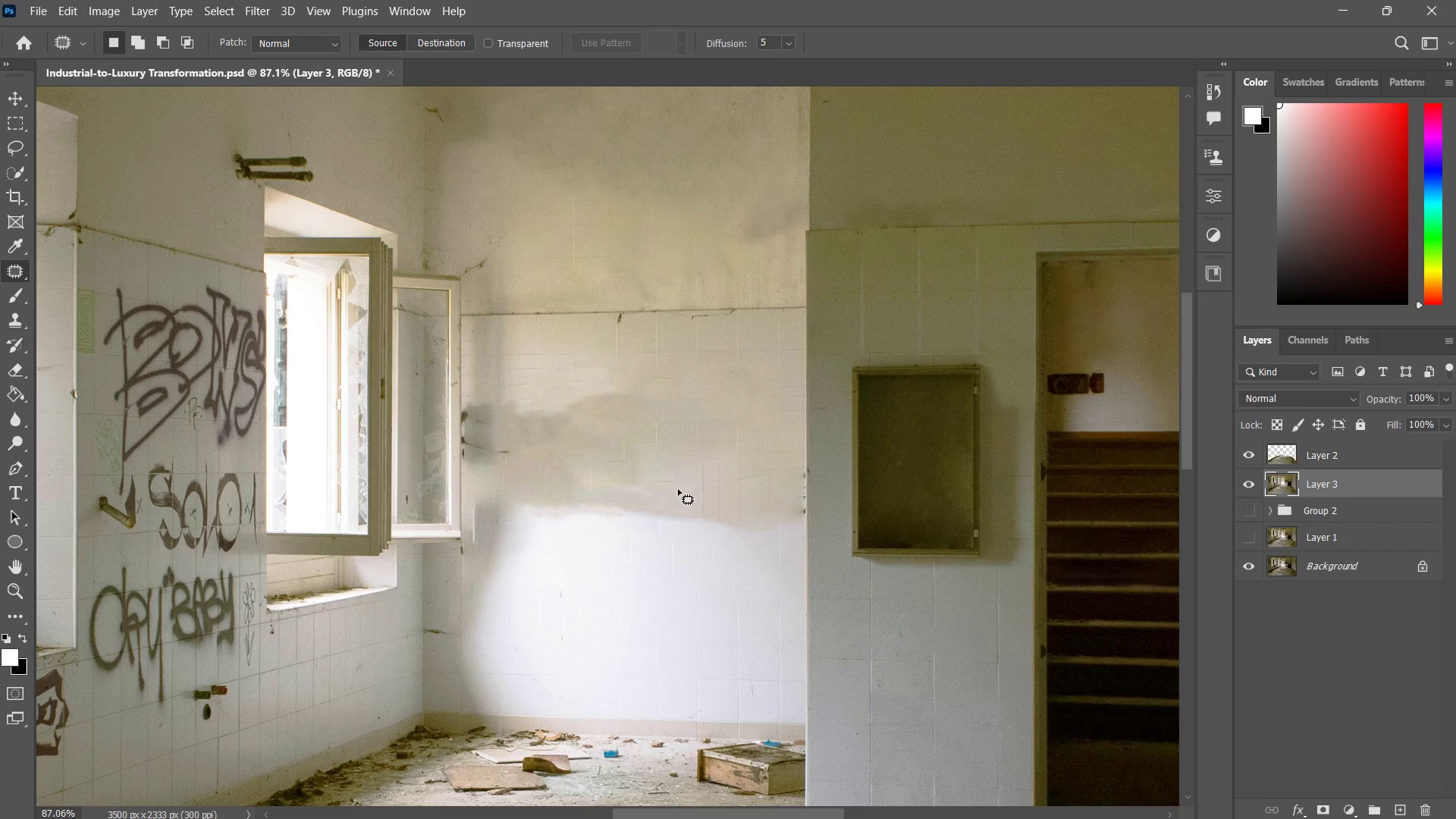 
left_click_drag(start_coordinate=[664, 507], to_coordinate=[609, 552])
 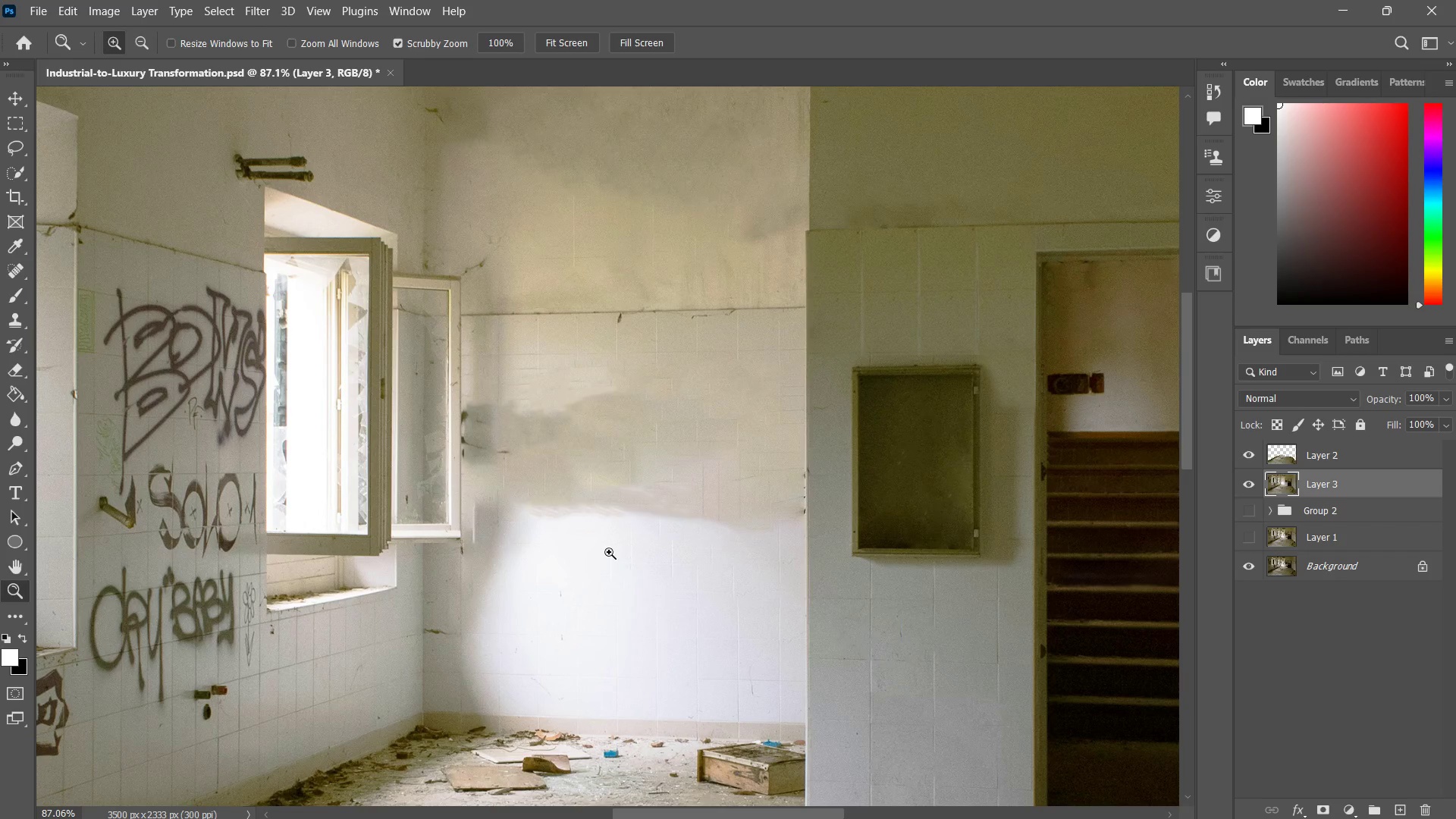 
left_click_drag(start_coordinate=[676, 488], to_coordinate=[732, 492])
 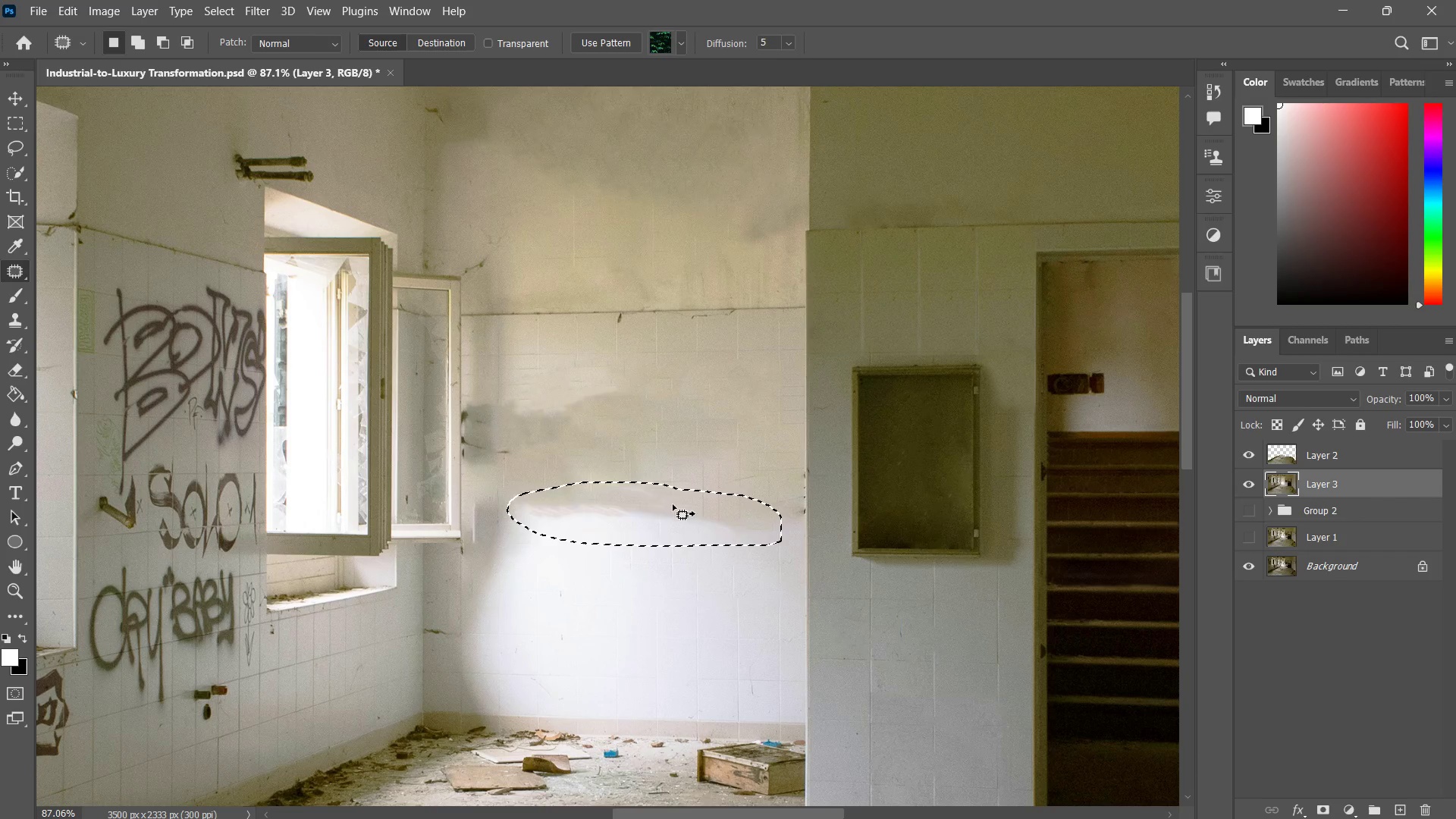 
left_click_drag(start_coordinate=[672, 509], to_coordinate=[656, 577])
 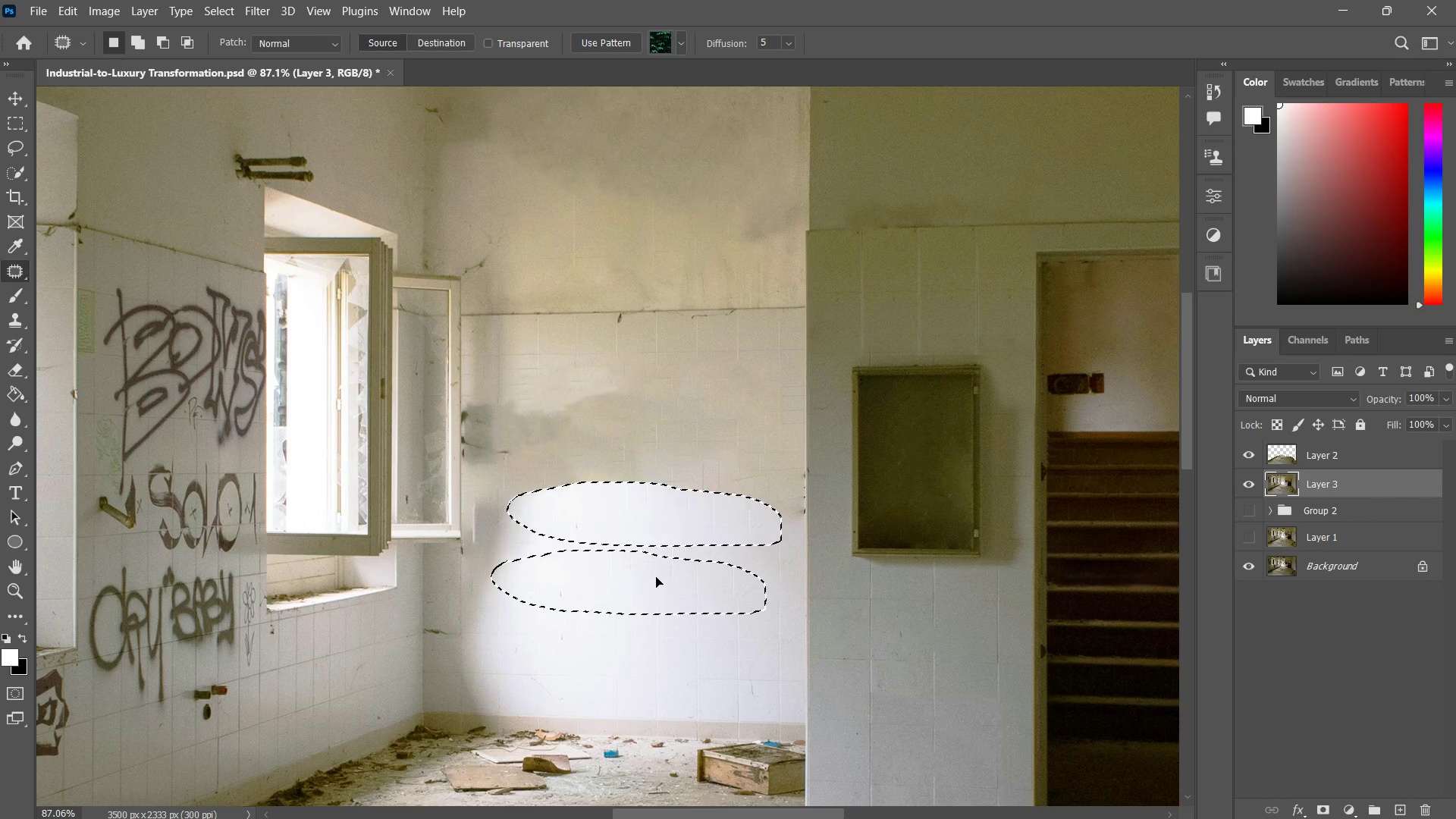 
key(Control+ControlLeft)
 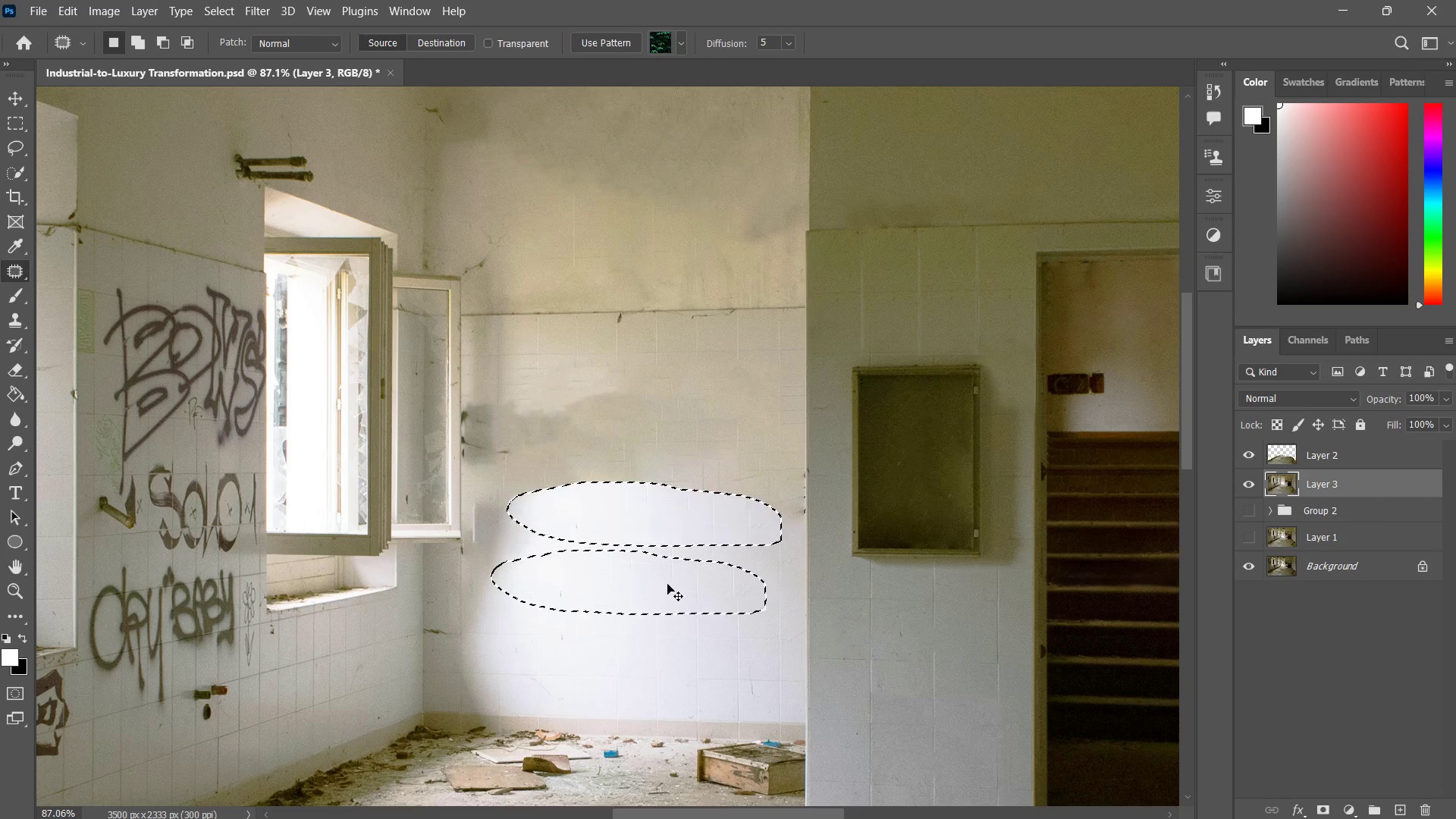 
key(Control+D)
 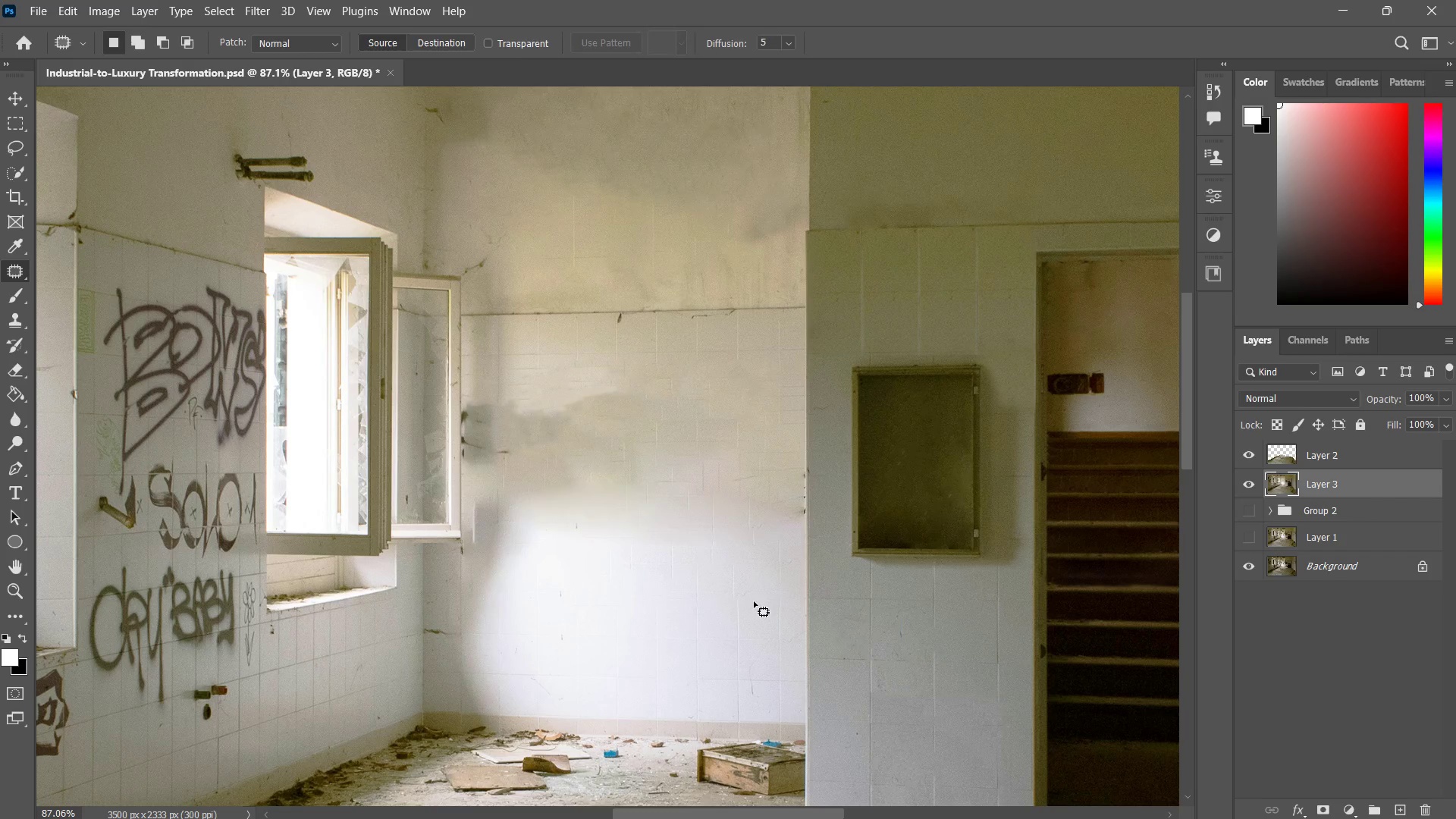 
type(zzz z)
 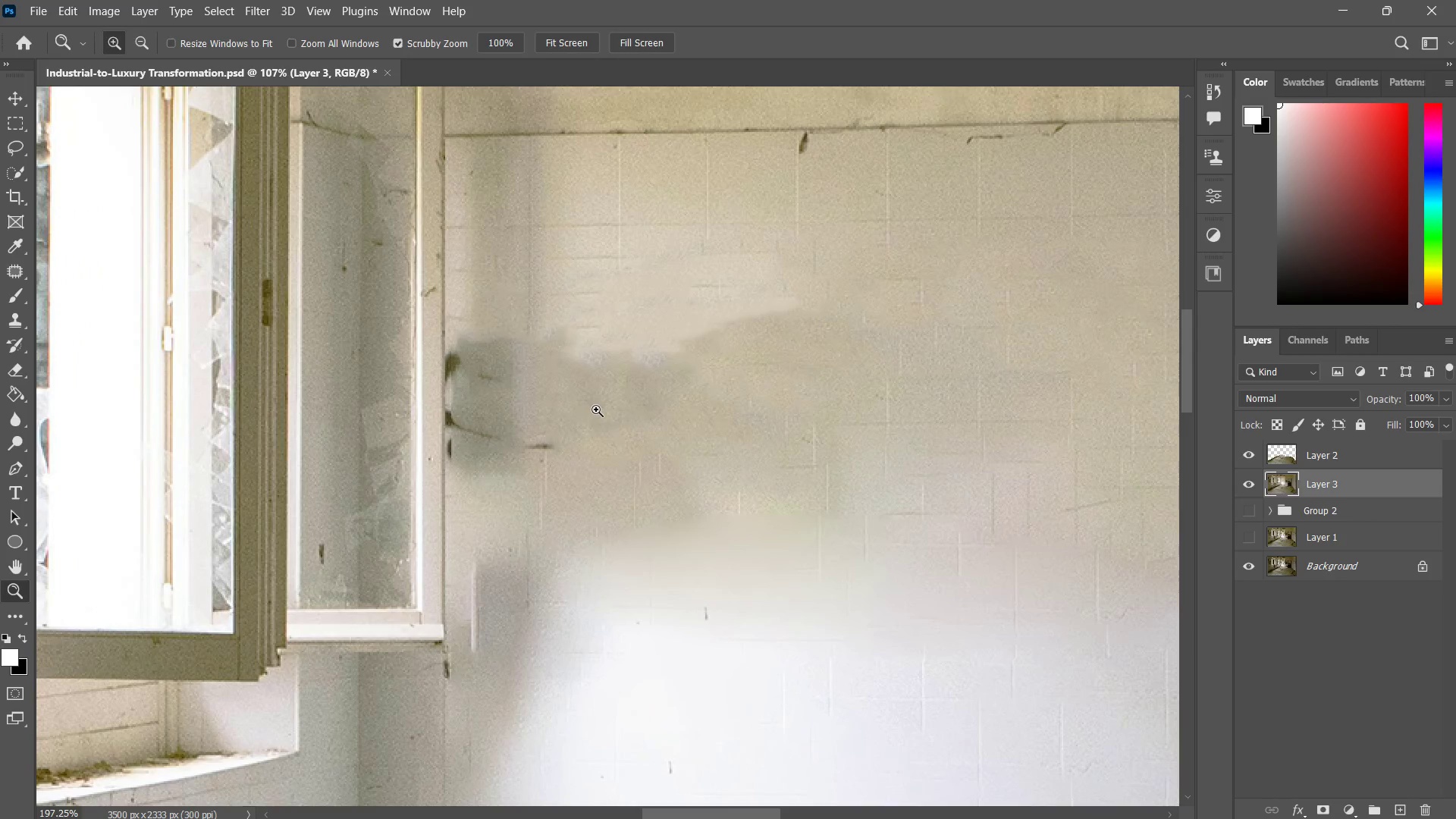 
left_click_drag(start_coordinate=[739, 580], to_coordinate=[704, 632])
 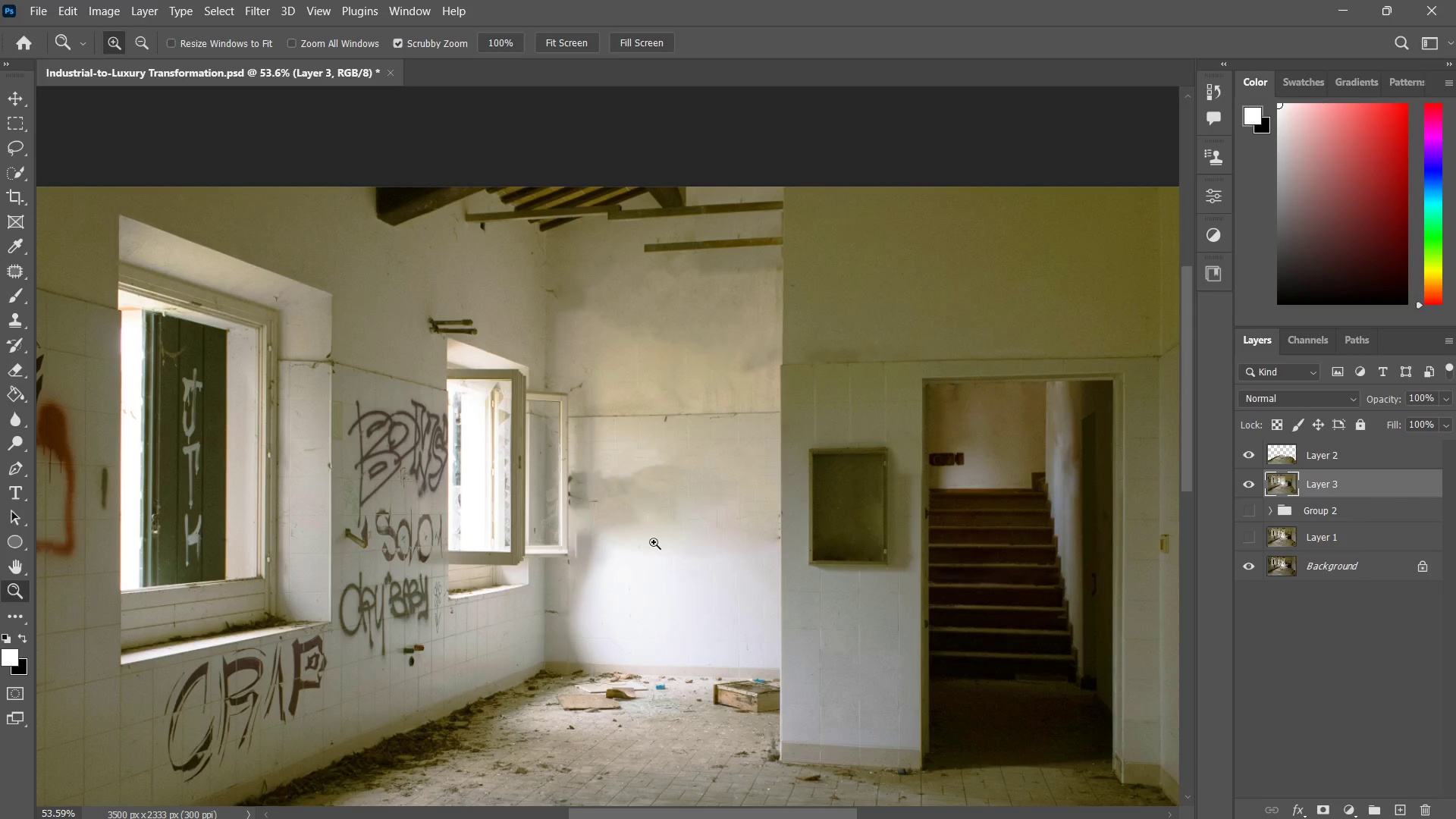 
left_click_drag(start_coordinate=[640, 557], to_coordinate=[686, 516])
 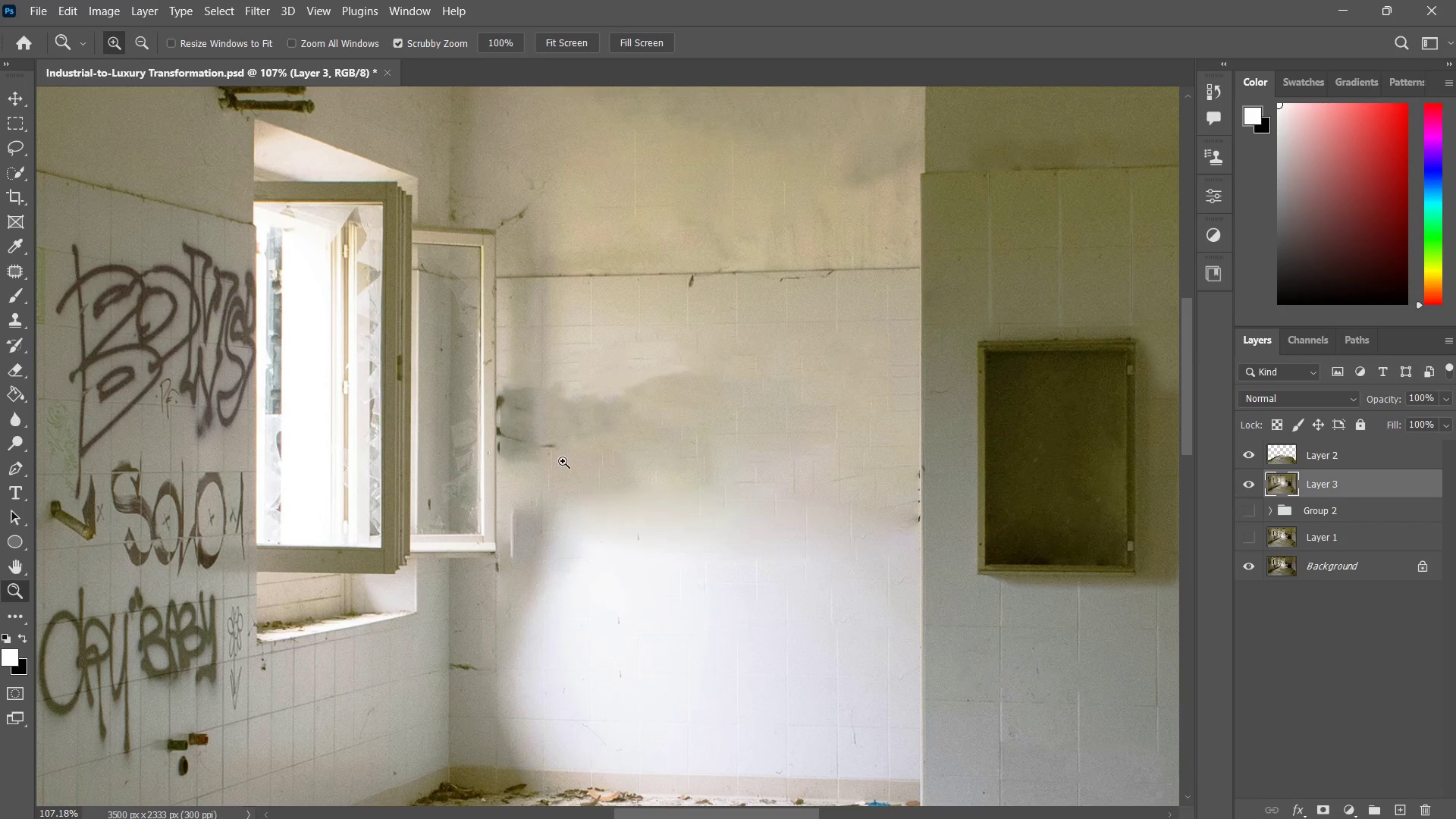 
left_click_drag(start_coordinate=[557, 447], to_coordinate=[596, 410])
 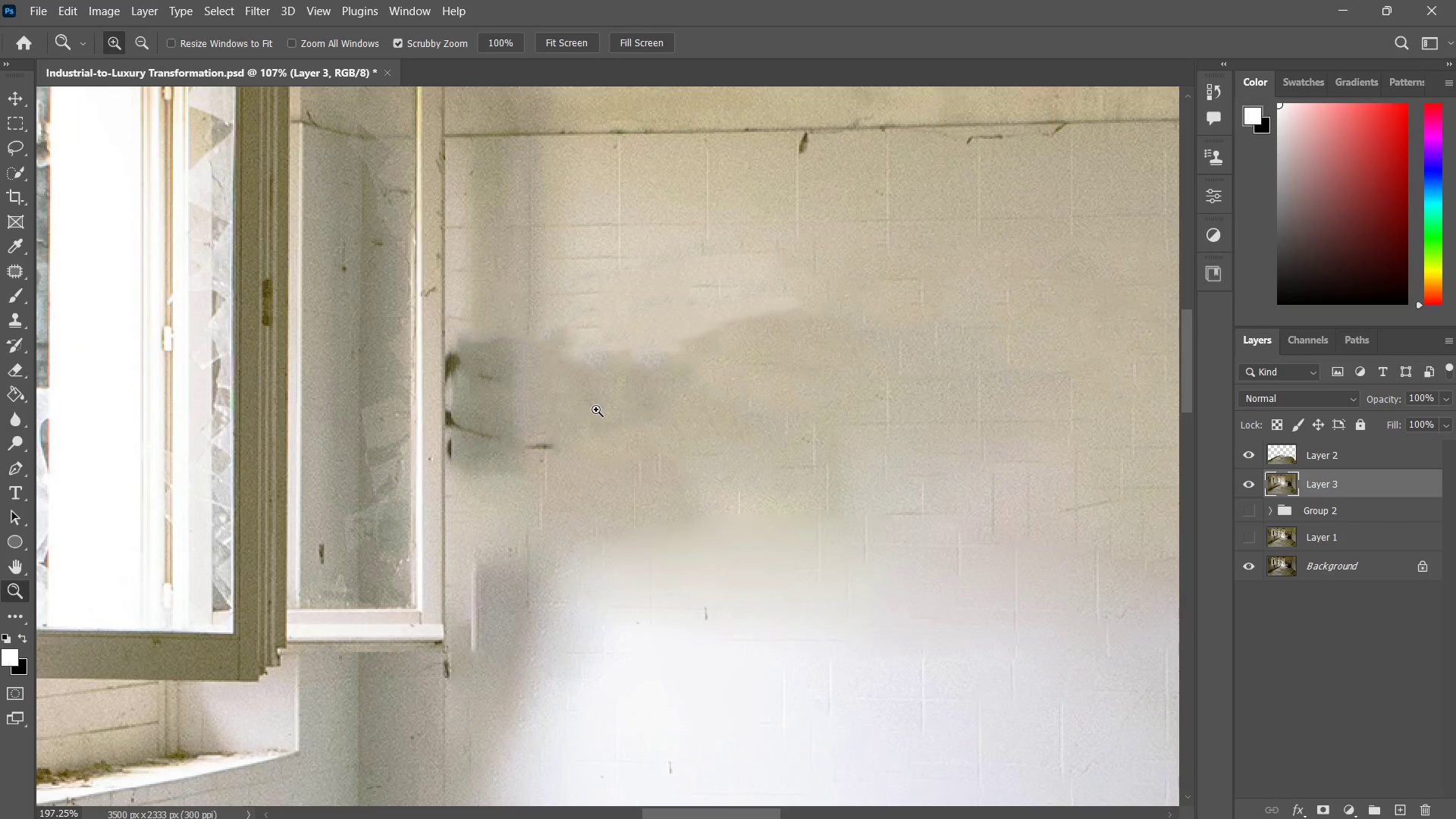 
left_click([596, 410])
 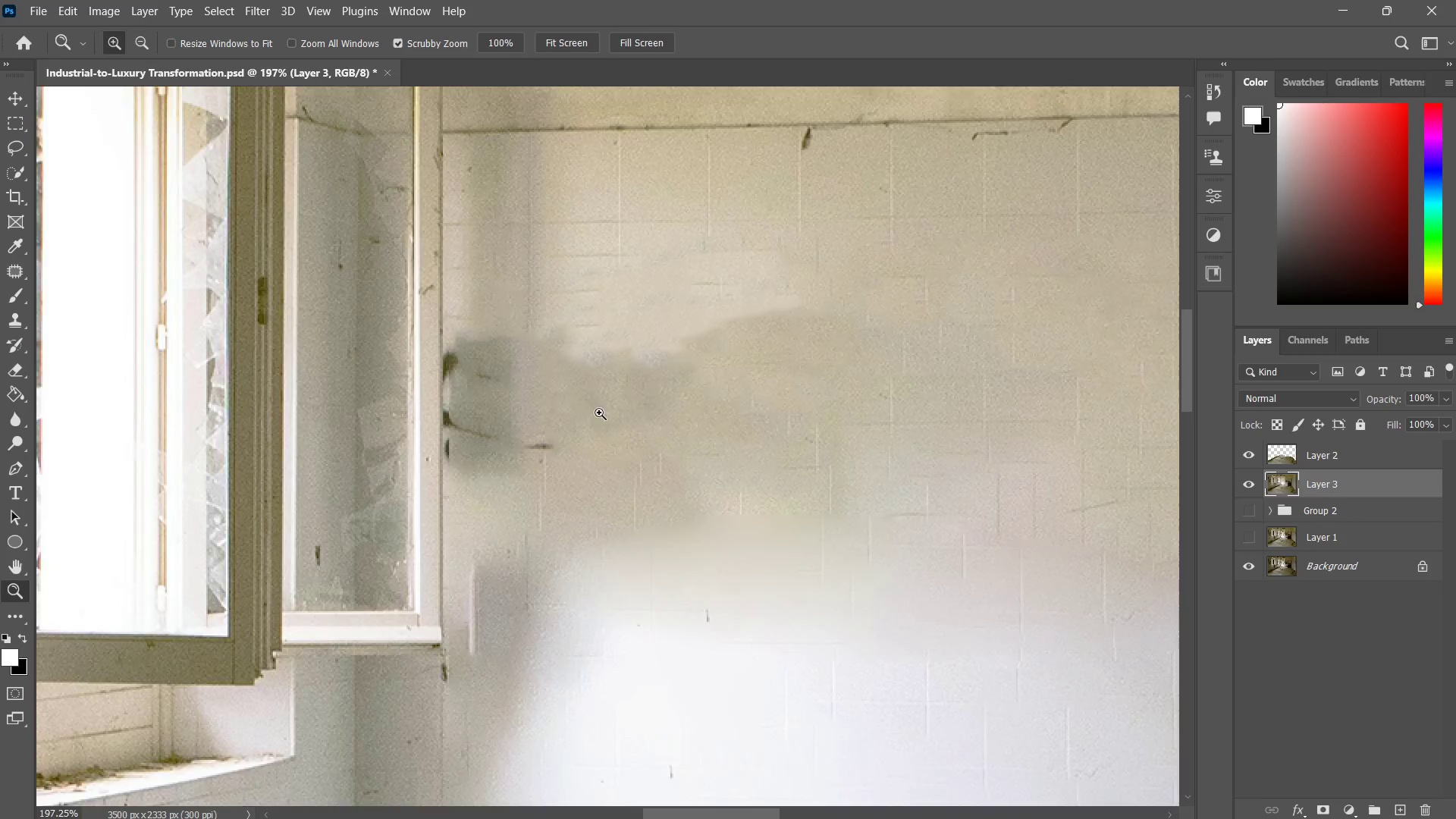 
left_click_drag(start_coordinate=[596, 410], to_coordinate=[587, 438])
 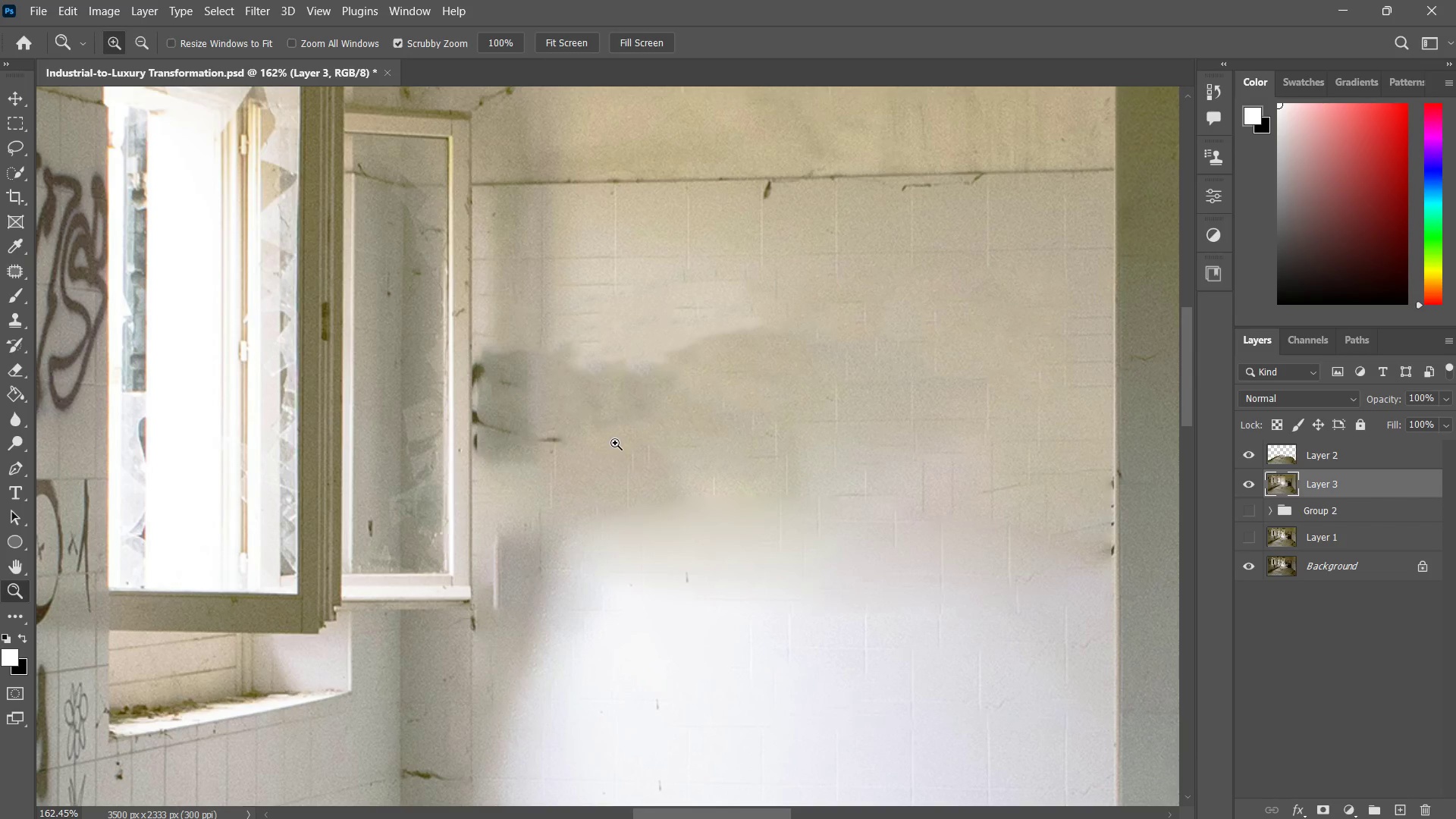 
key(M)
 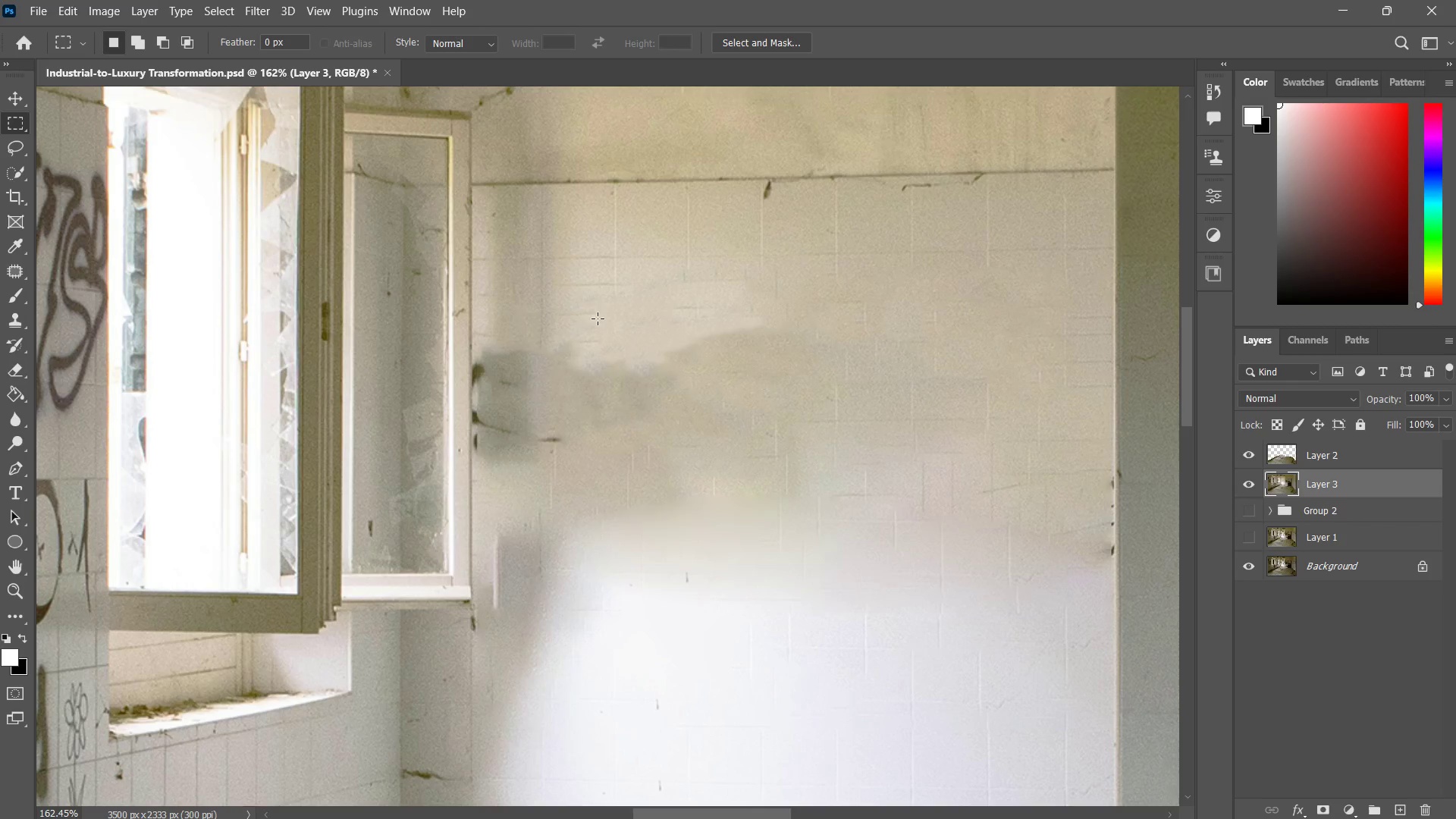 
left_click_drag(start_coordinate=[554, 271], to_coordinate=[755, 510])
 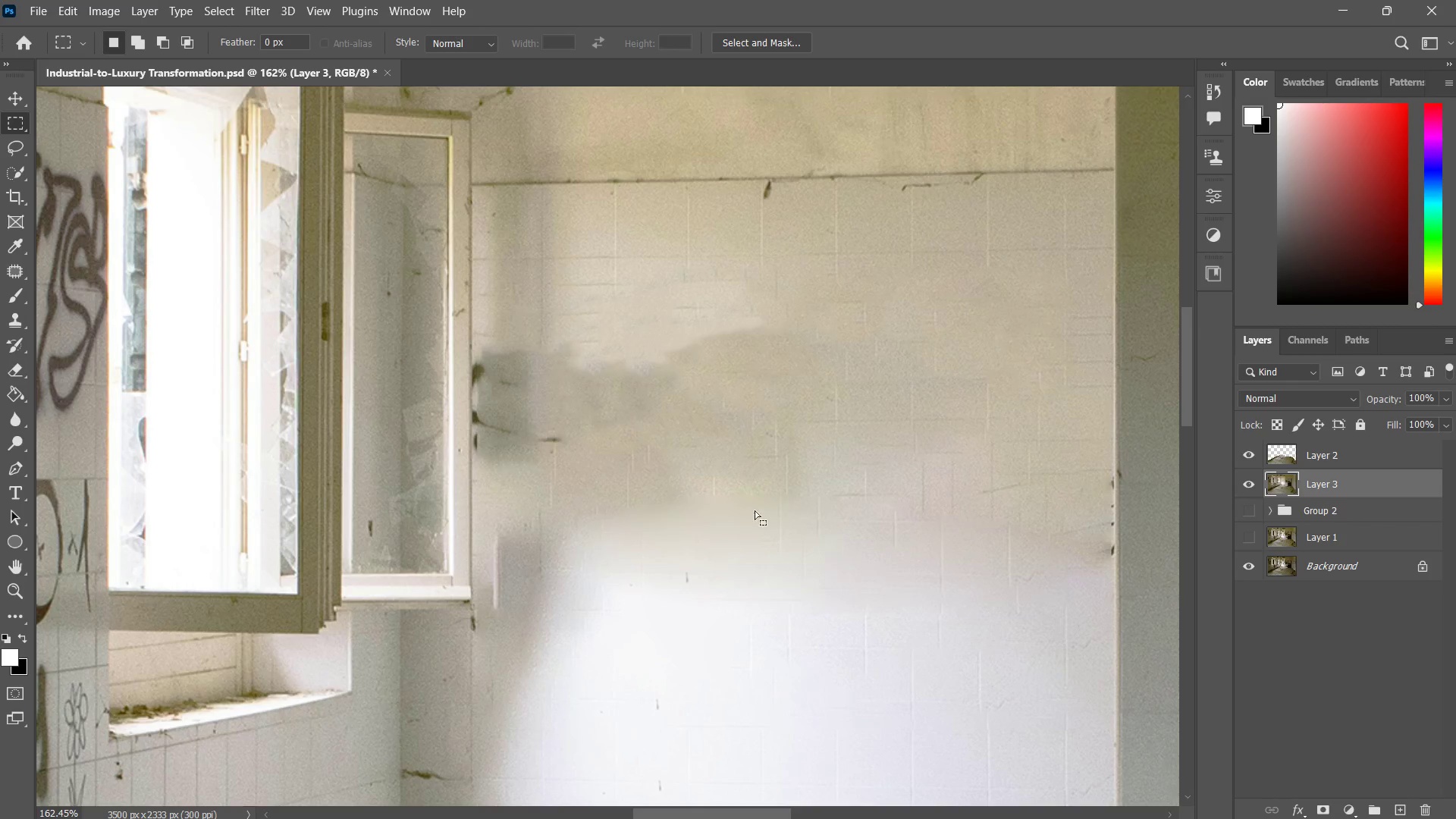 
key(Control+J)
 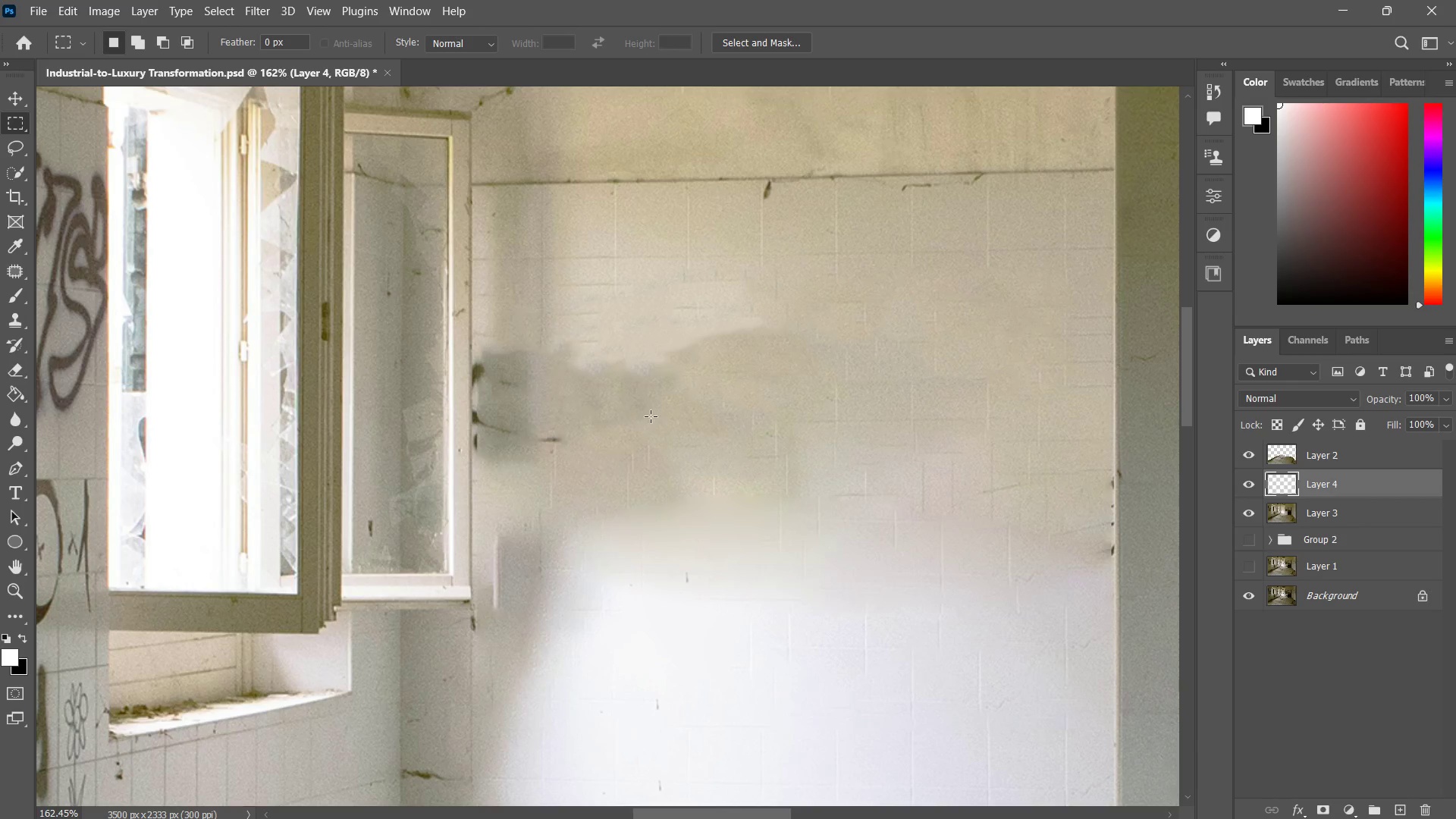 
key(V)
 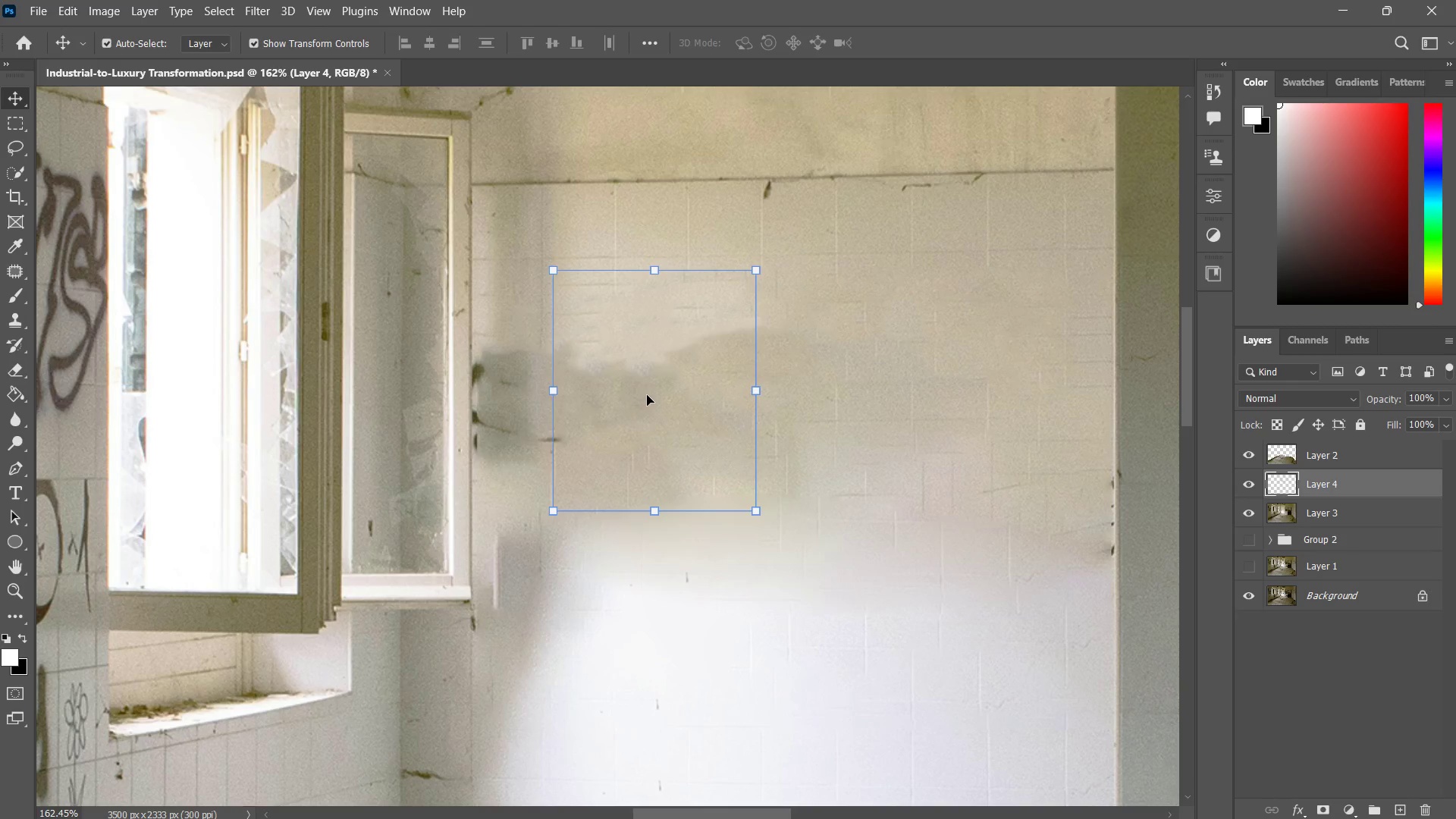 
left_click_drag(start_coordinate=[647, 395], to_coordinate=[563, 404])
 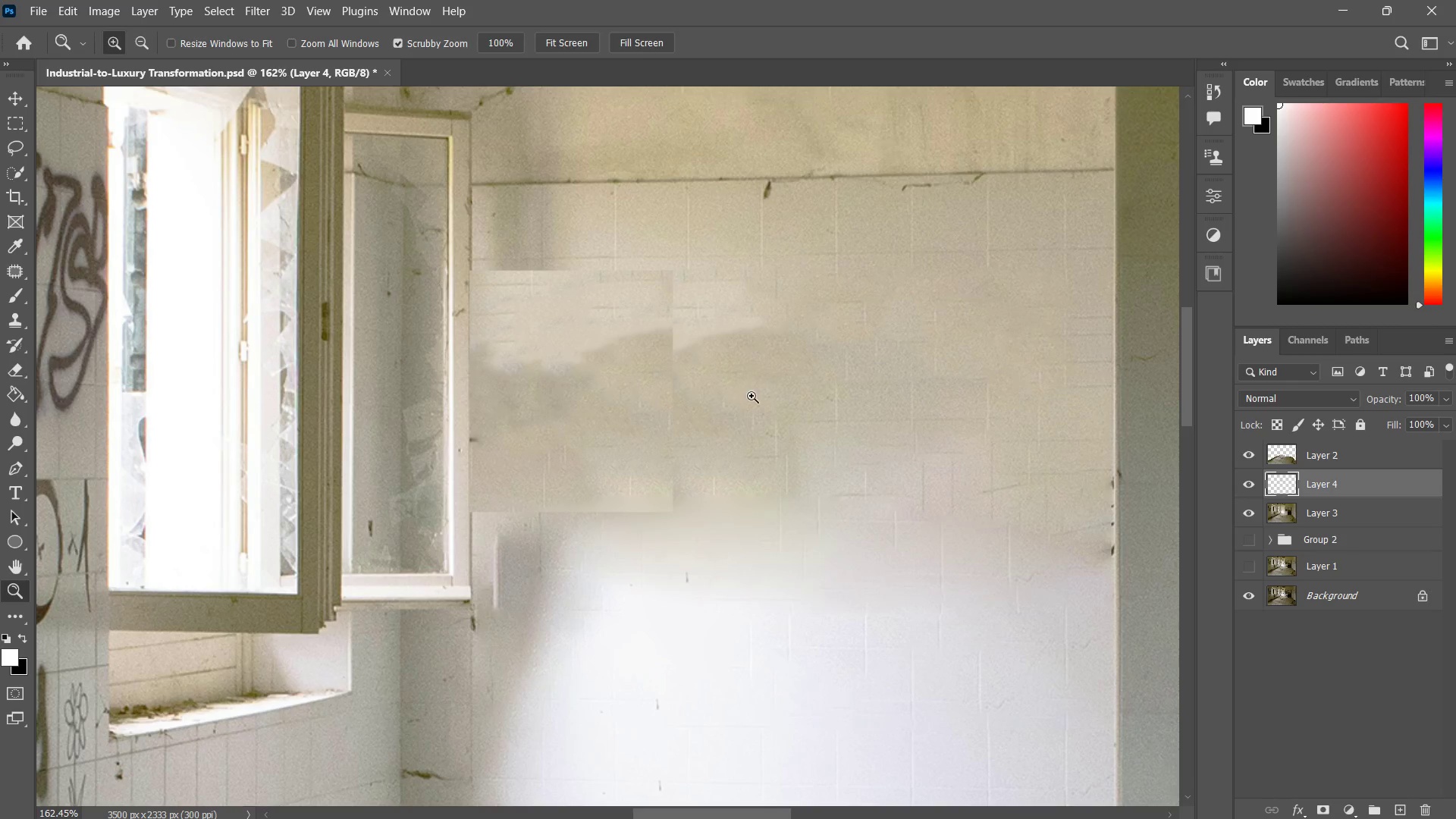 
hold_key(key=ShiftLeft, duration=1.39)
 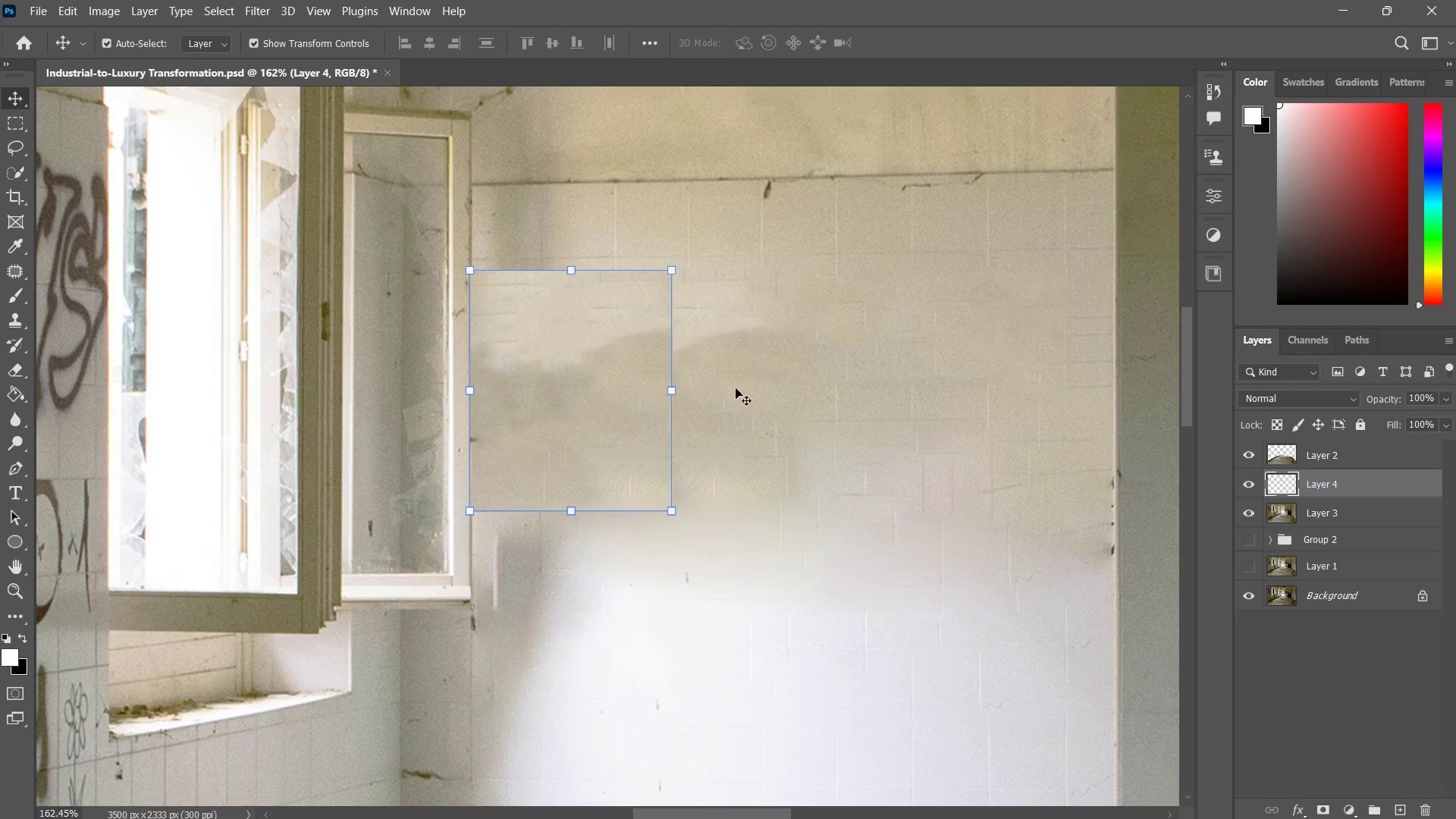 
type(zzz)
 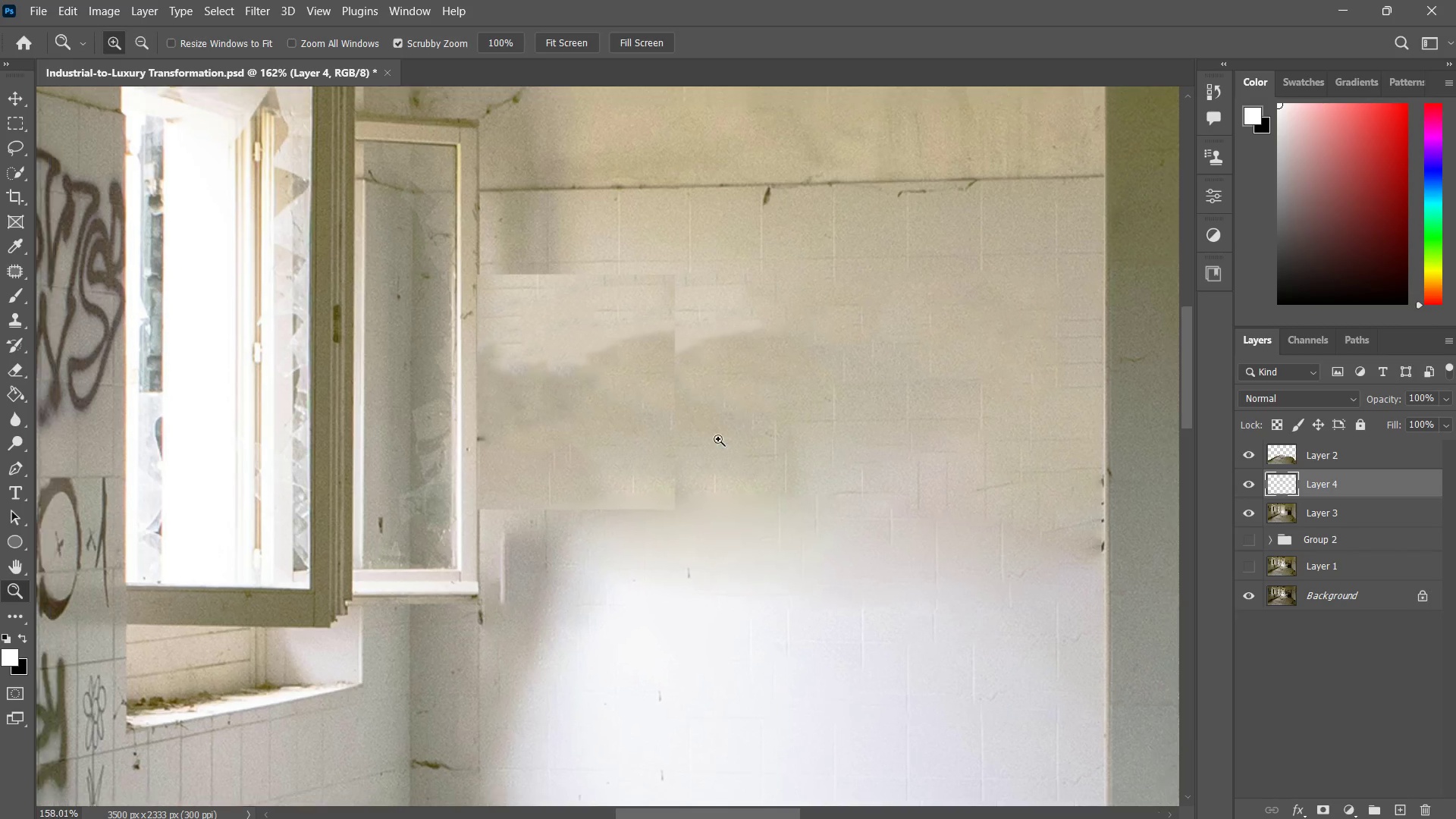 
left_click_drag(start_coordinate=[748, 403], to_coordinate=[734, 450])
 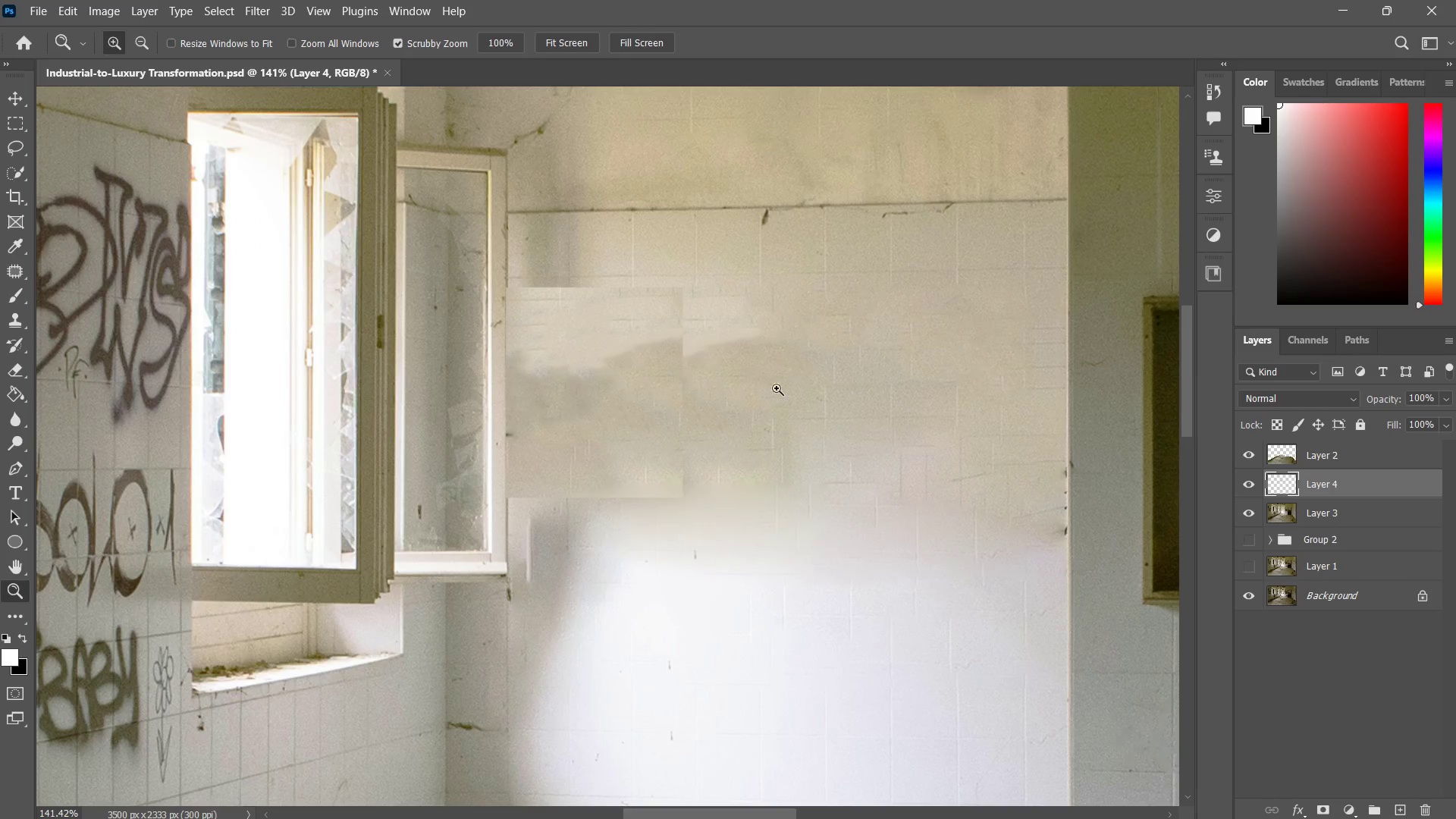 
left_click_drag(start_coordinate=[652, 309], to_coordinate=[681, 294])
 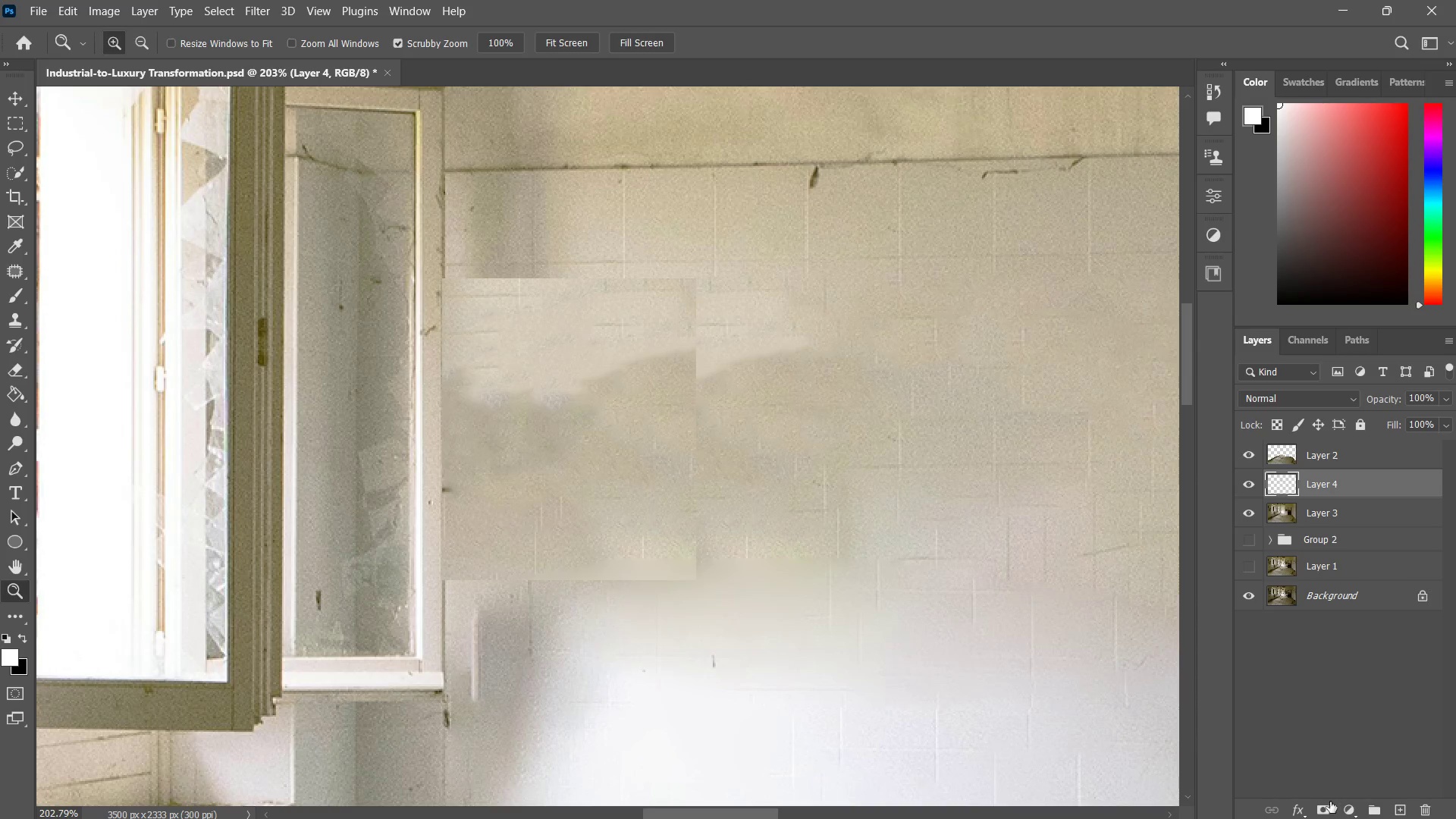 
left_click([1329, 805])
 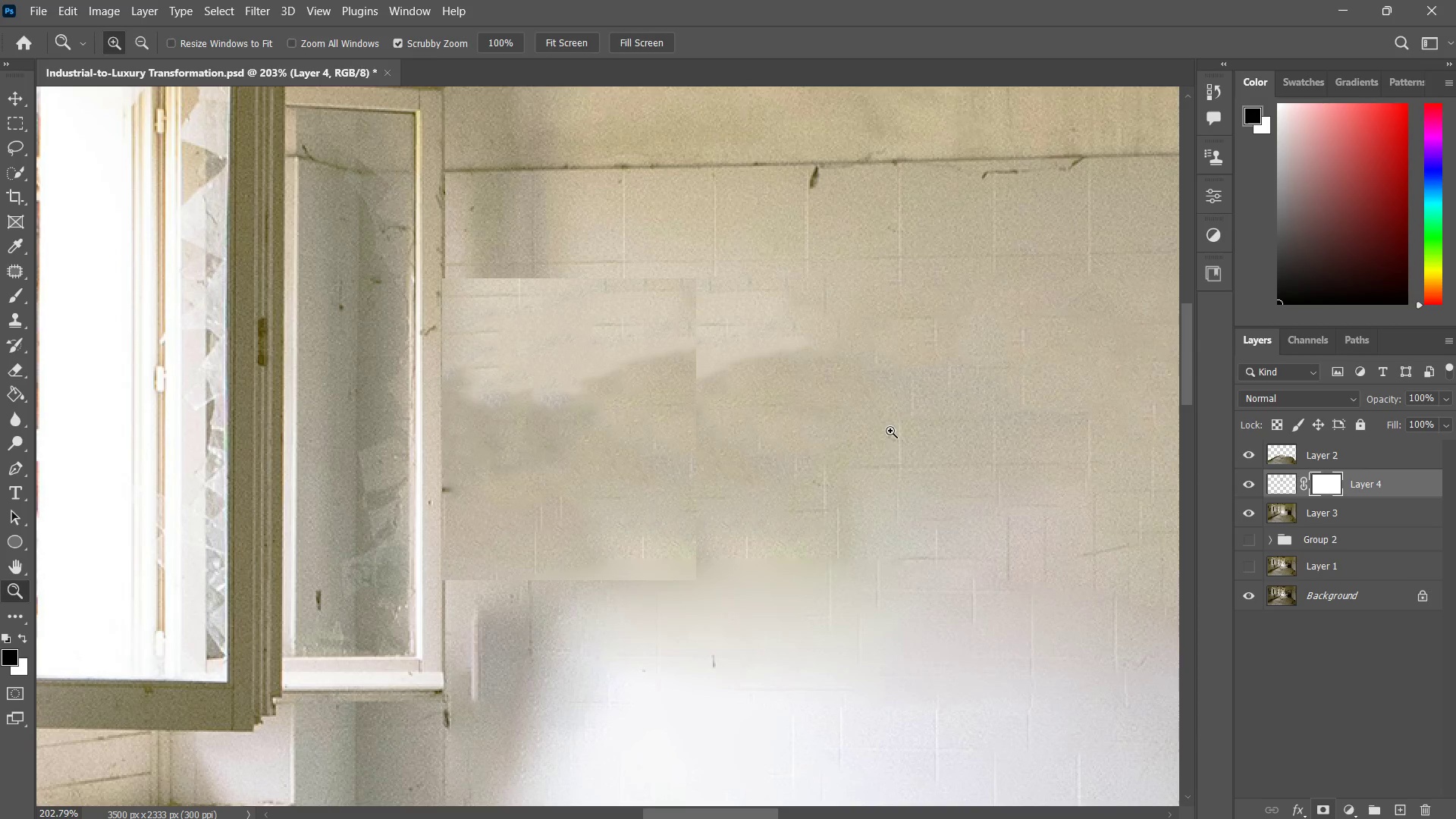 
key(B)
 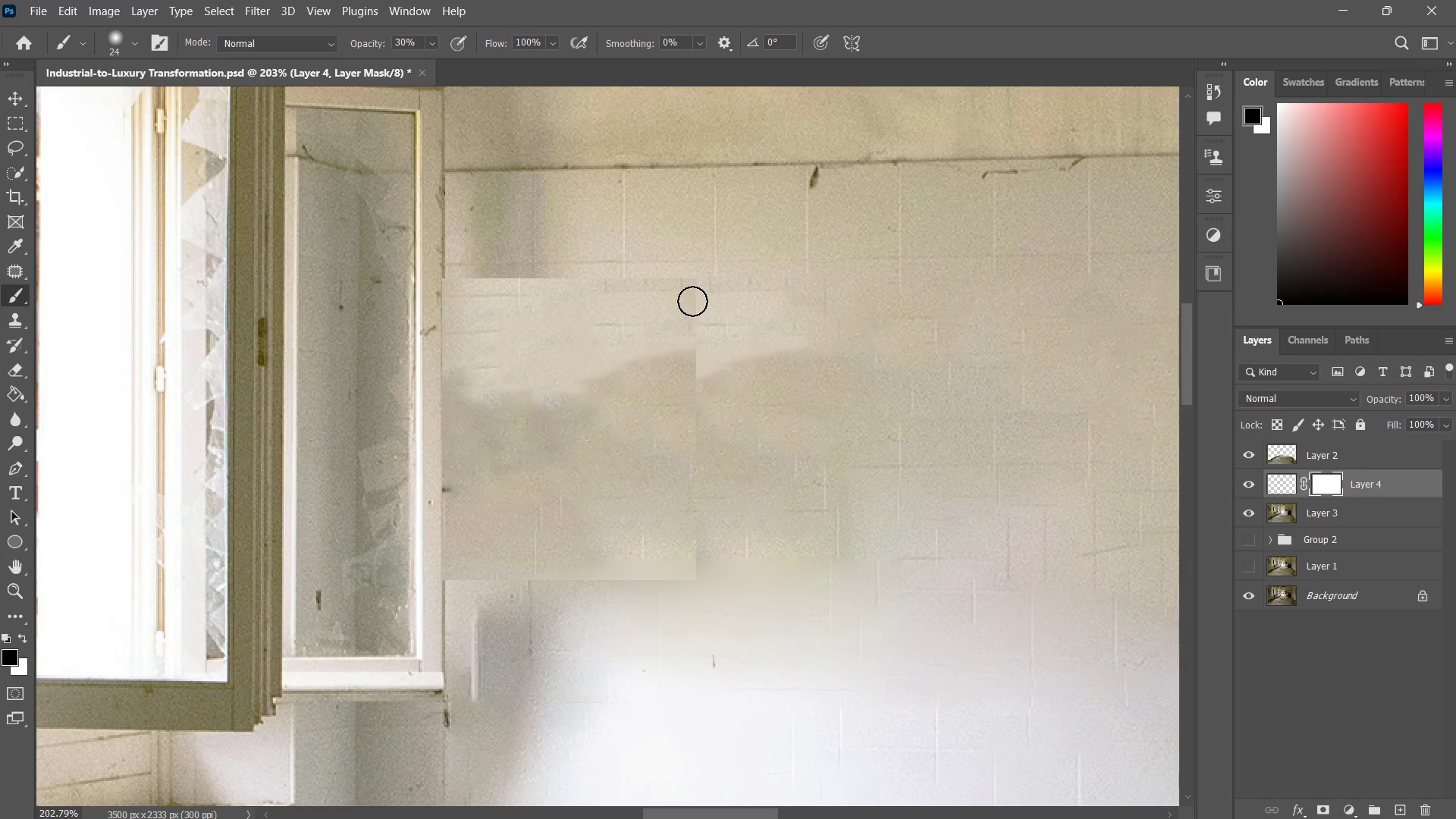 
left_click_drag(start_coordinate=[695, 292], to_coordinate=[695, 372])
 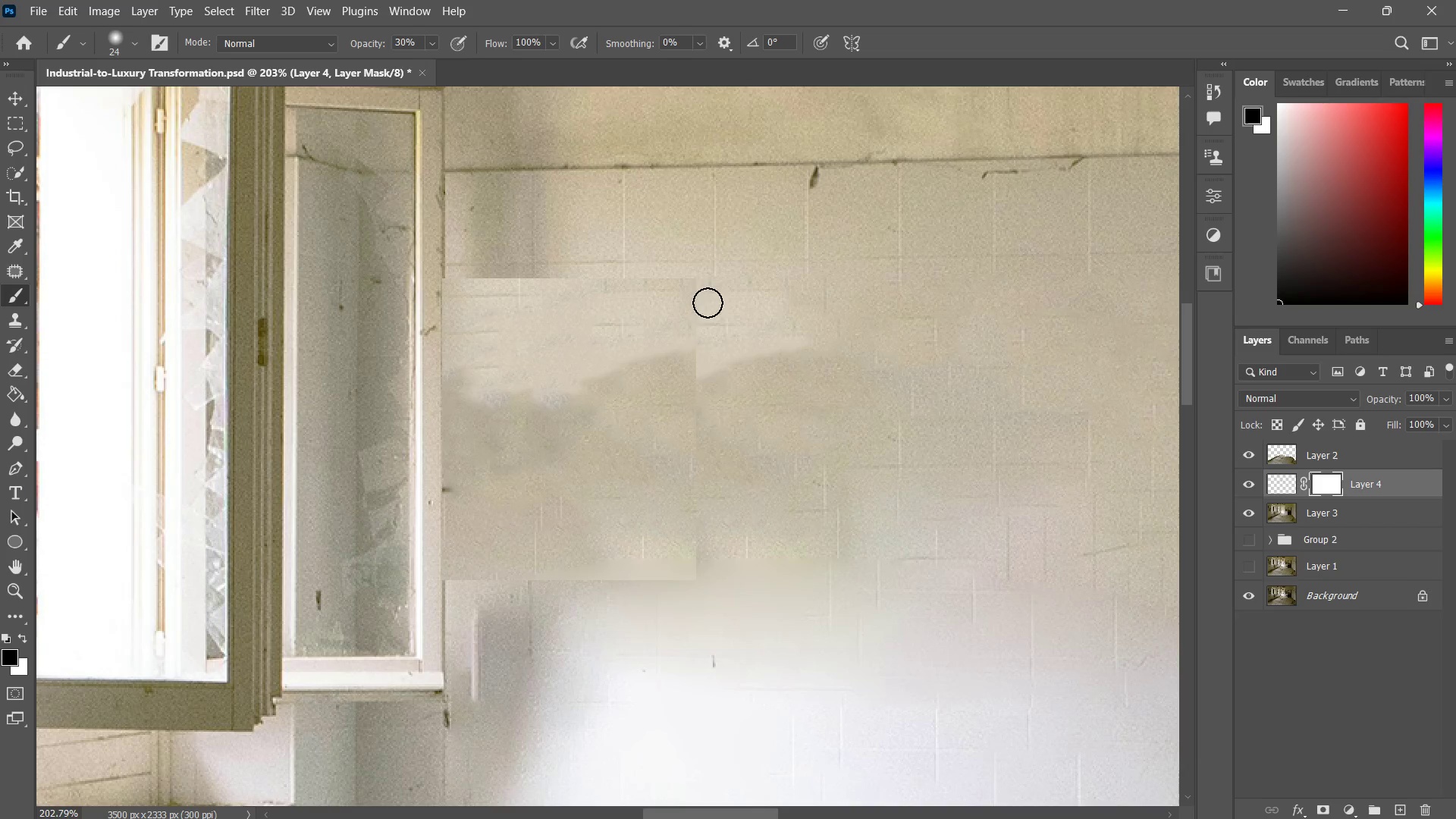 
left_click_drag(start_coordinate=[708, 303], to_coordinate=[708, 400])
 